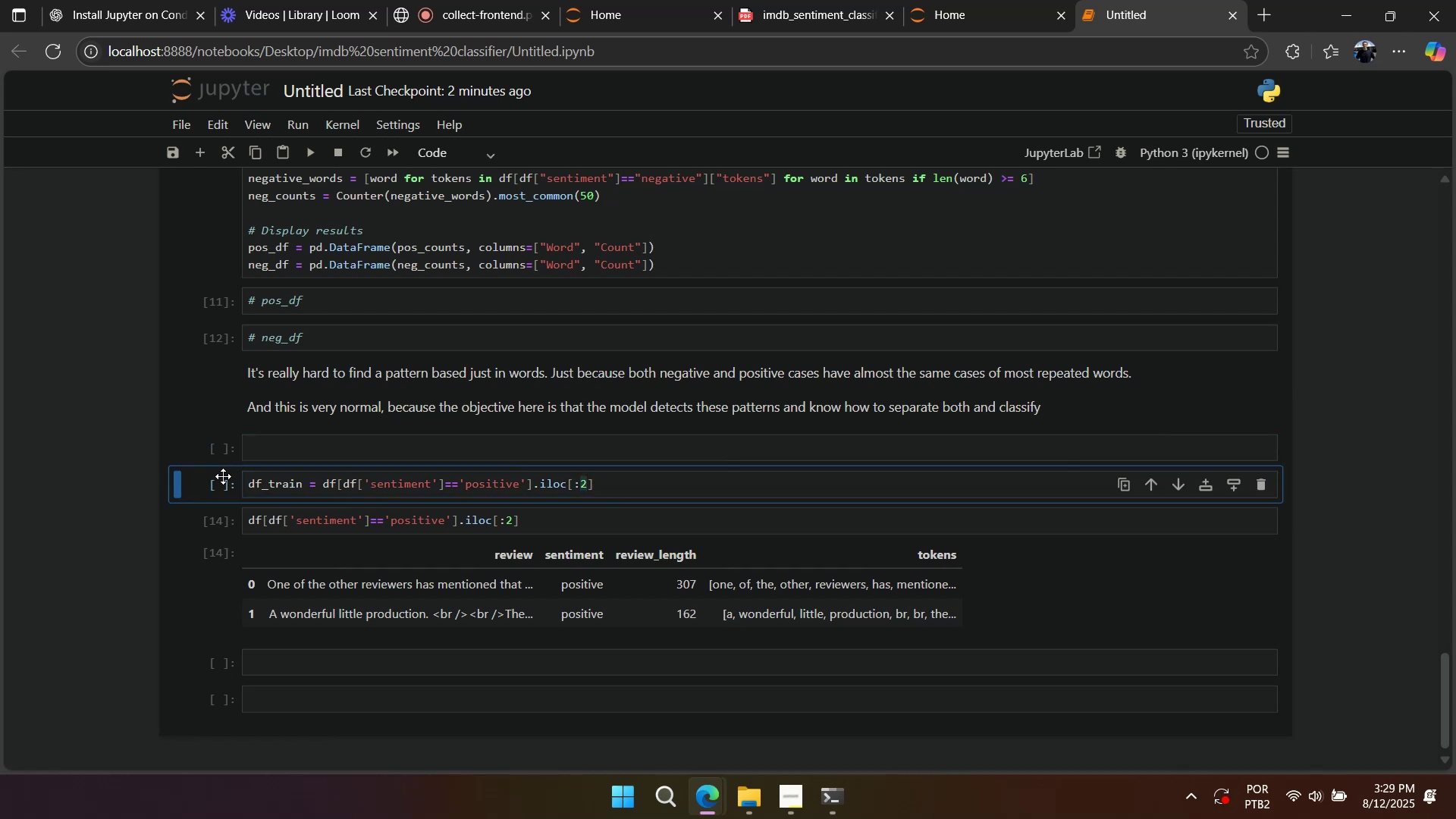 
key(A)
 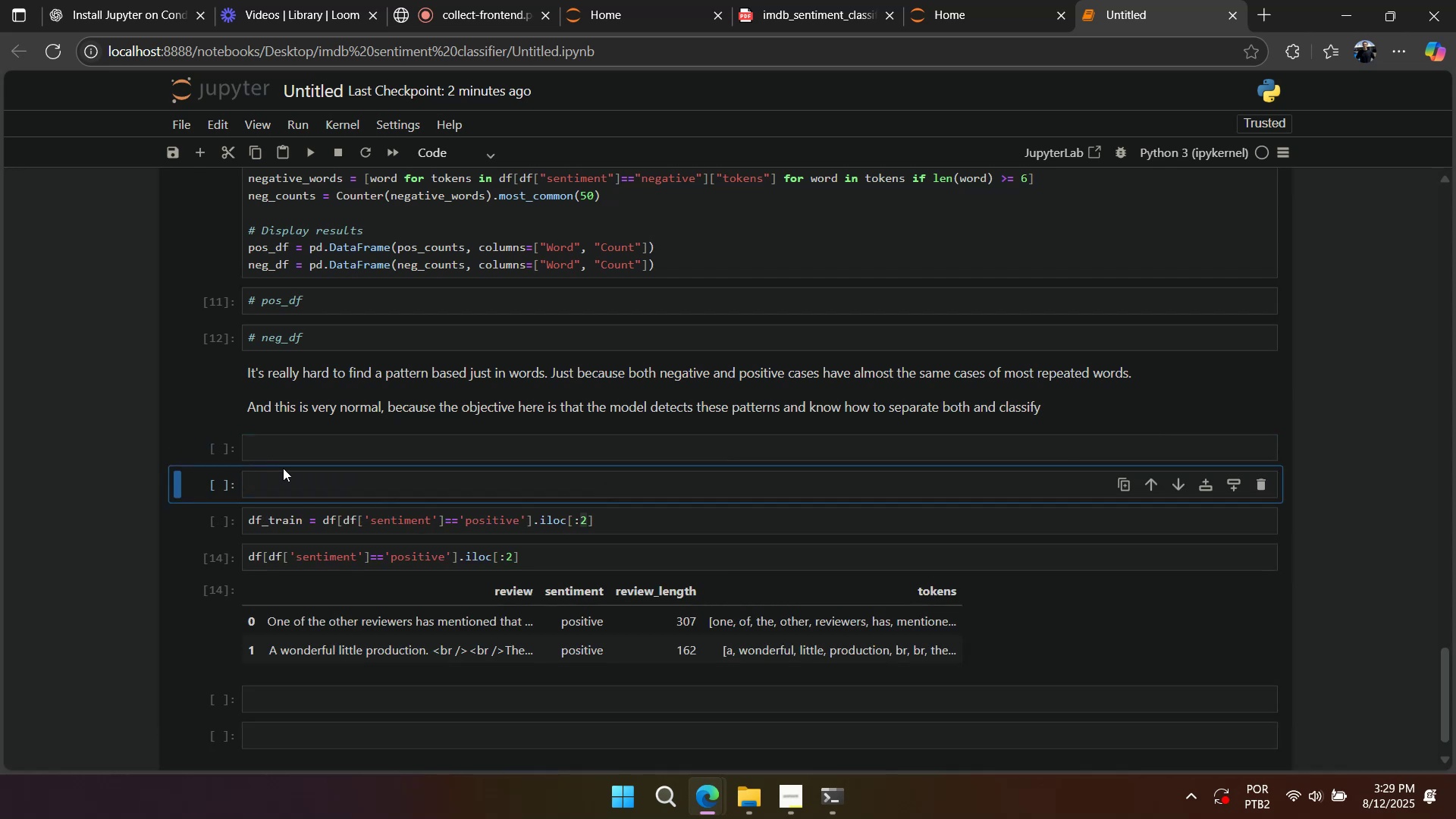 
left_click([286, 478])
 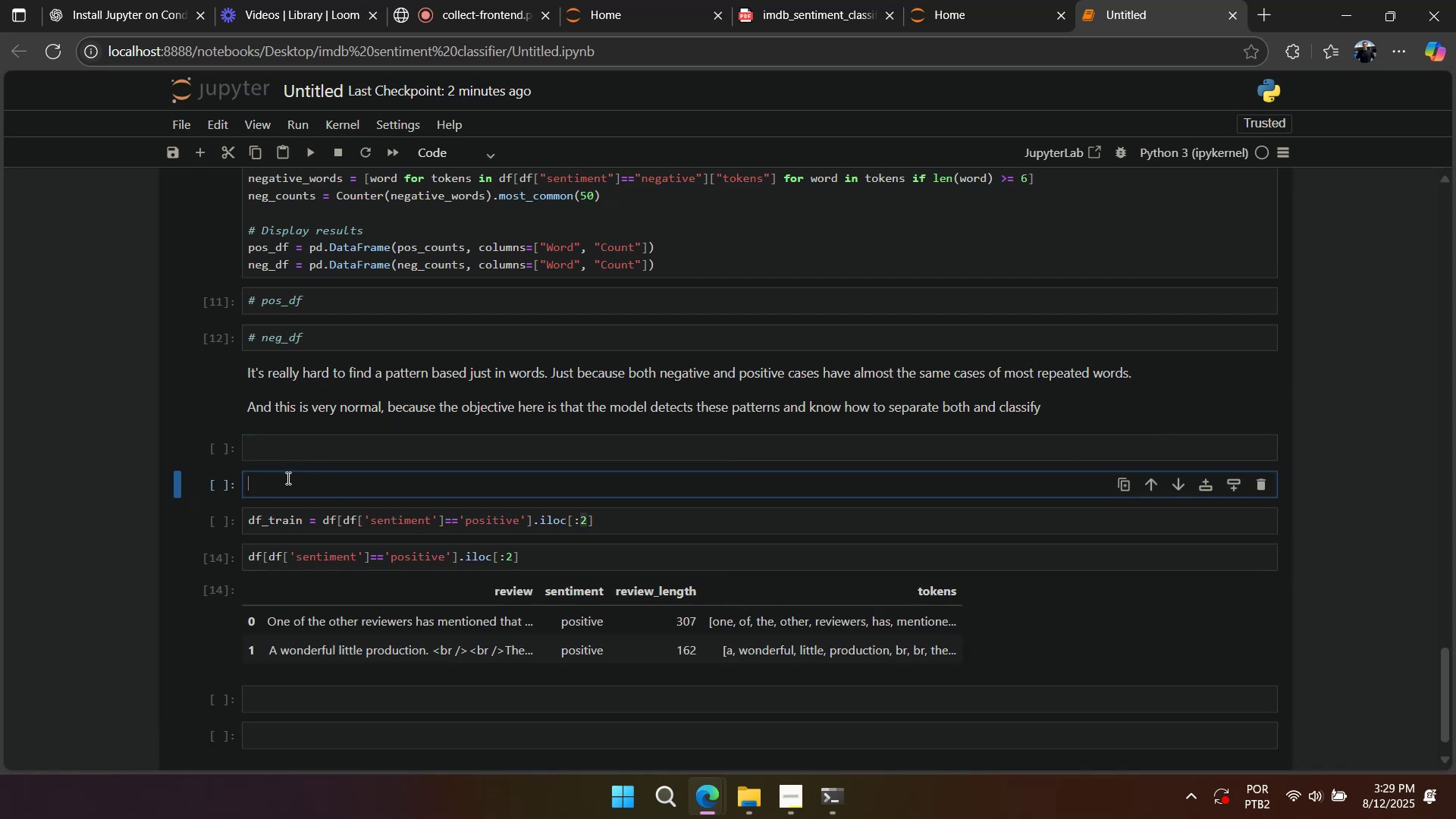 
type(len_df = len(df))
 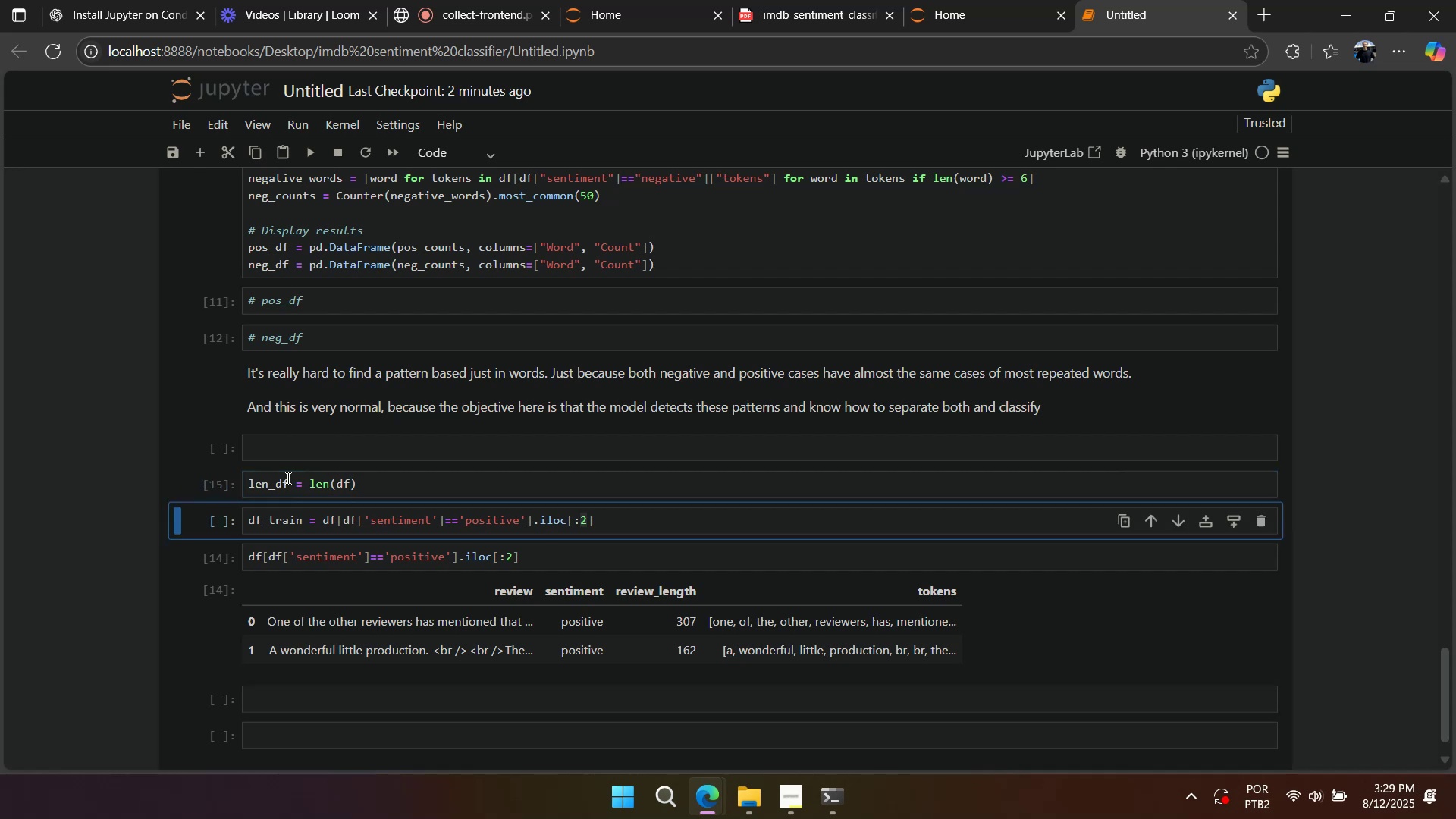 
key(Shift+Enter)
 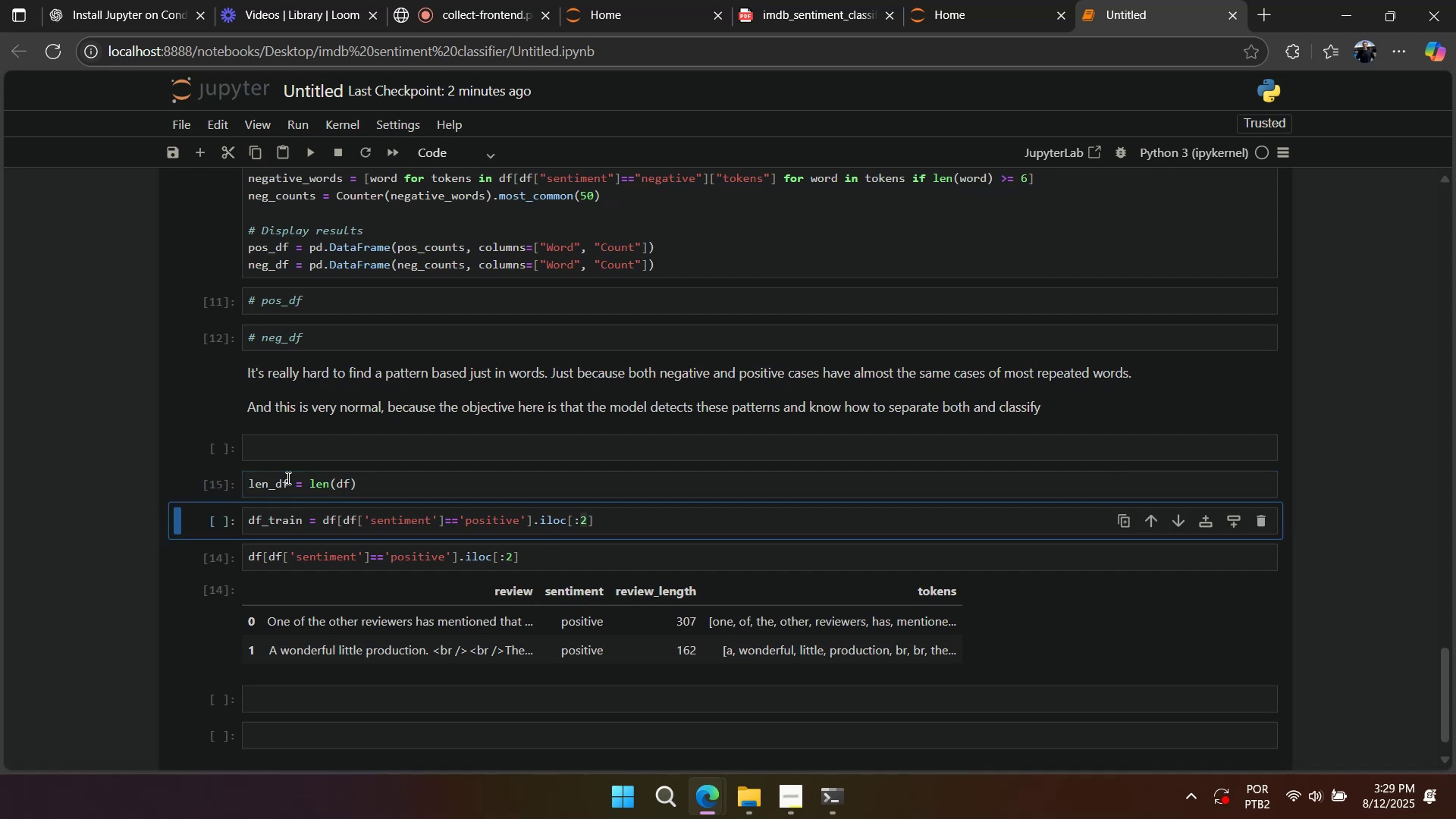 
key(A)
 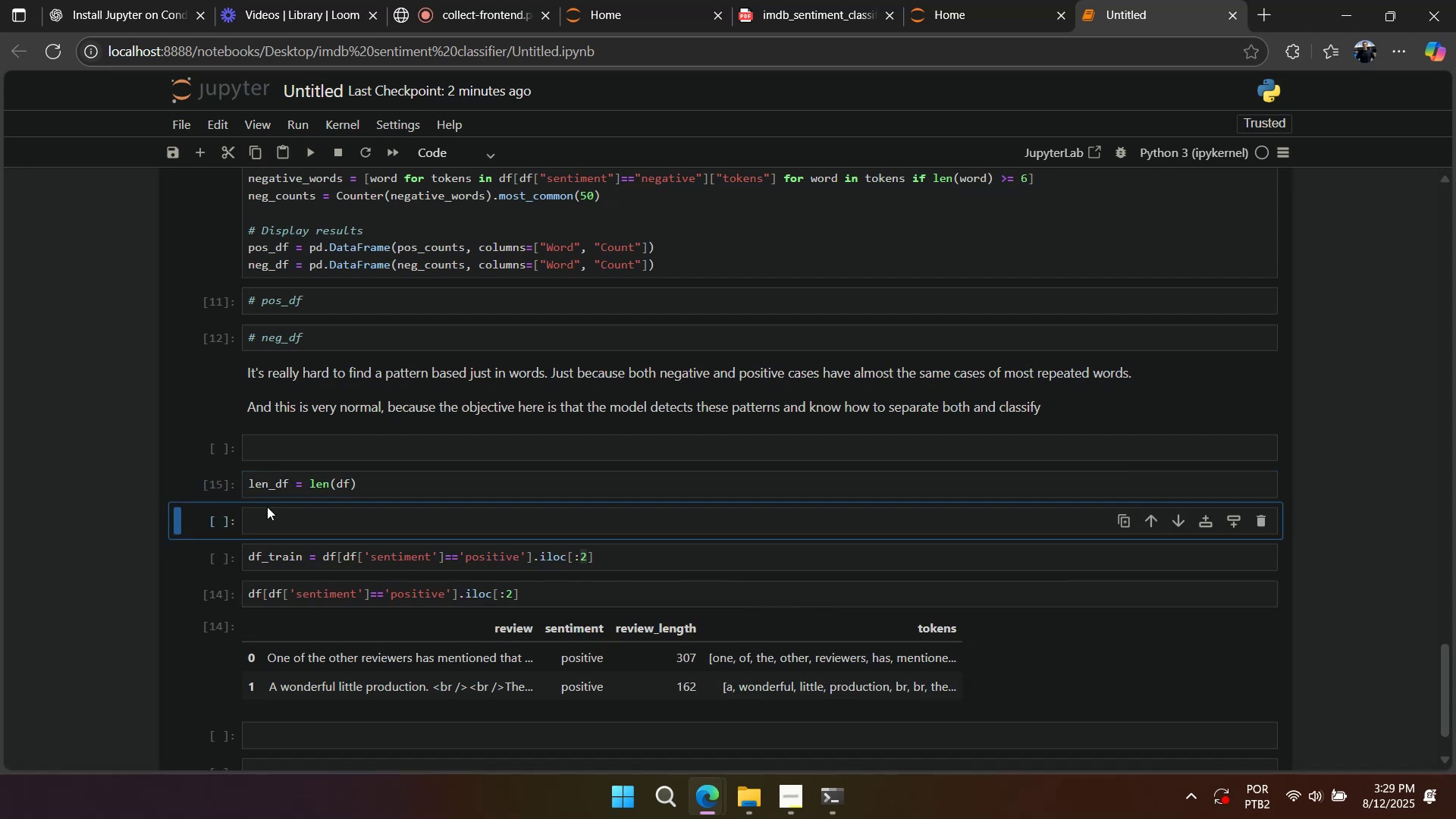 
left_click([276, 521])
 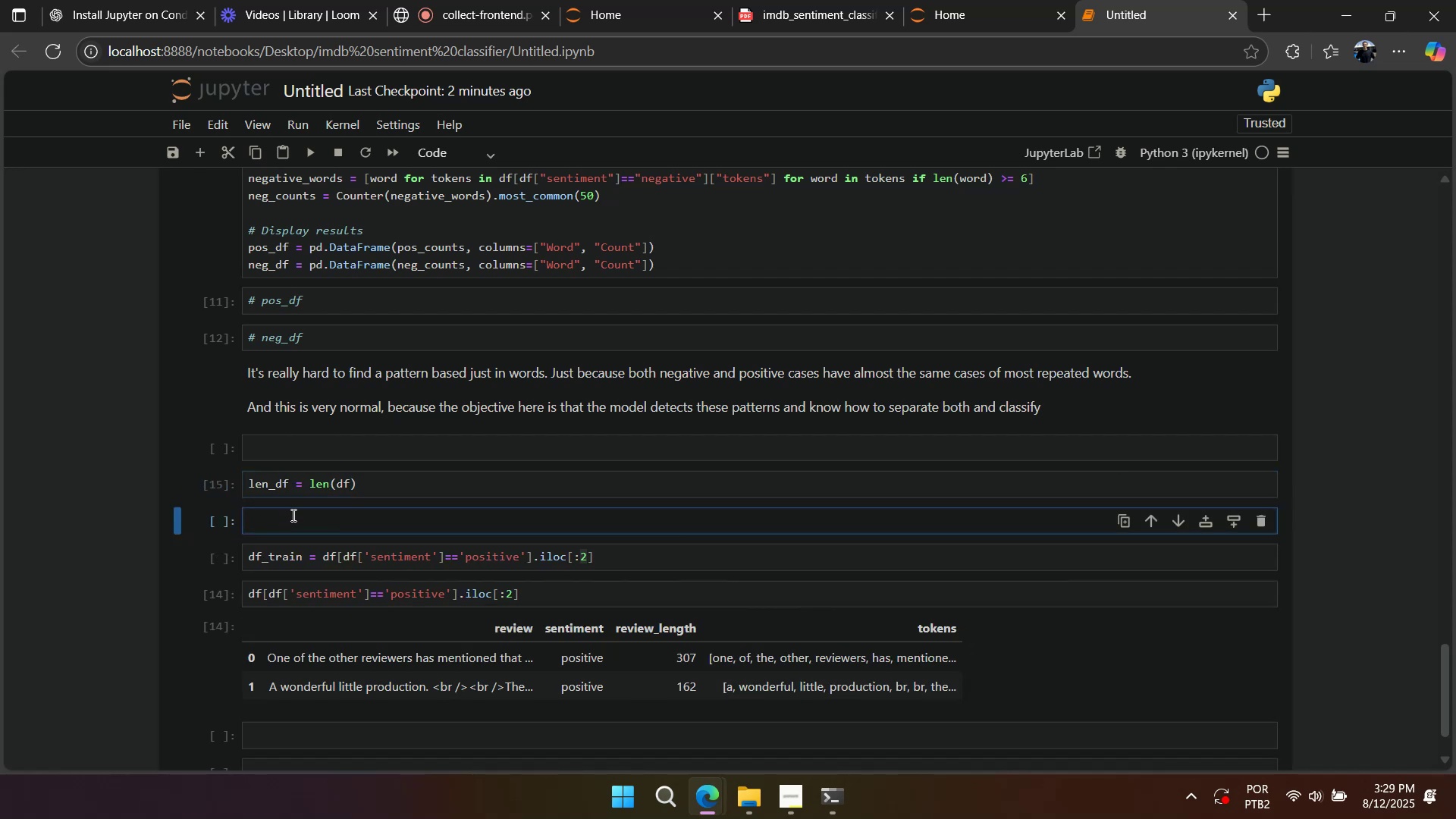 
type(len_df)
 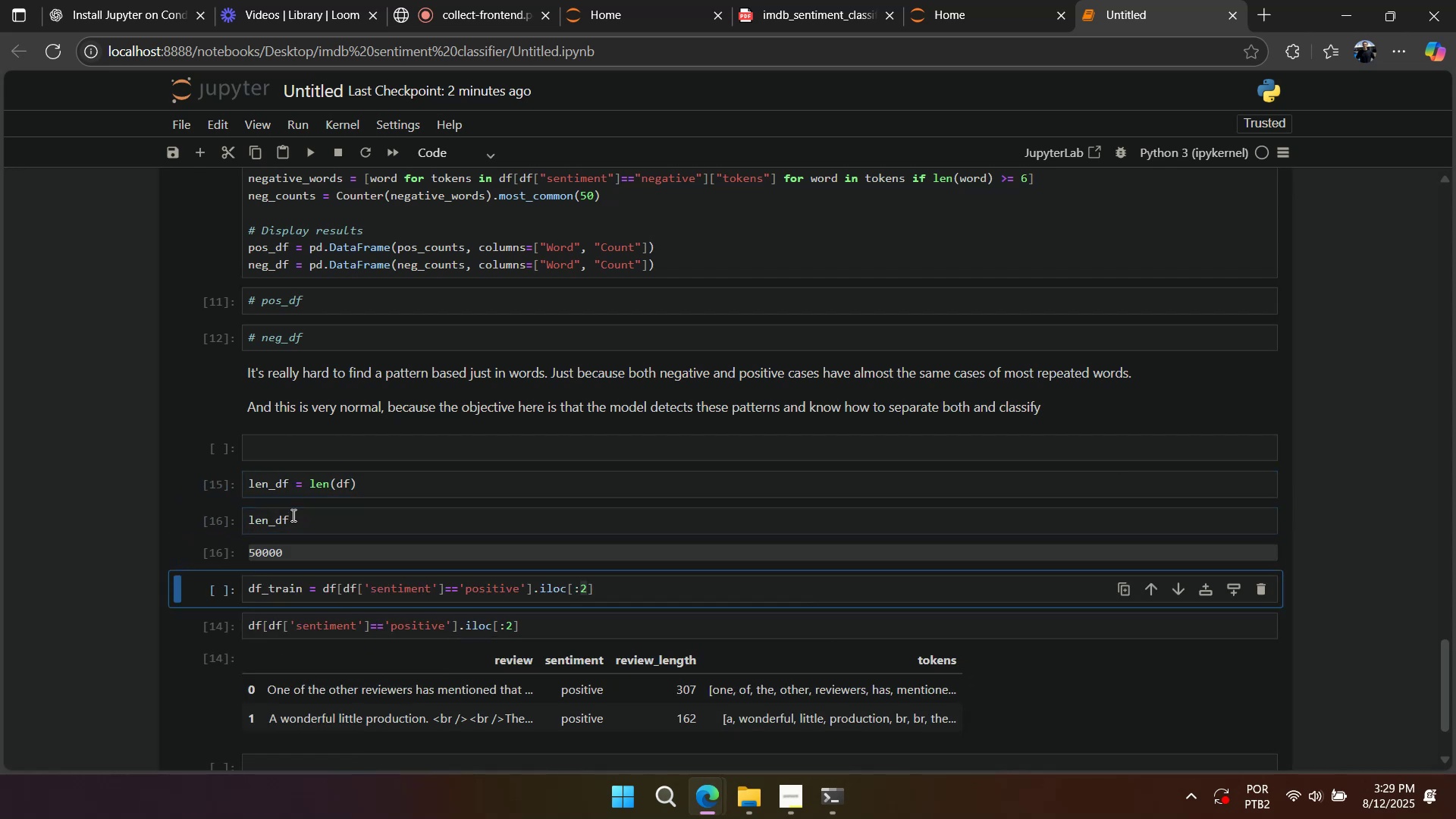 
key(Shift+Enter)
 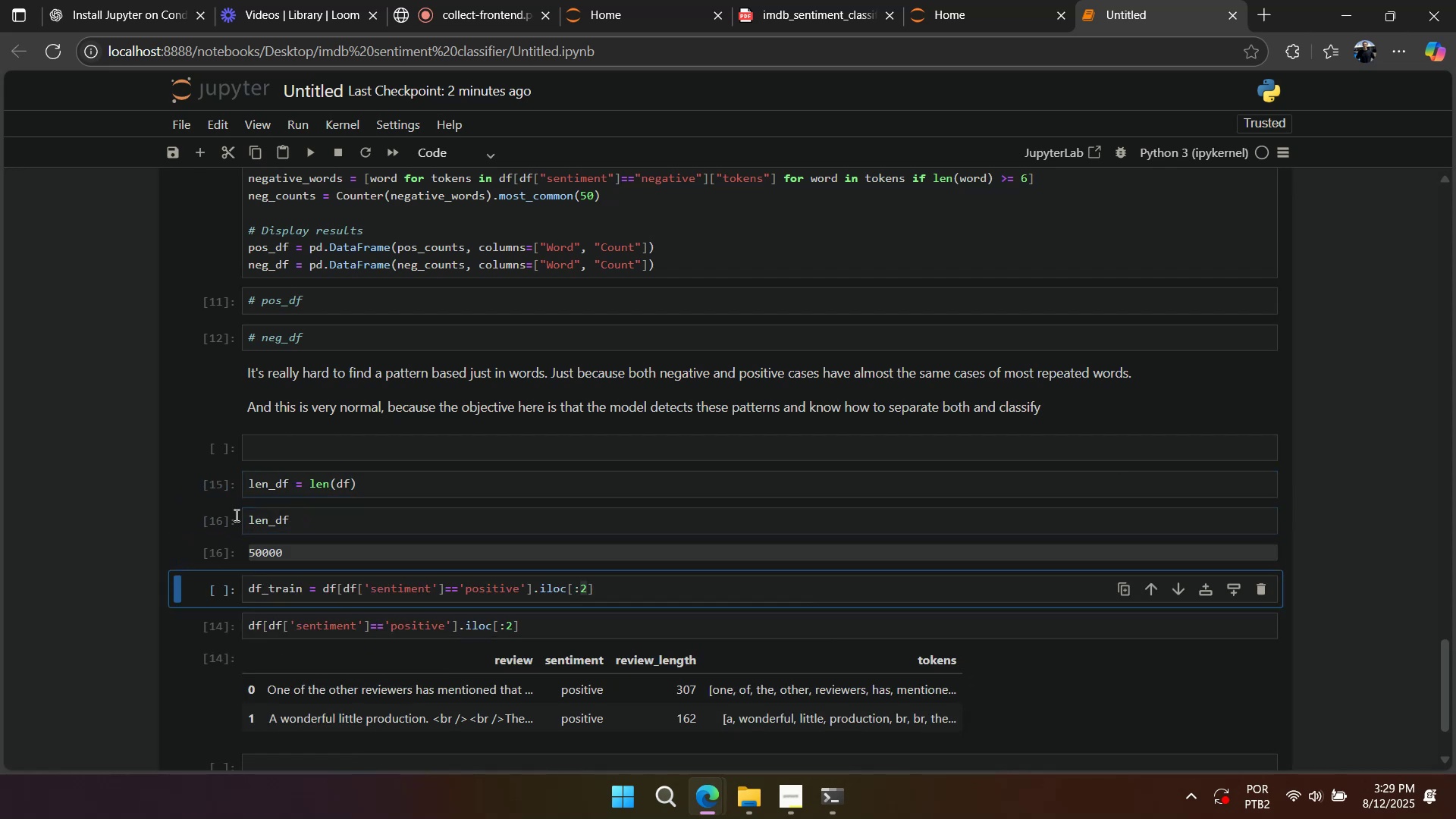 
left_click([231, 517])
 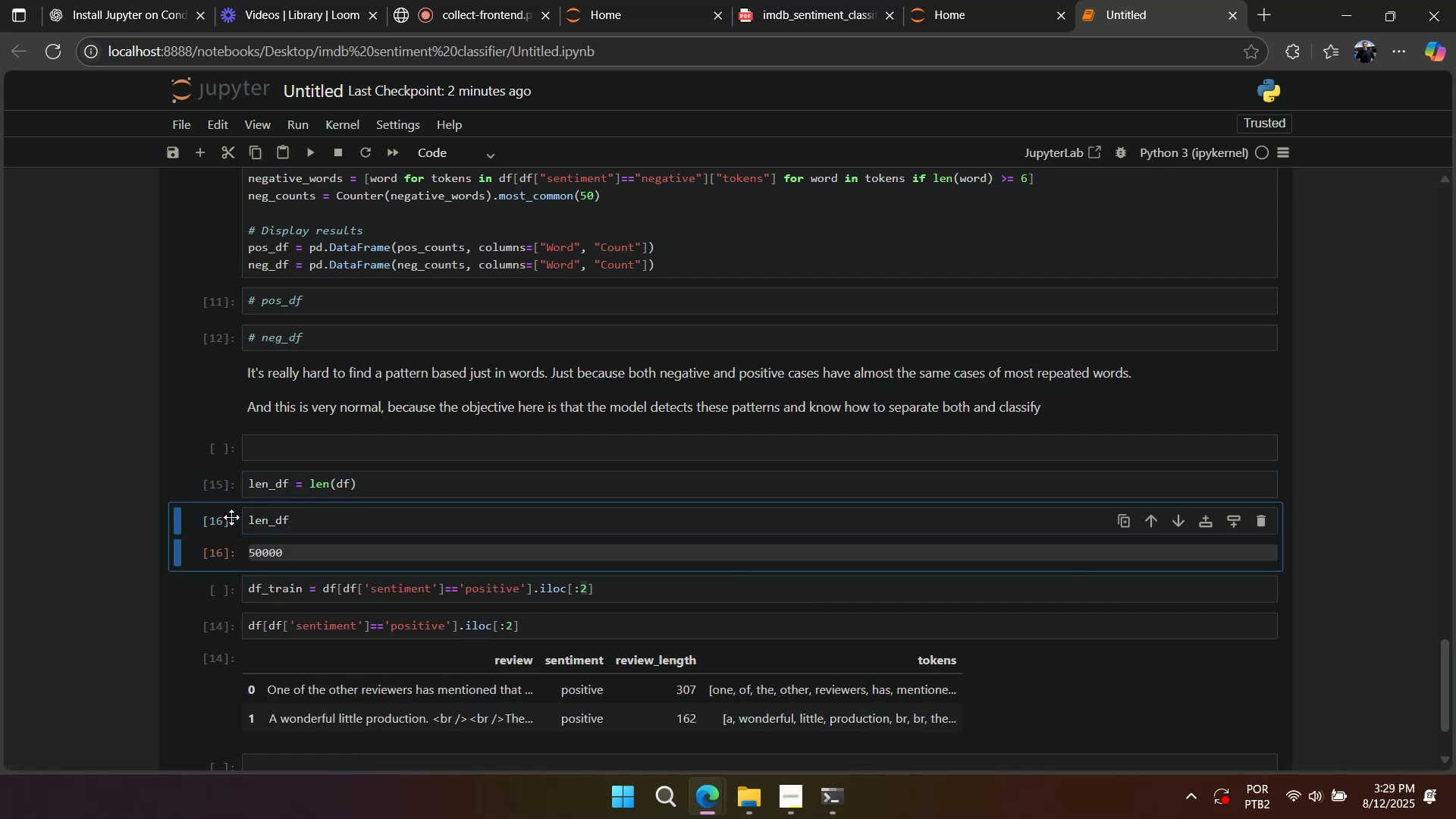 
key(D)
 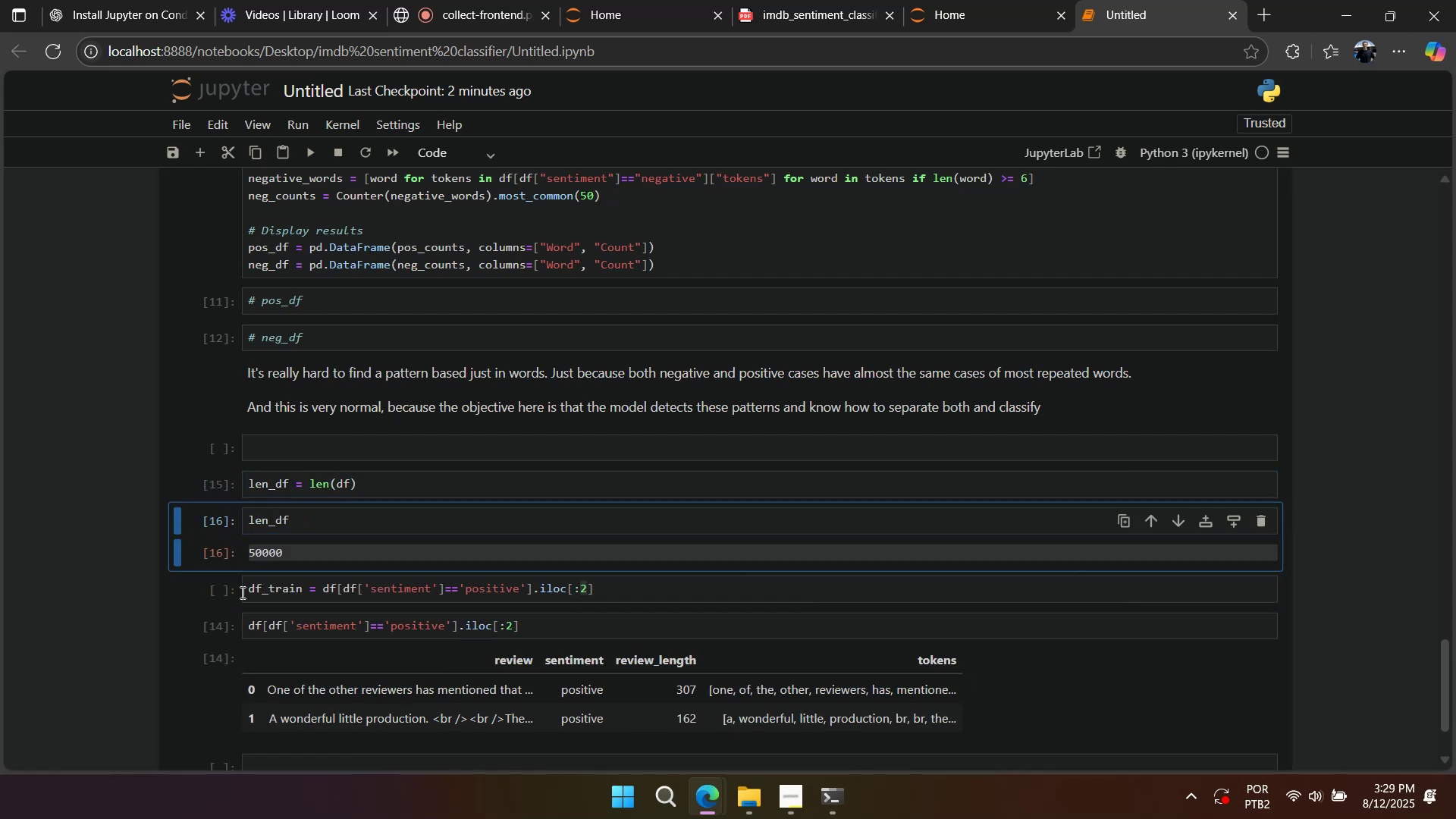 
left_click([228, 598])
 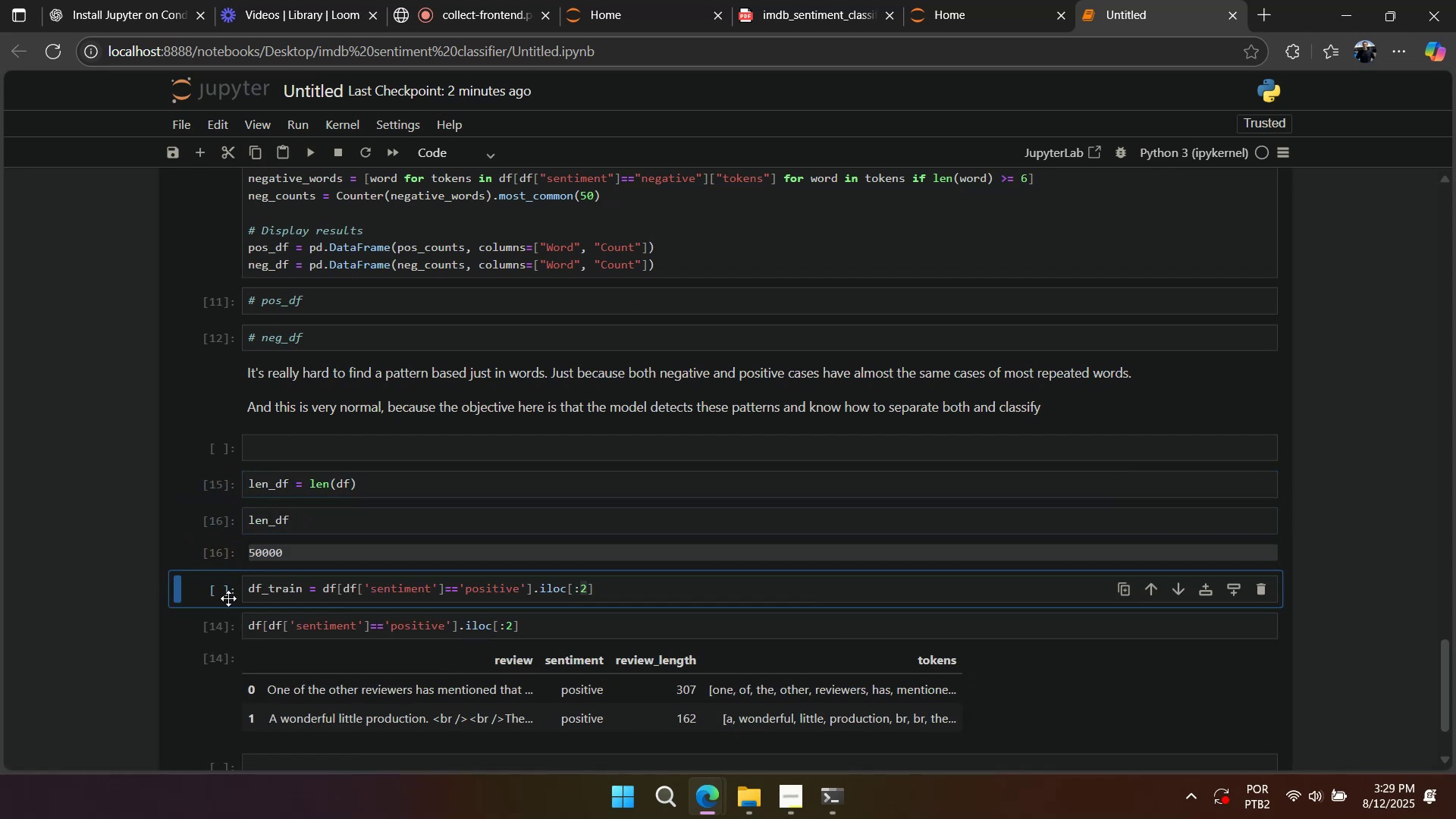 
type(aa)
 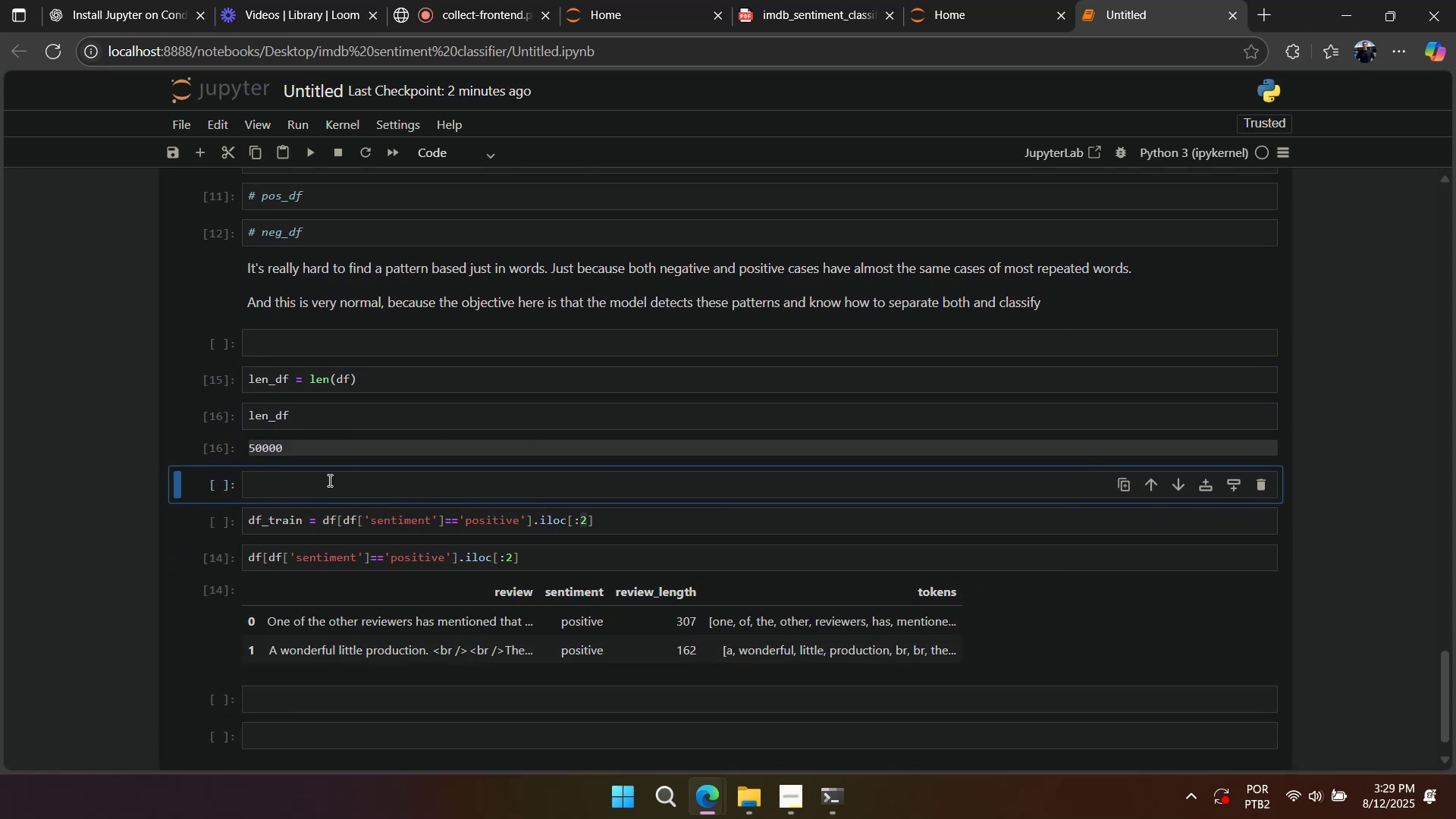 
scroll: coordinate [526, 527], scroll_direction: down, amount: 4.0
 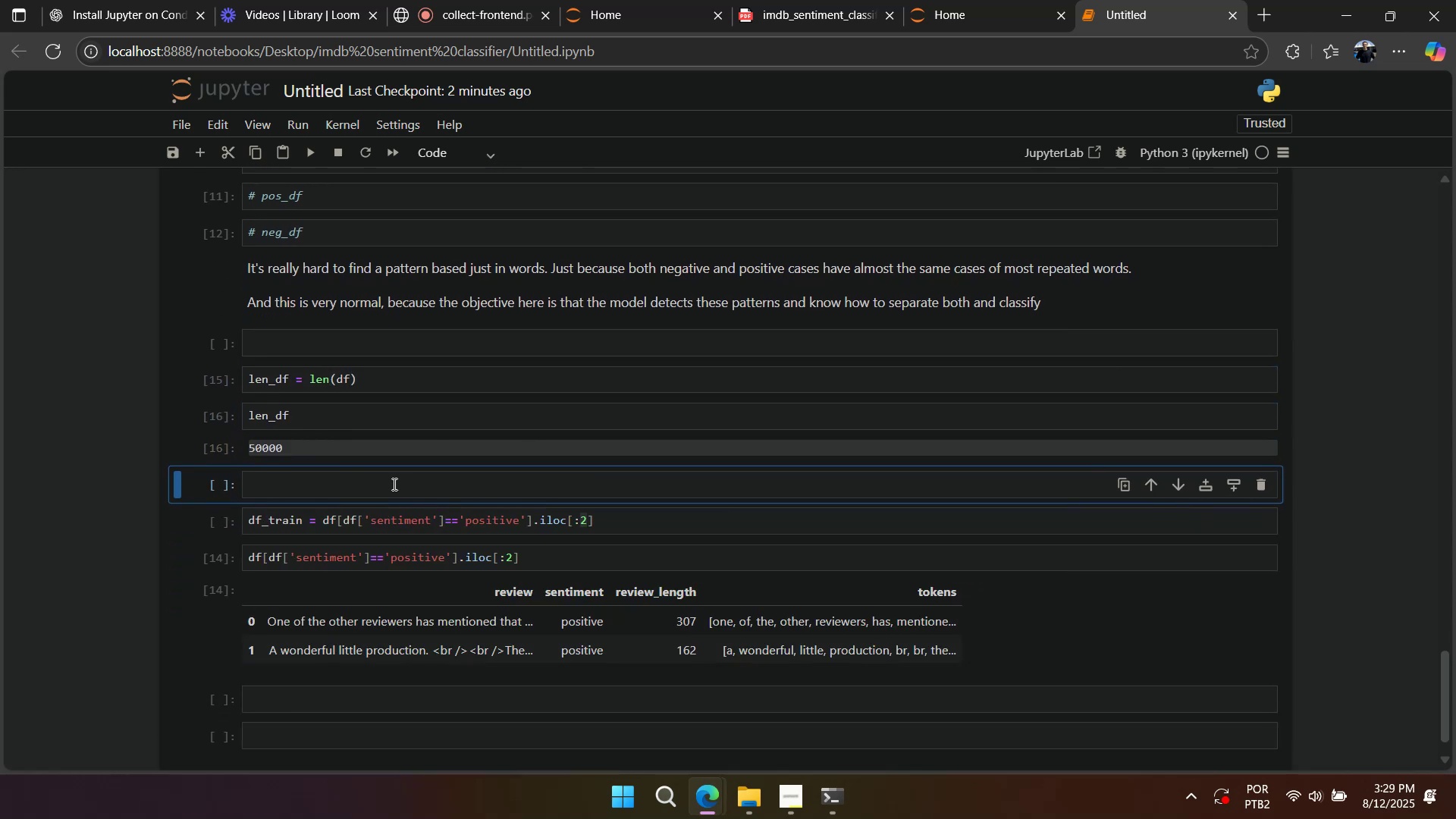 
left_click([328, 480])
 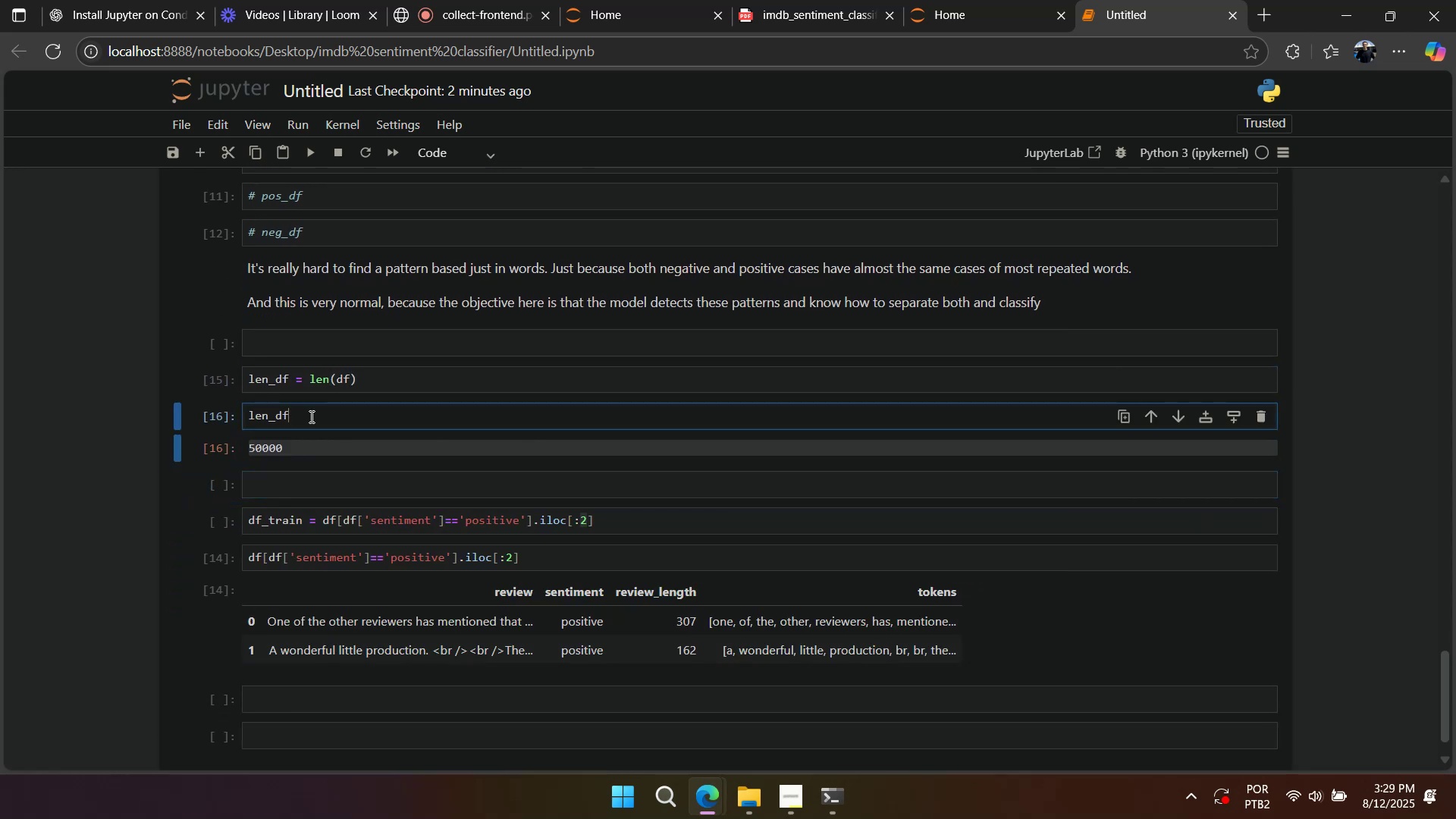 
key(NumpadAdd)
 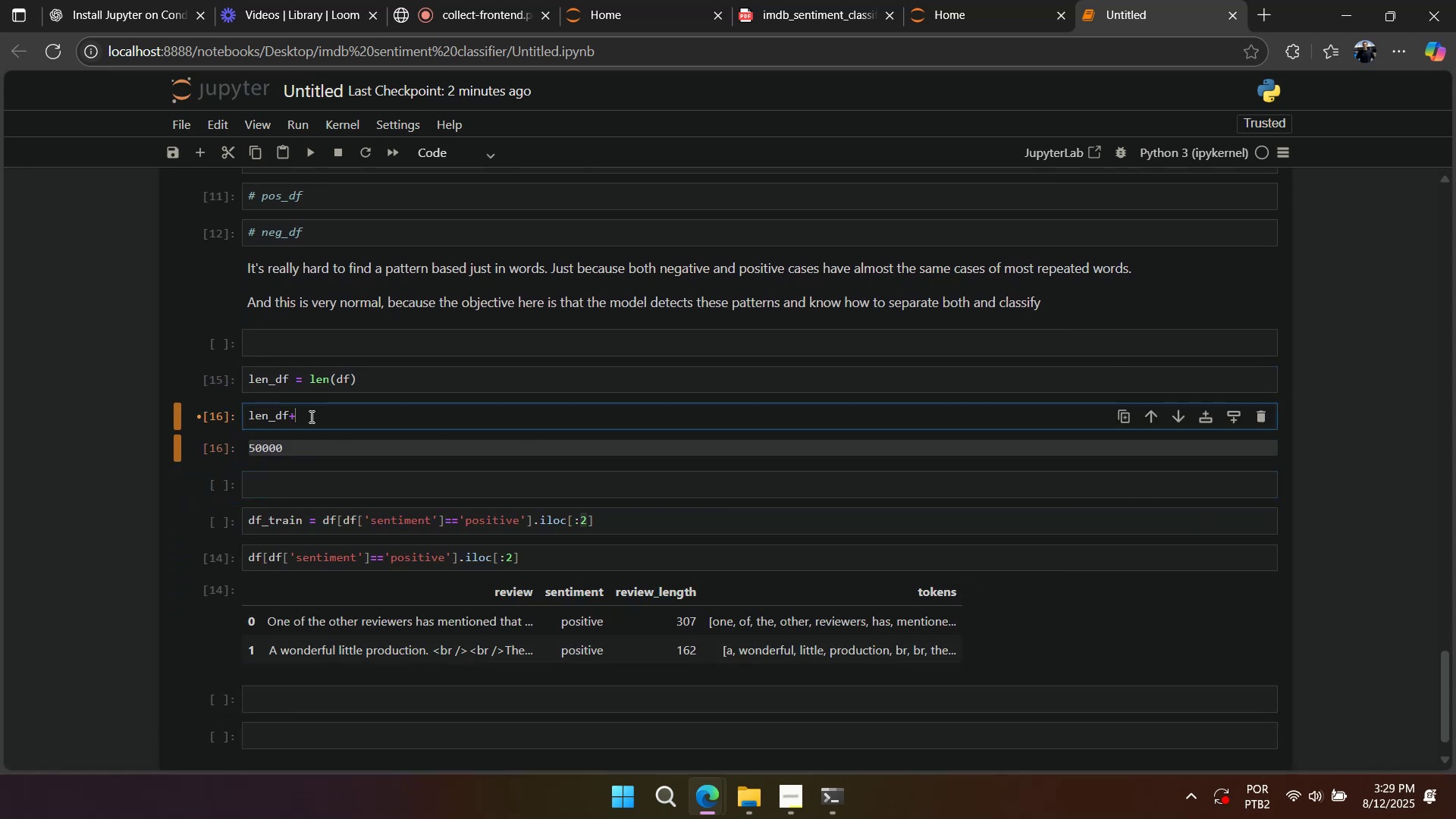 
key(Backspace)
 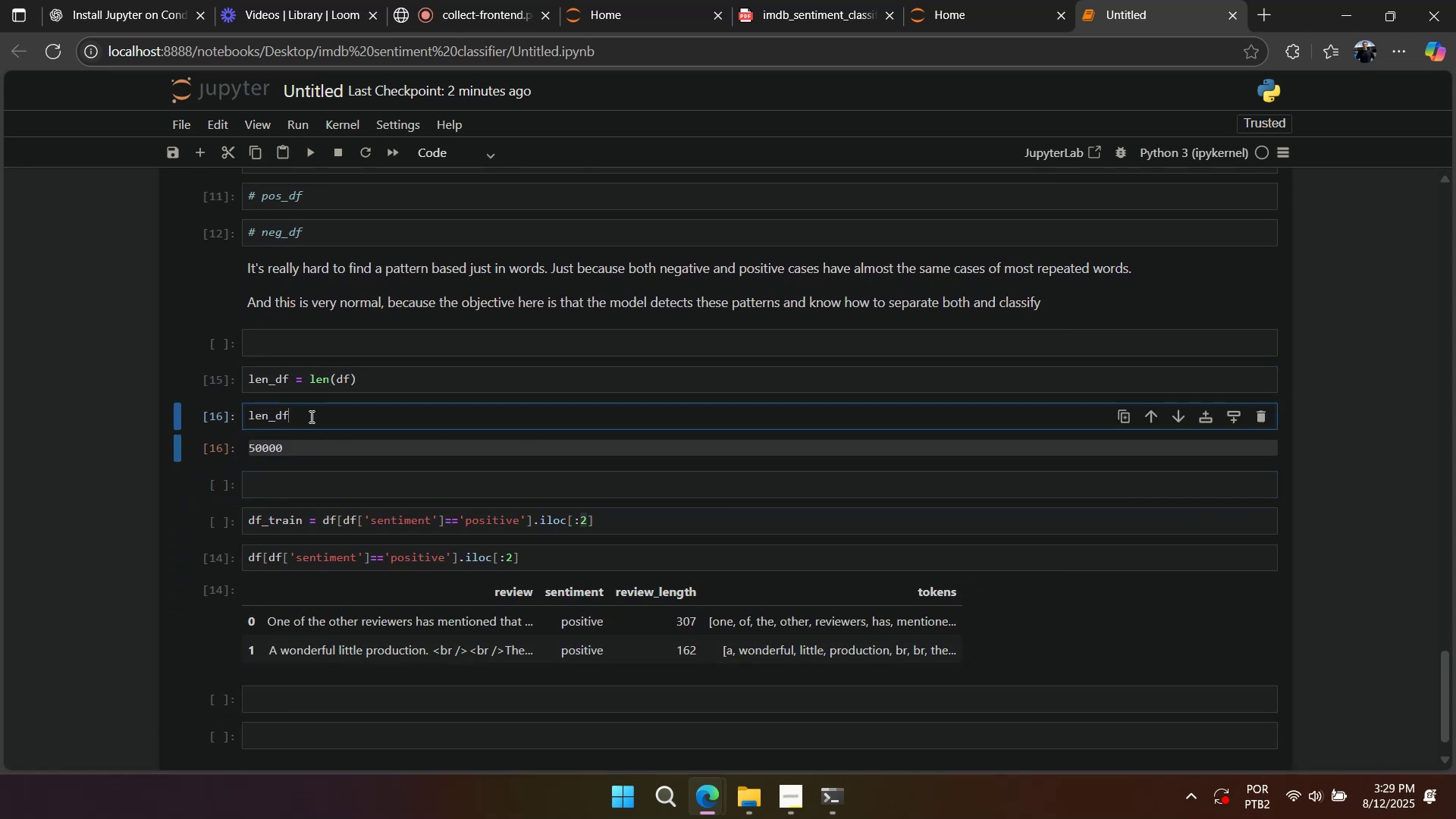 
key(NumpadMultiply)
 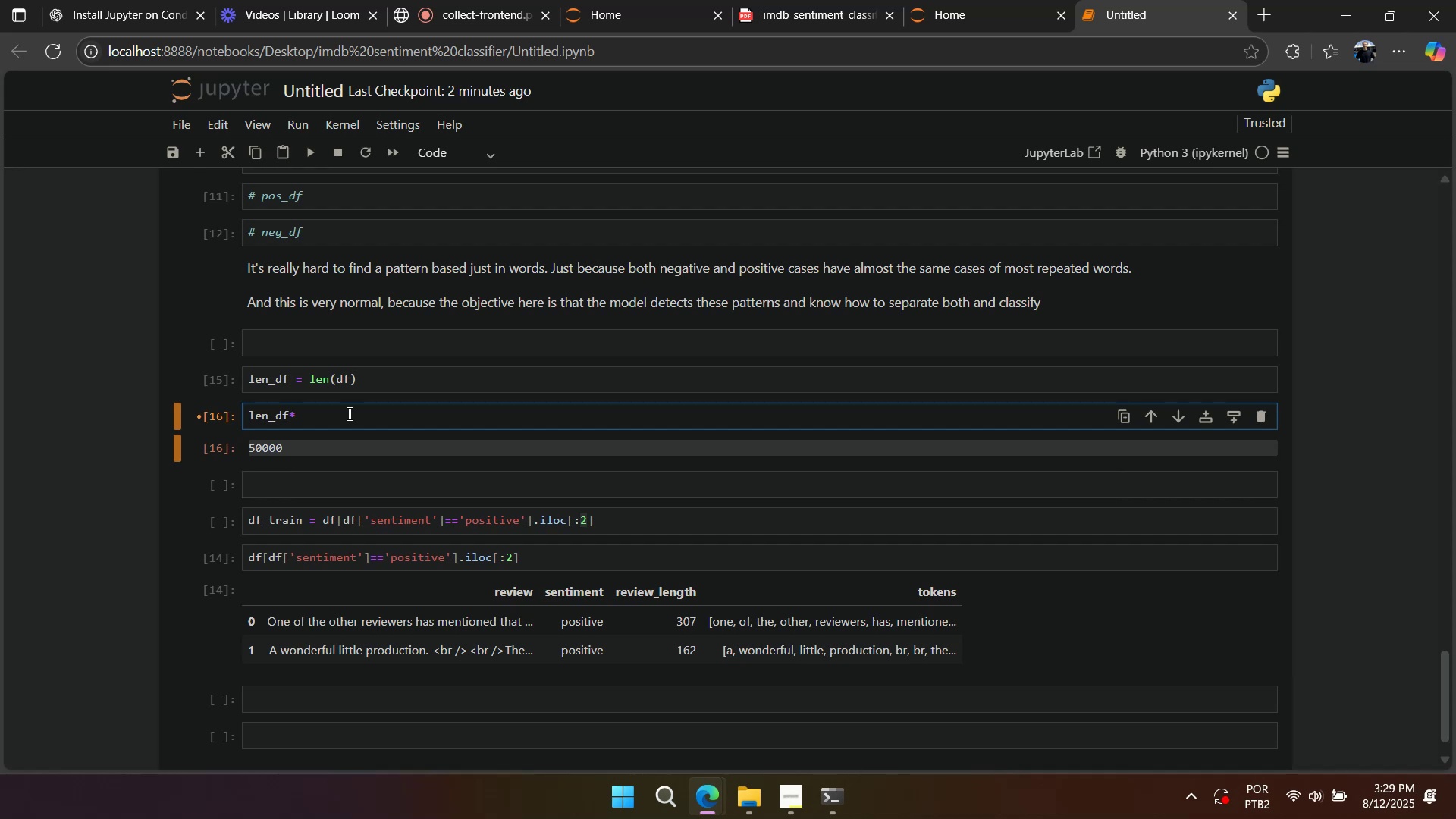 
key(Numpad0)
 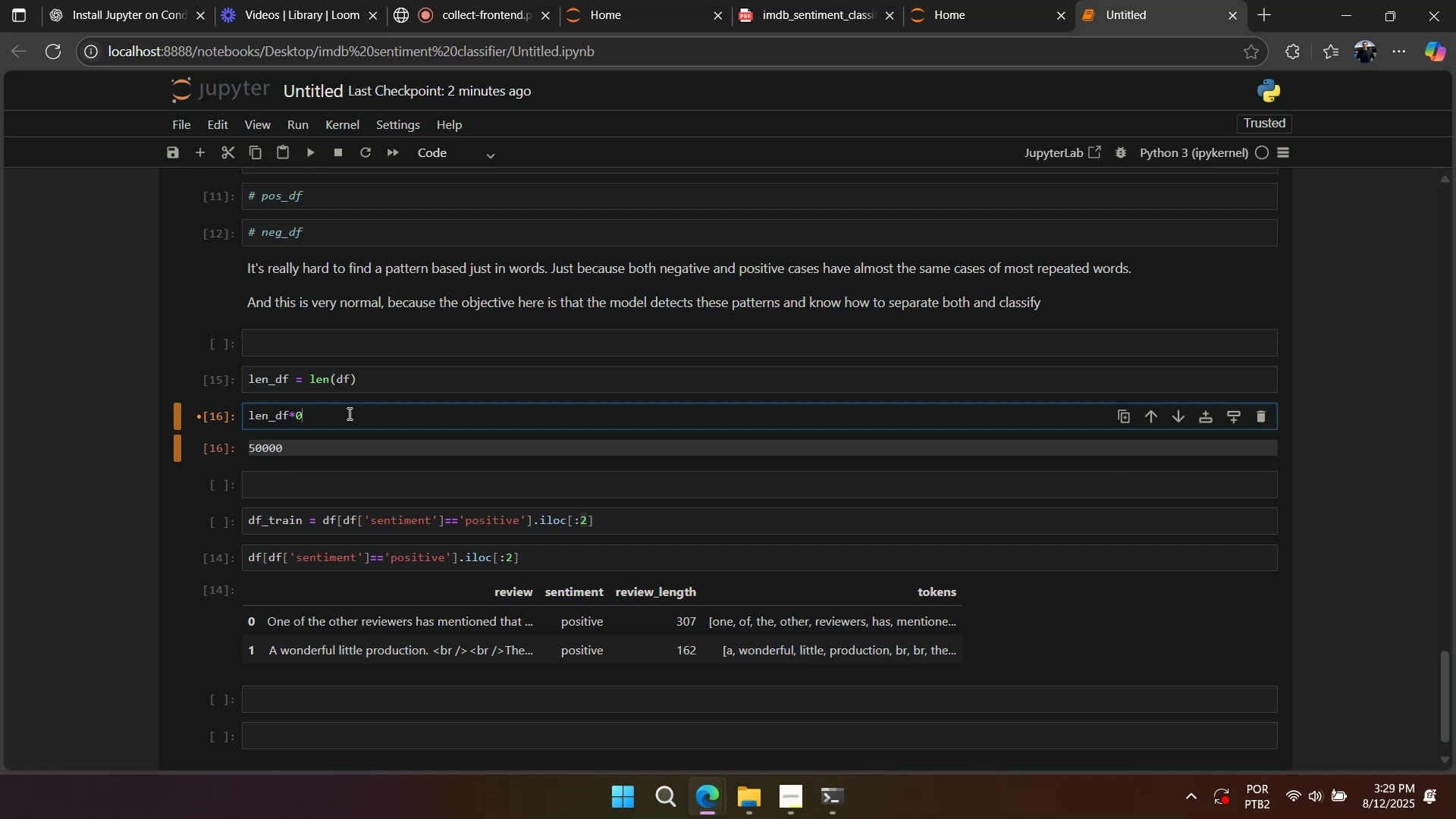 
key(NumpadDecimal)
 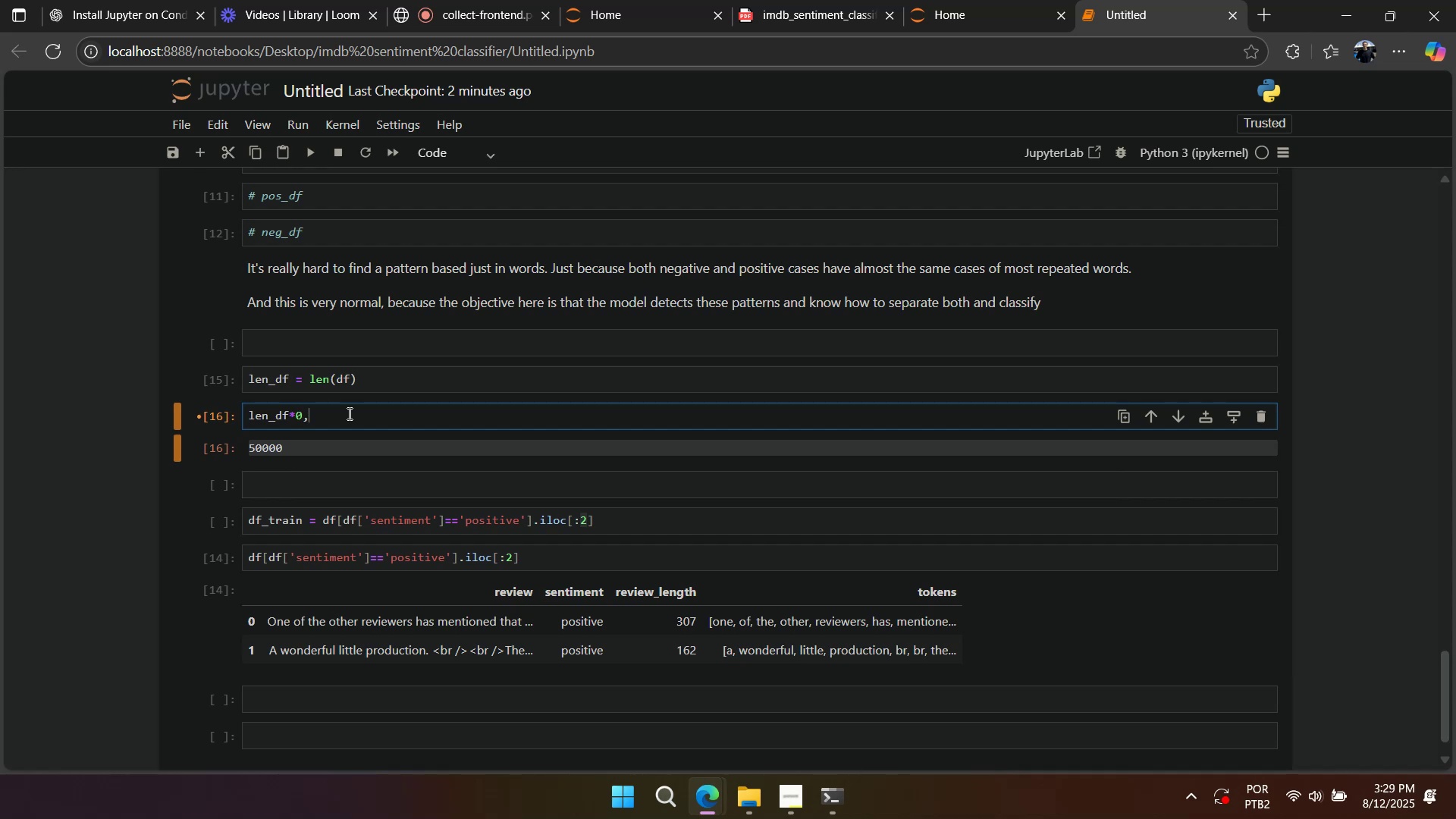 
key(Numpad2)
 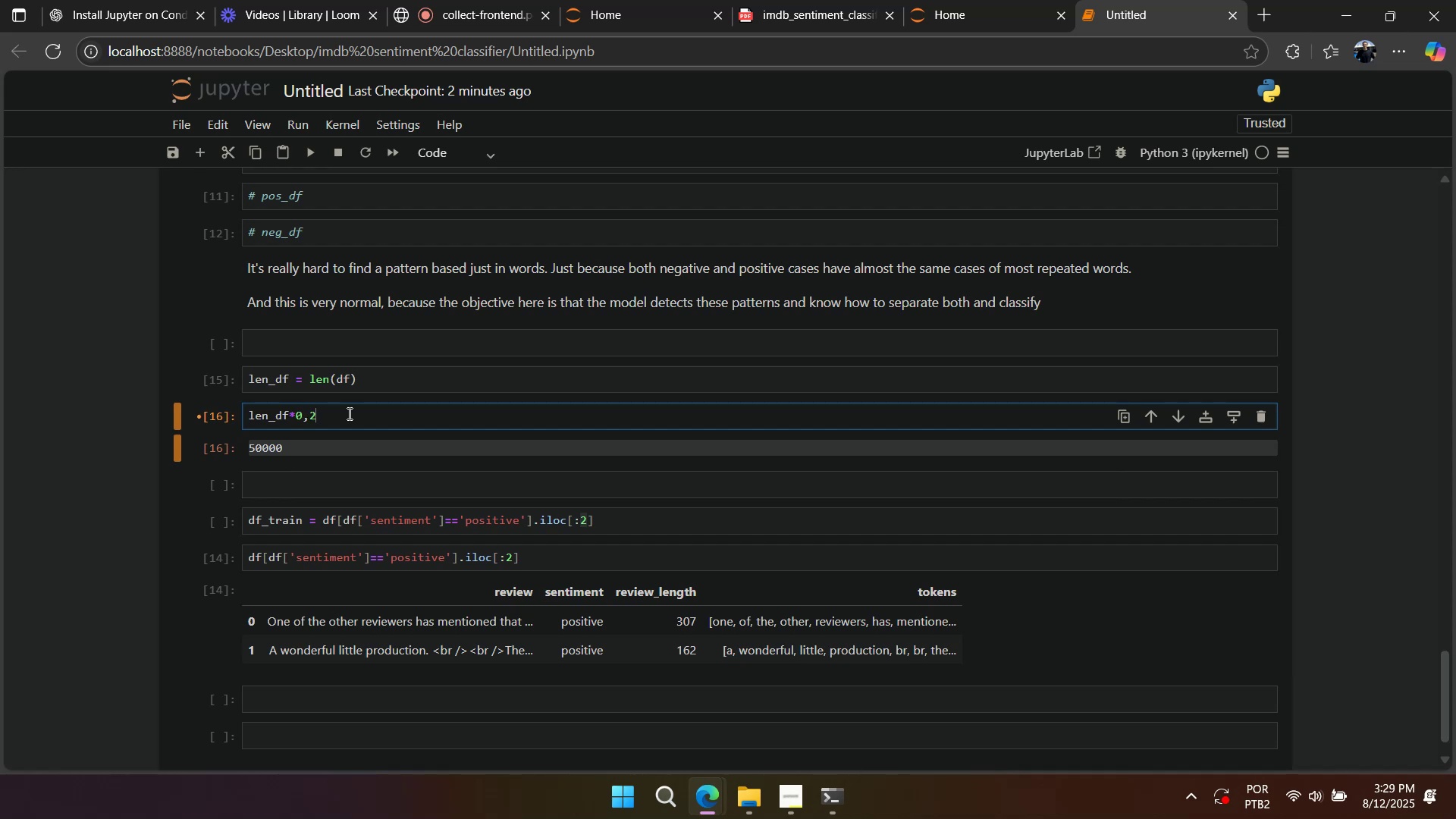 
key(Shift+Enter)
 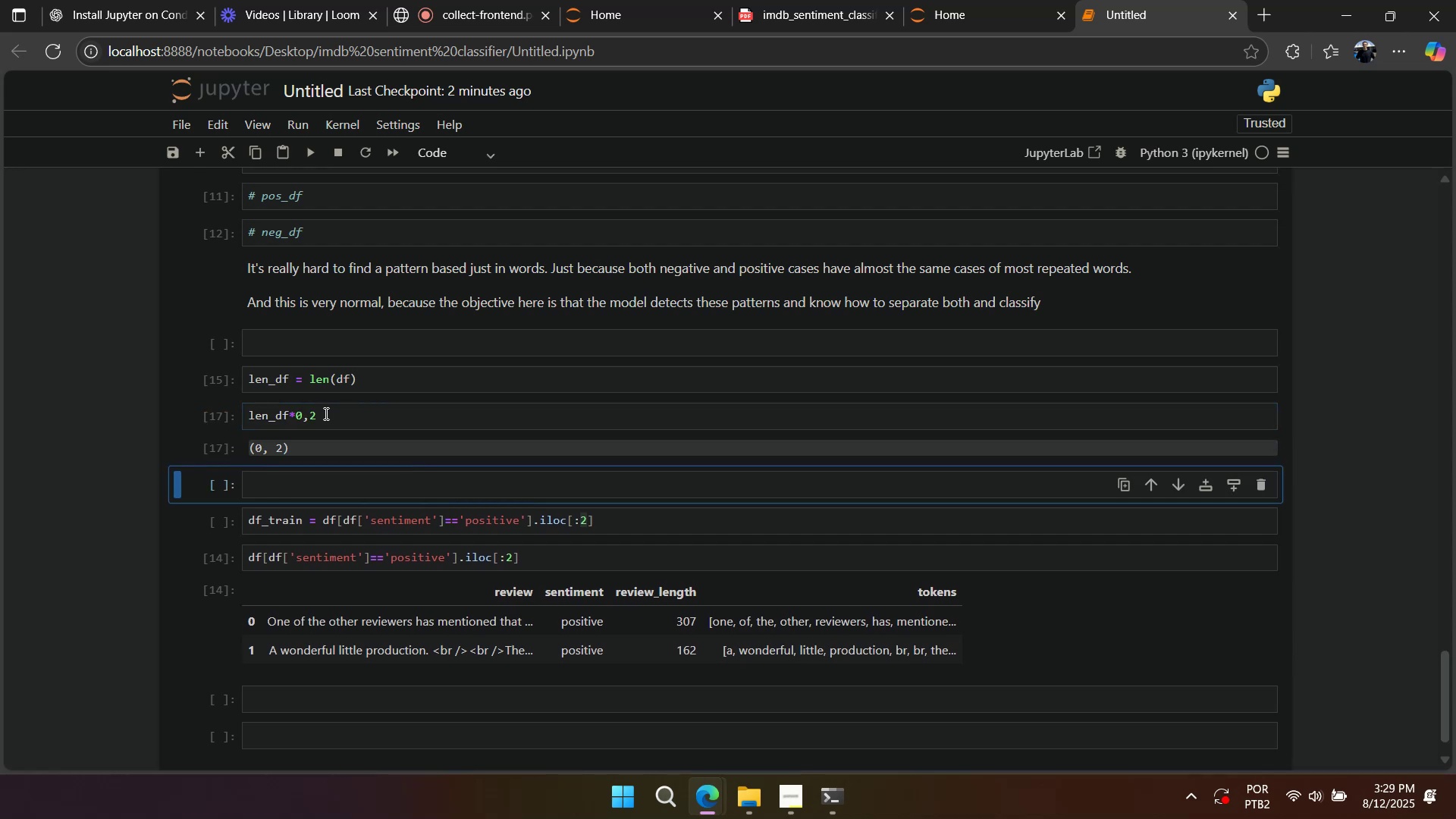 
left_click([308, 414])
 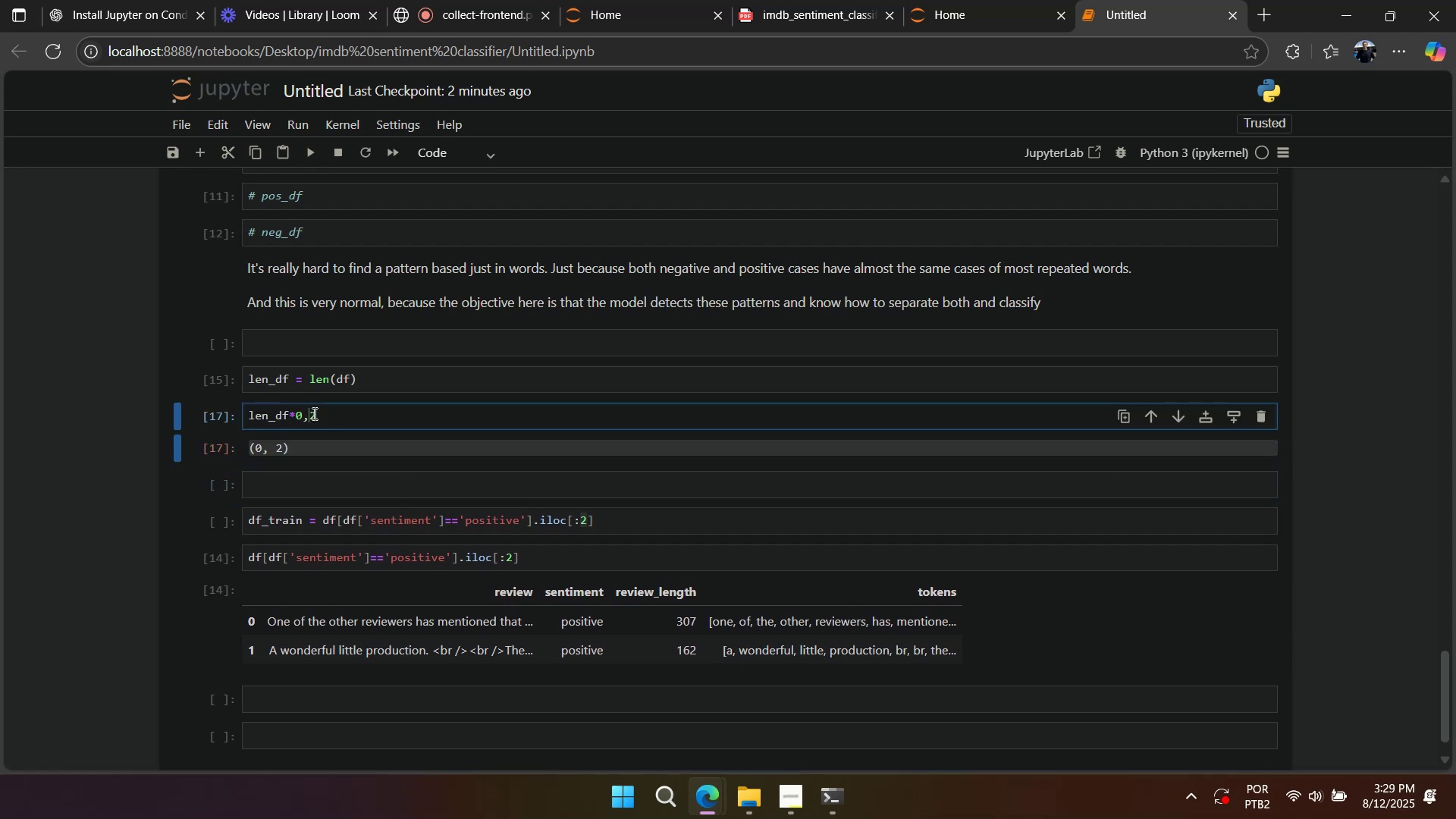 
key(Backspace)
 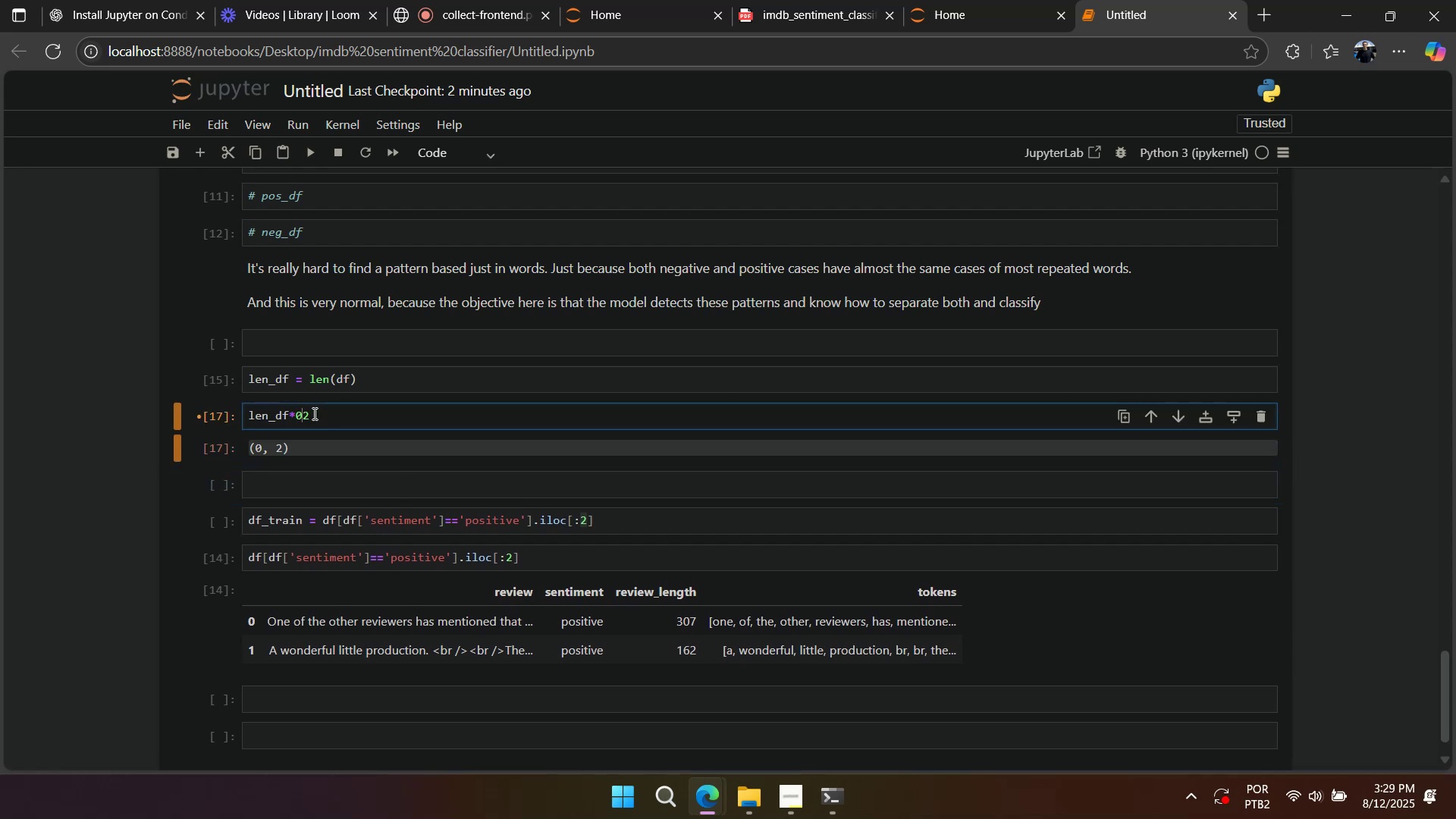 
key(Period)
 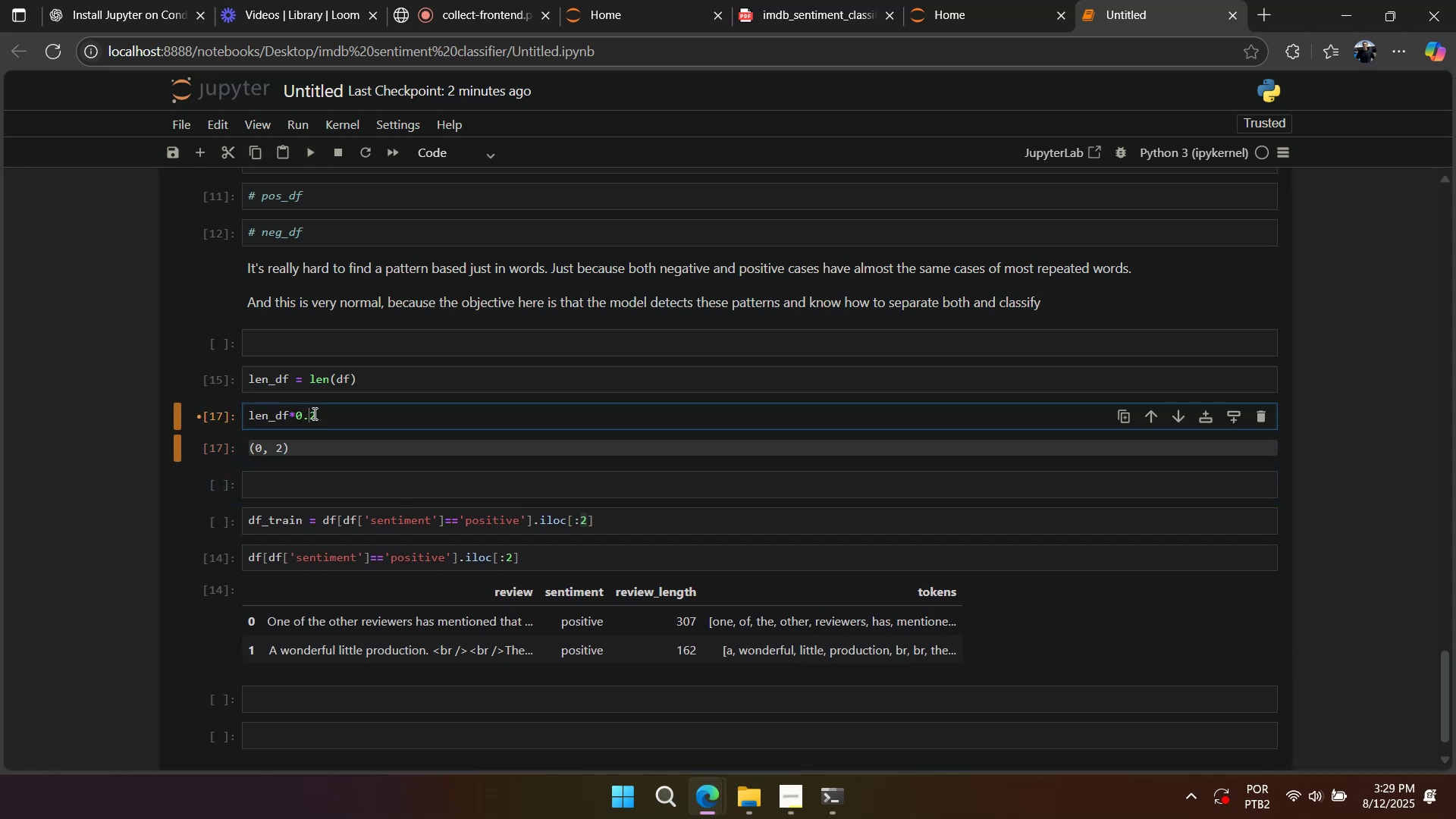 
key(Shift+Enter)
 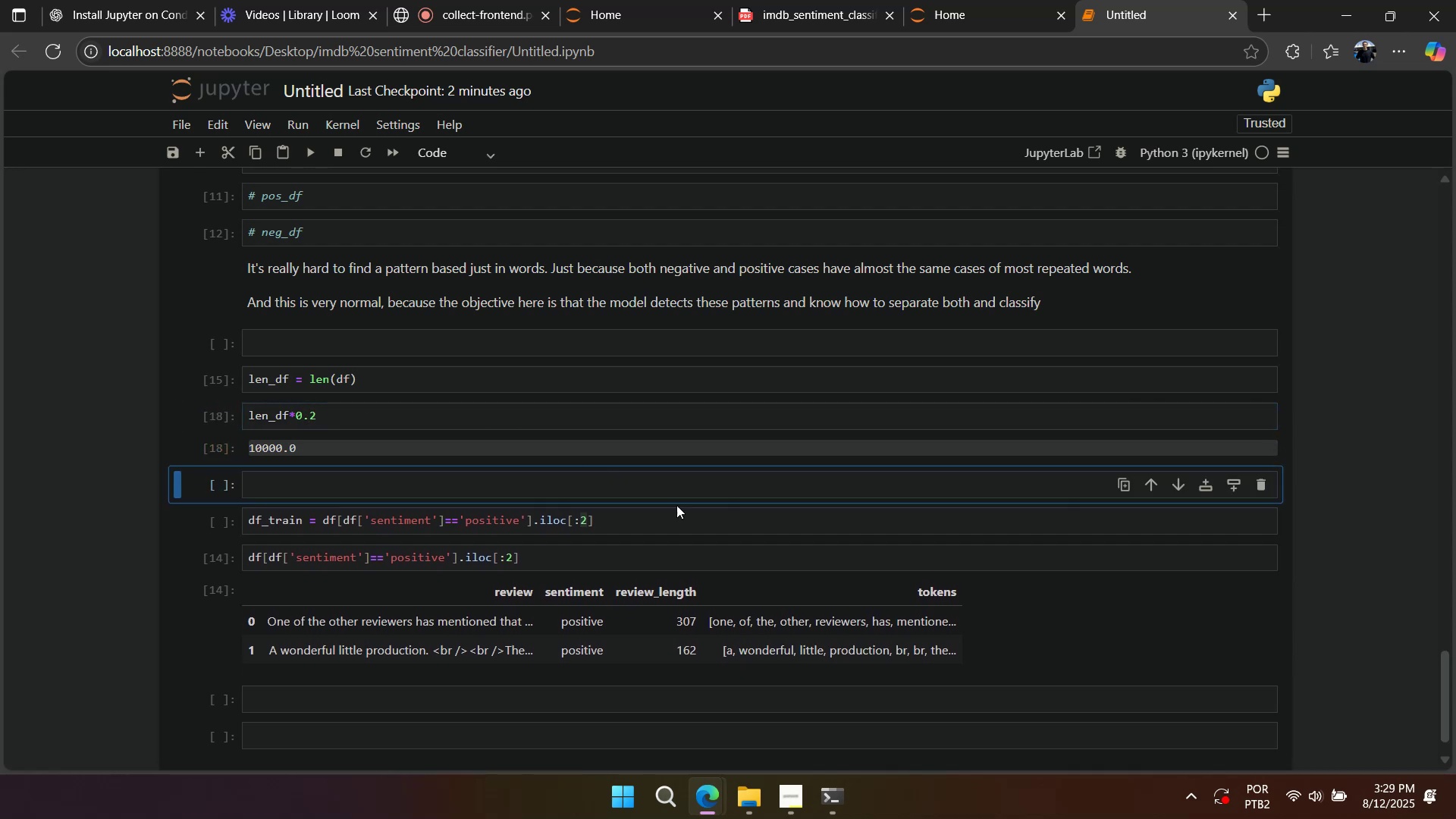 
left_click([679, 516])
 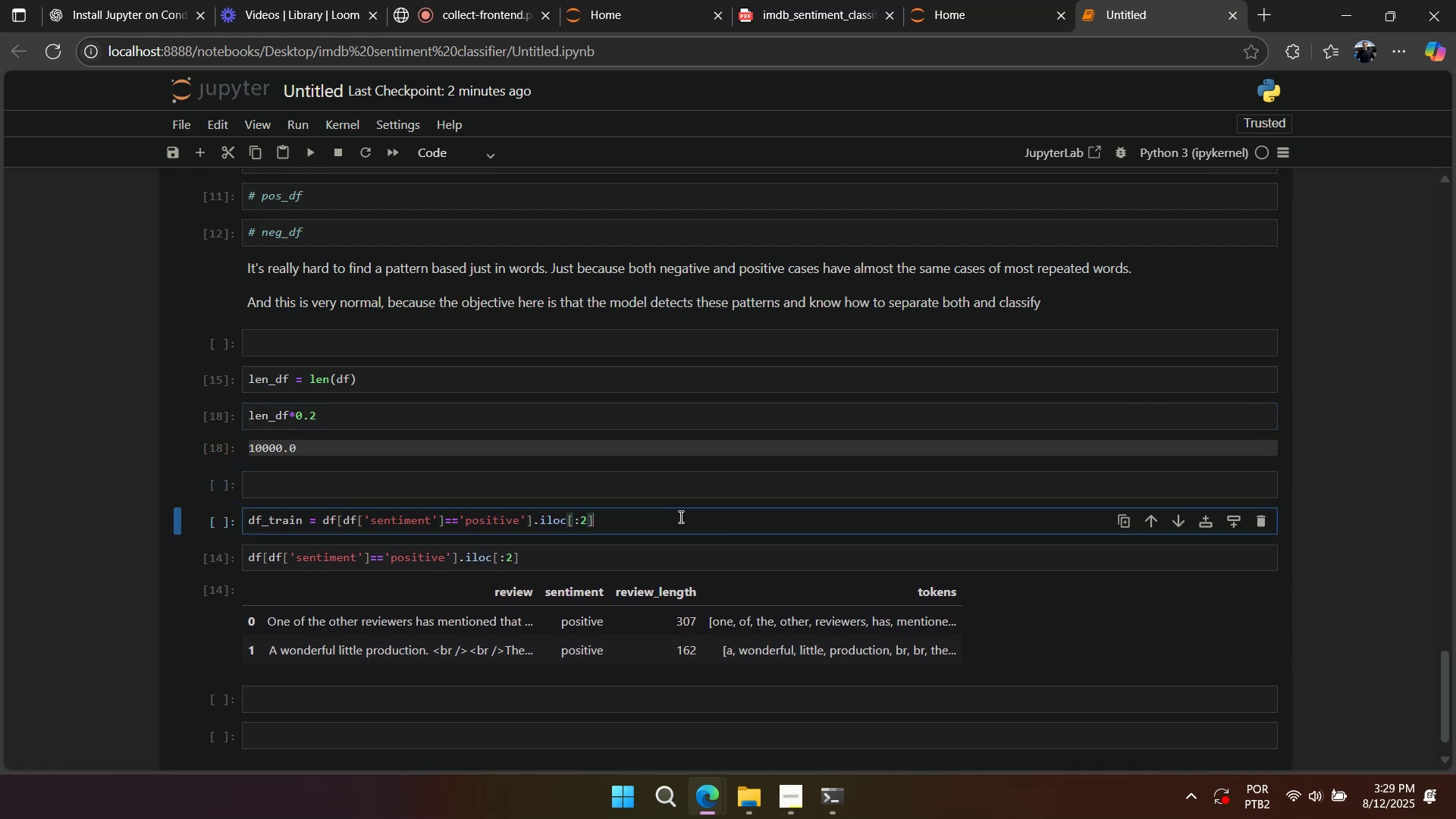 
right_click([679, 516])
 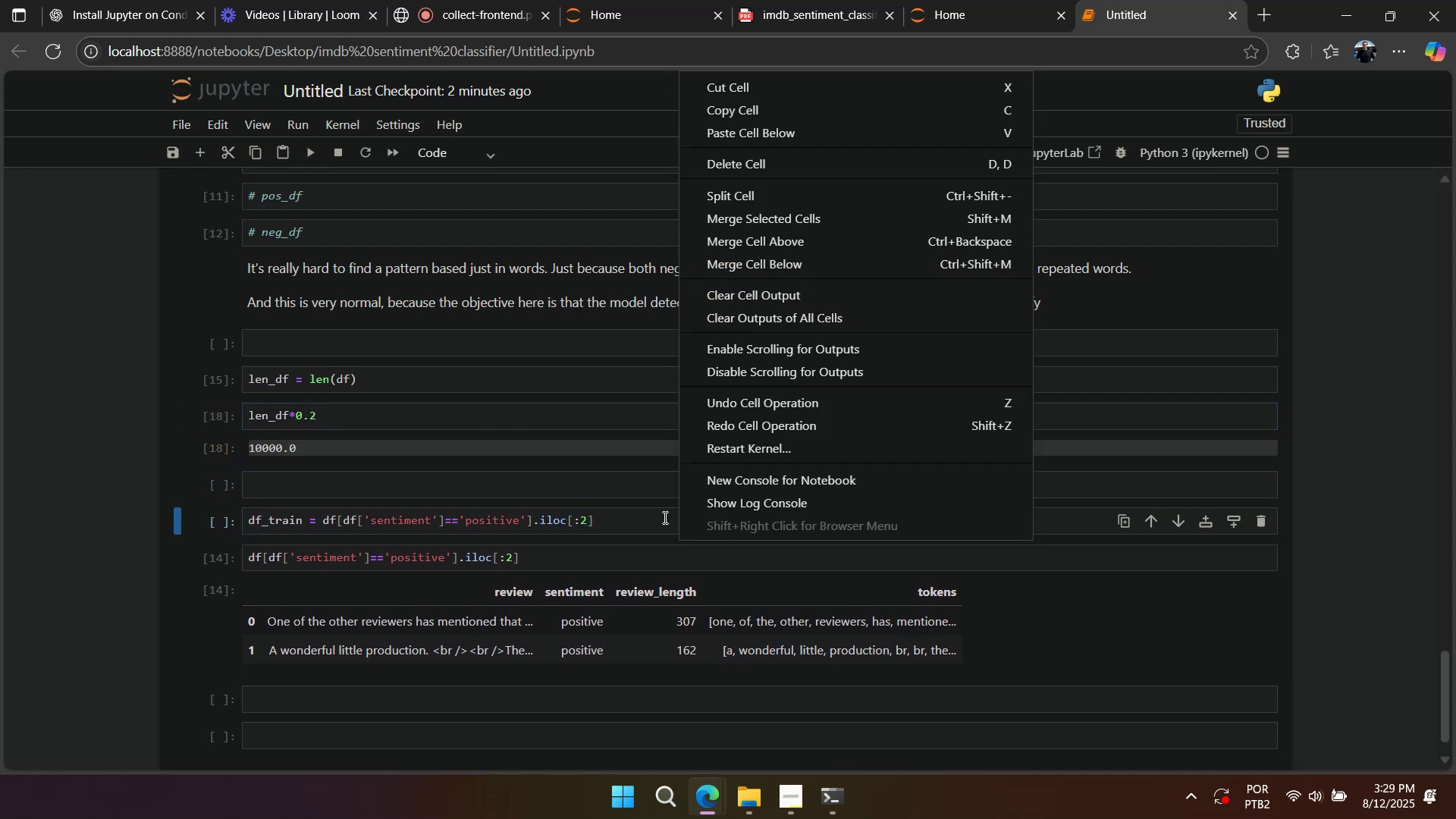 
left_click([664, 517])
 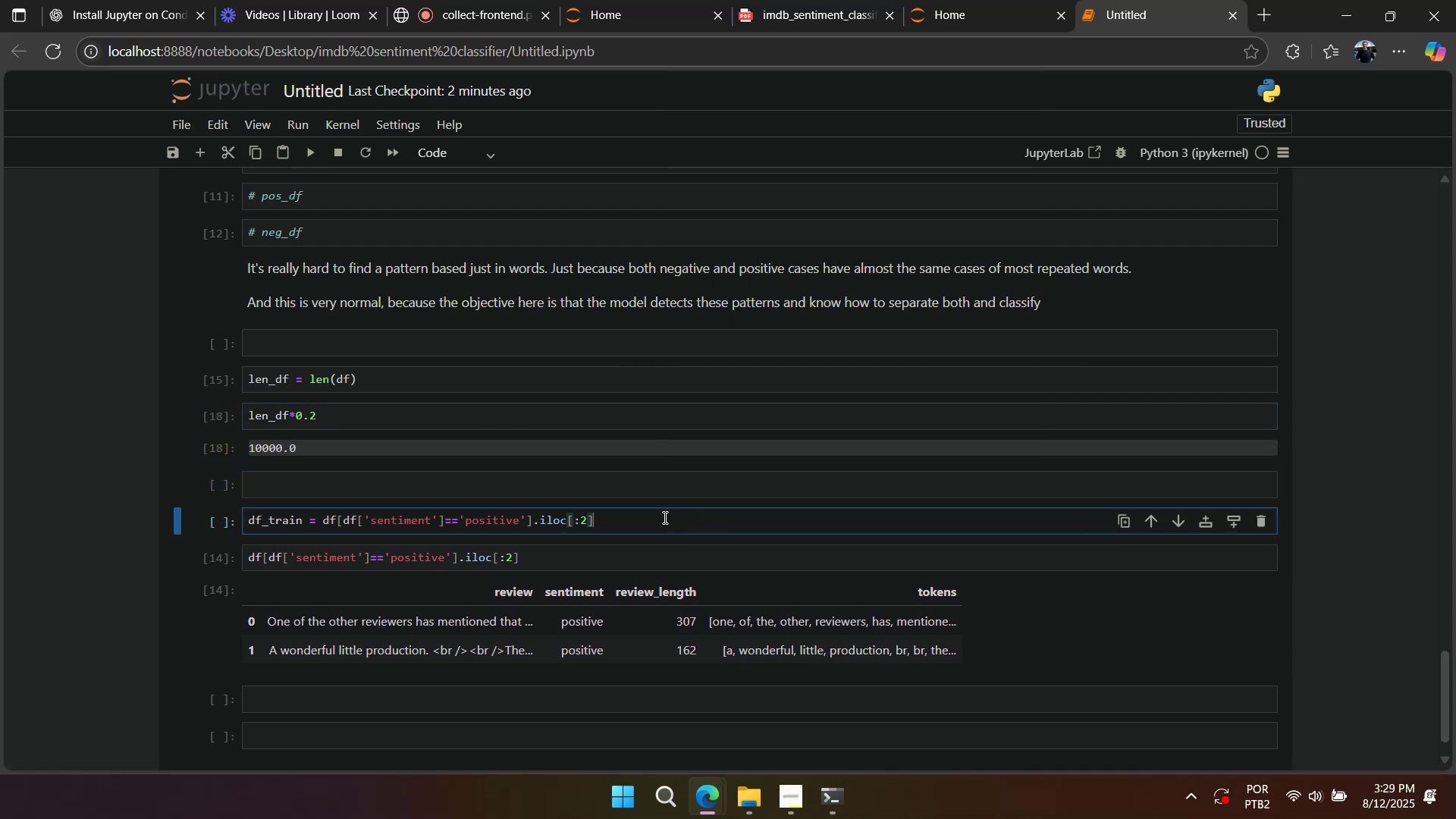 
right_click([664, 517])
 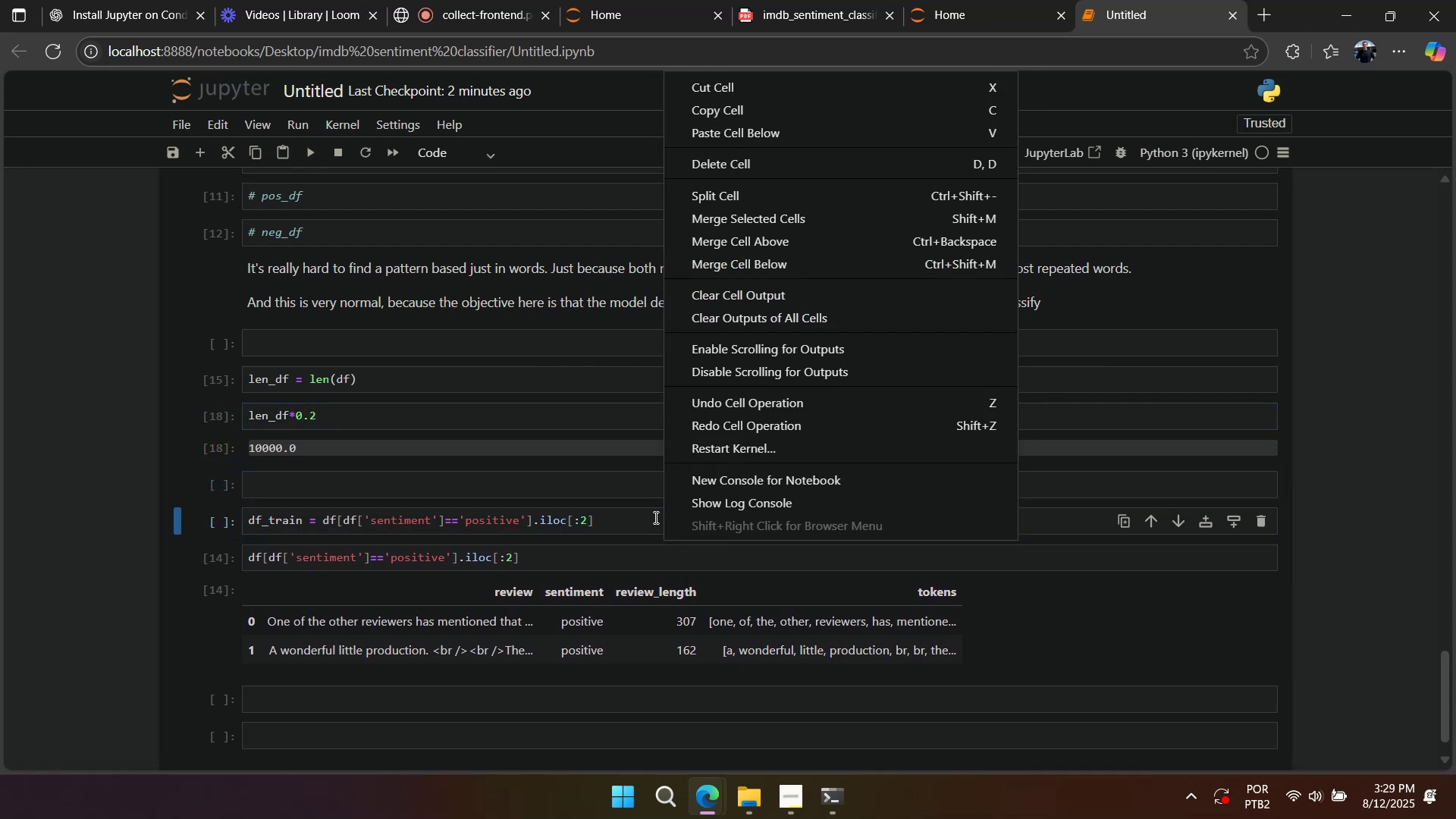 
left_click([654, 517])
 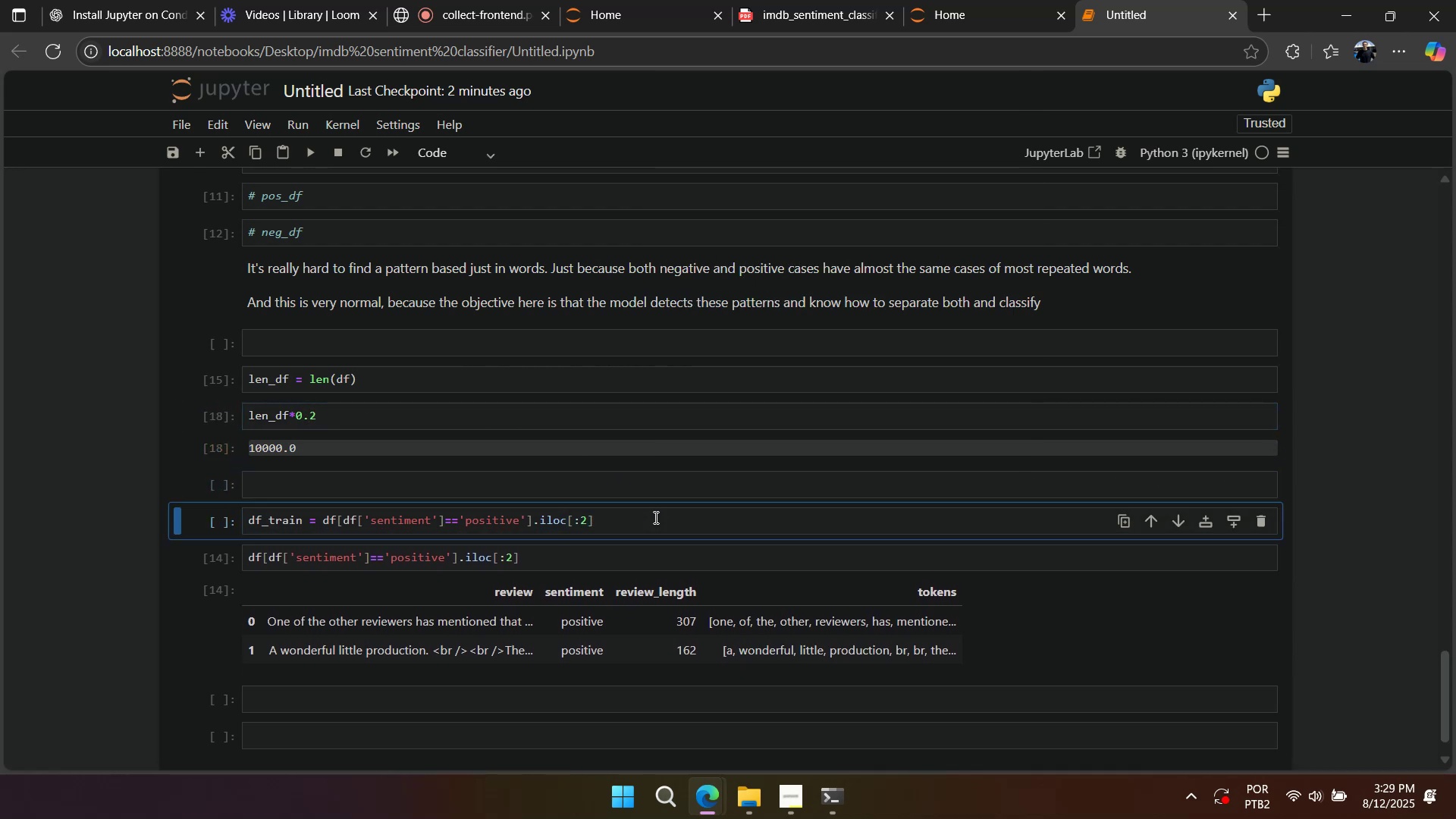 
right_click([654, 517])
 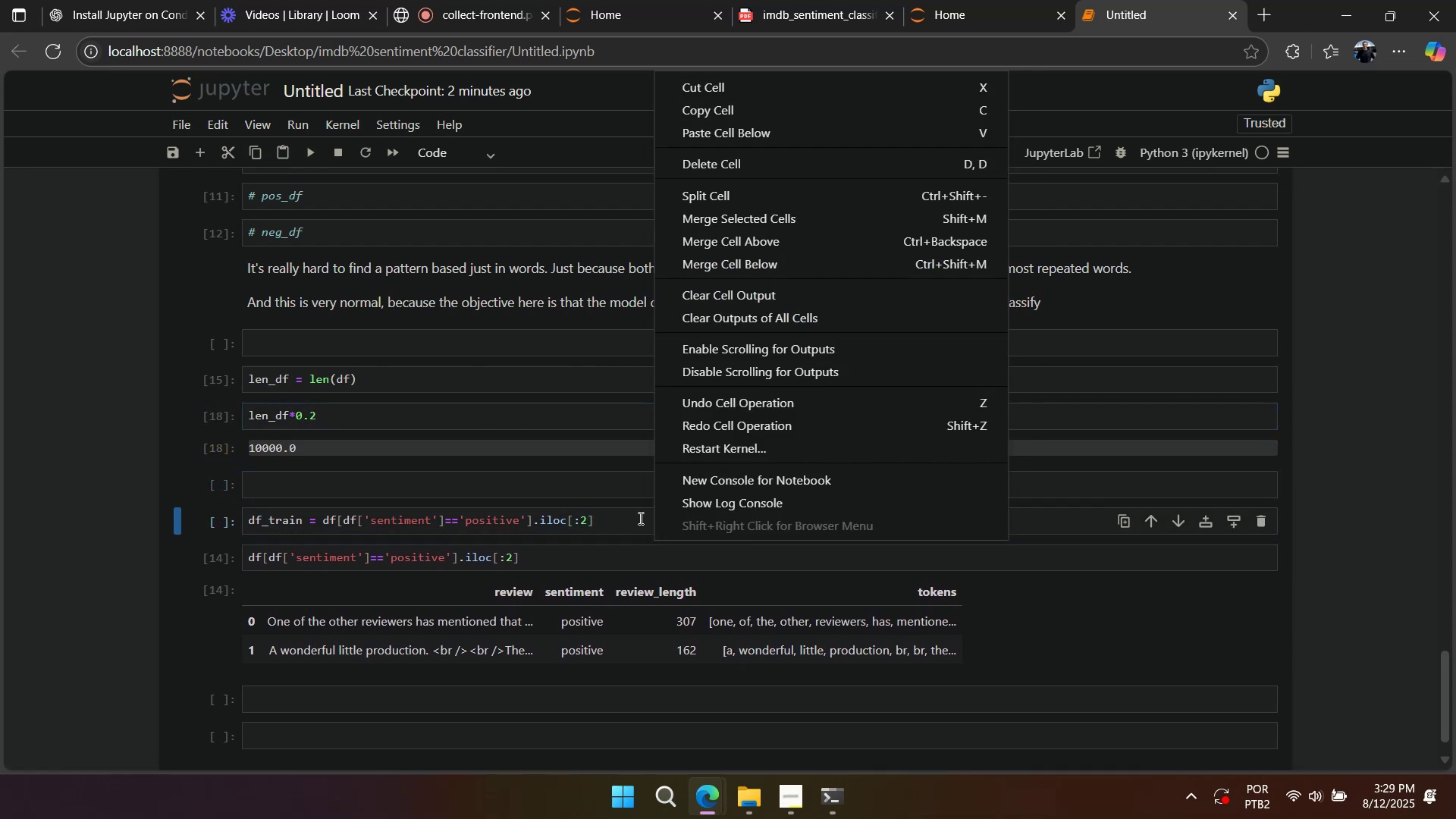 
left_click([639, 518])
 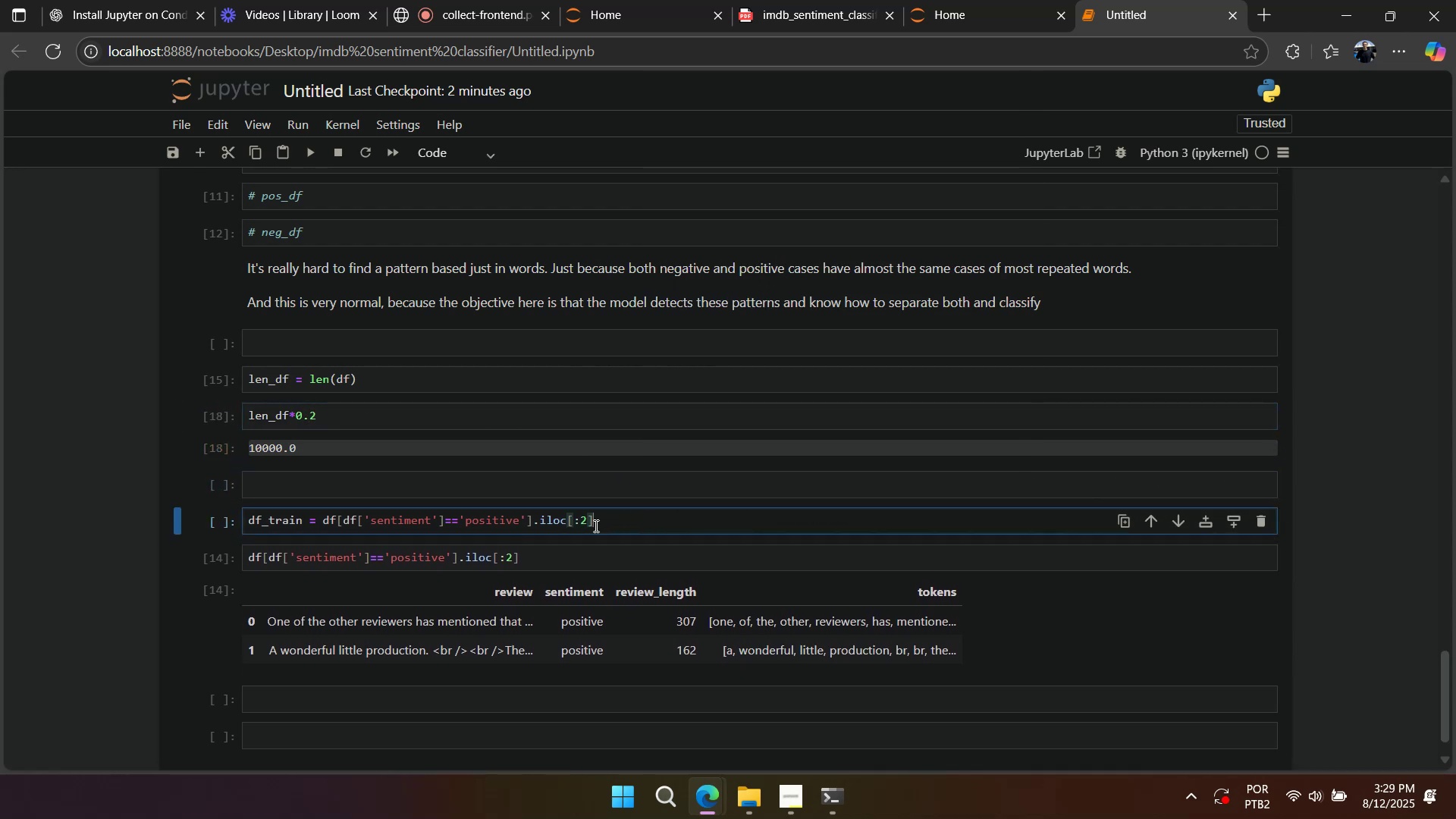 
left_click([585, 521])
 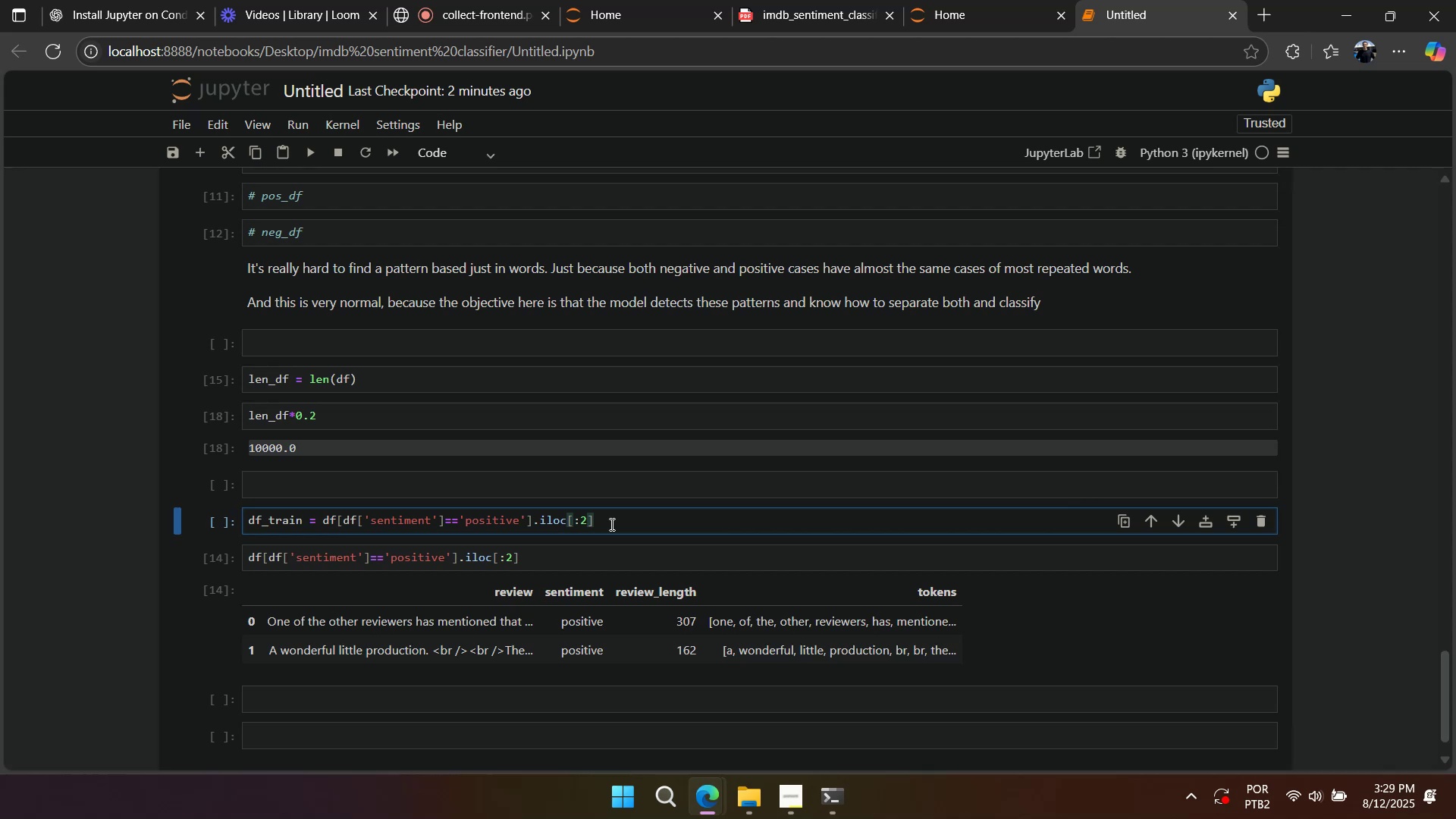 
key(Backspace)
 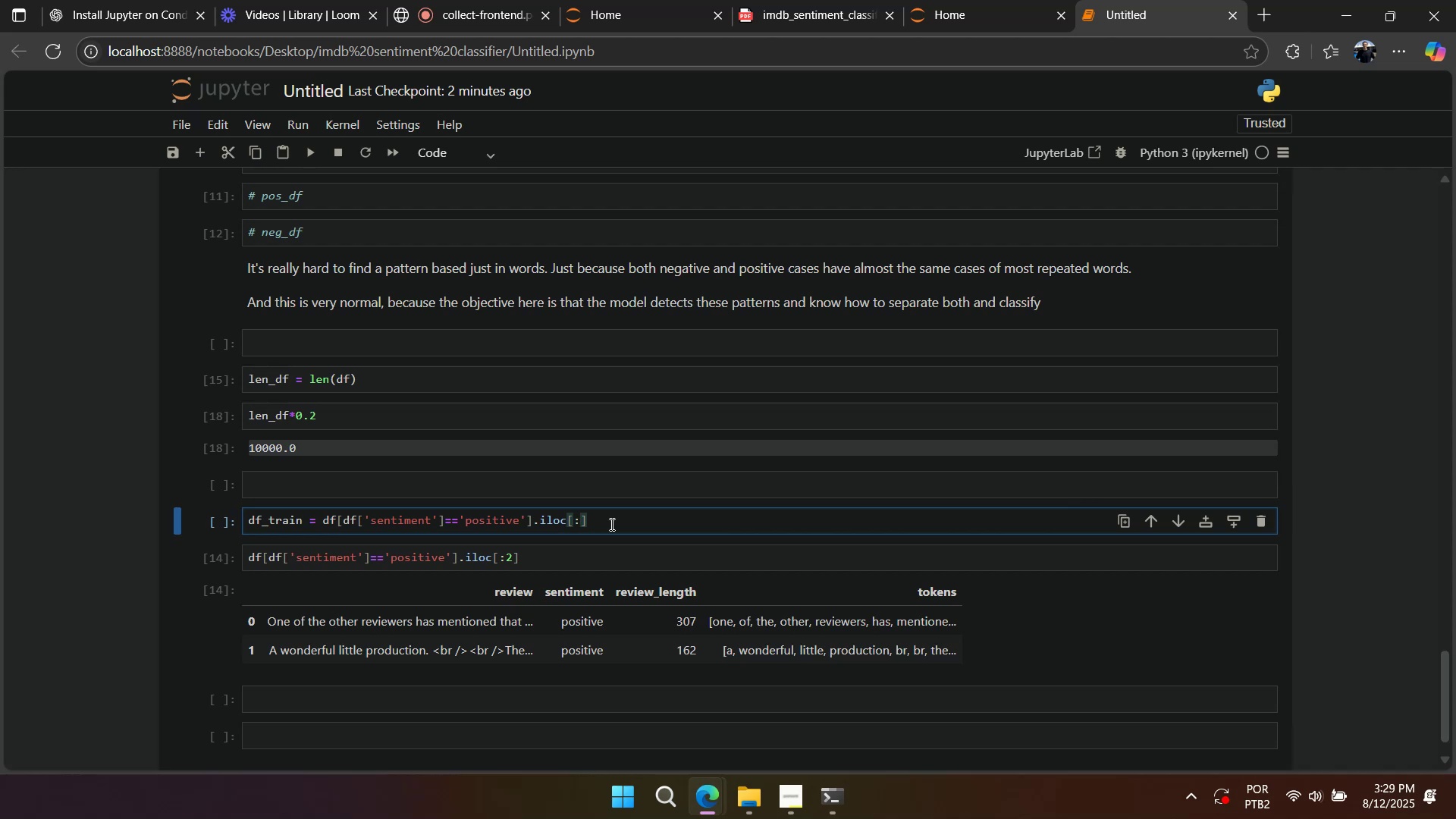 
key(Numpad0)
 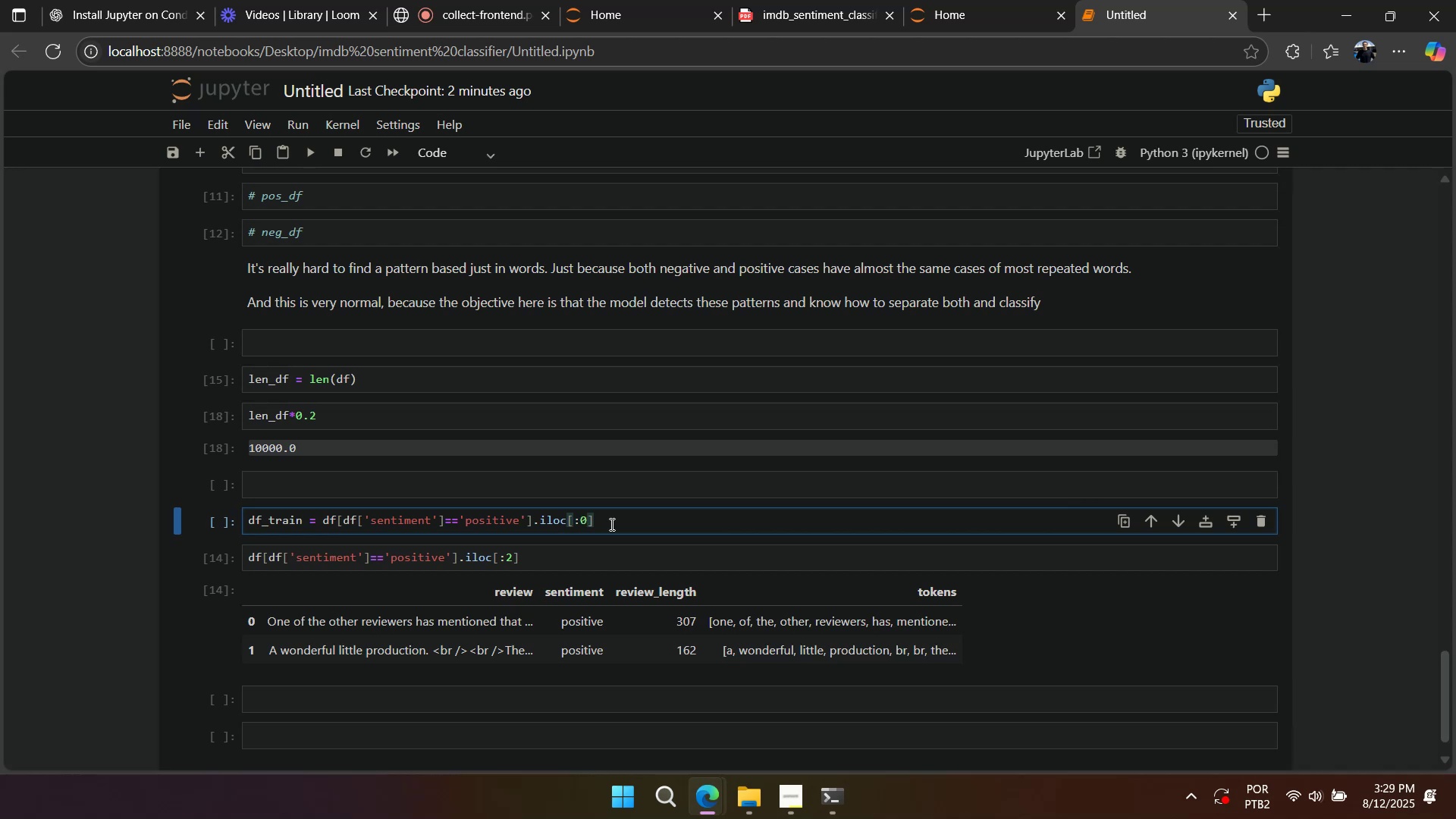 
double_click([286, 378])
 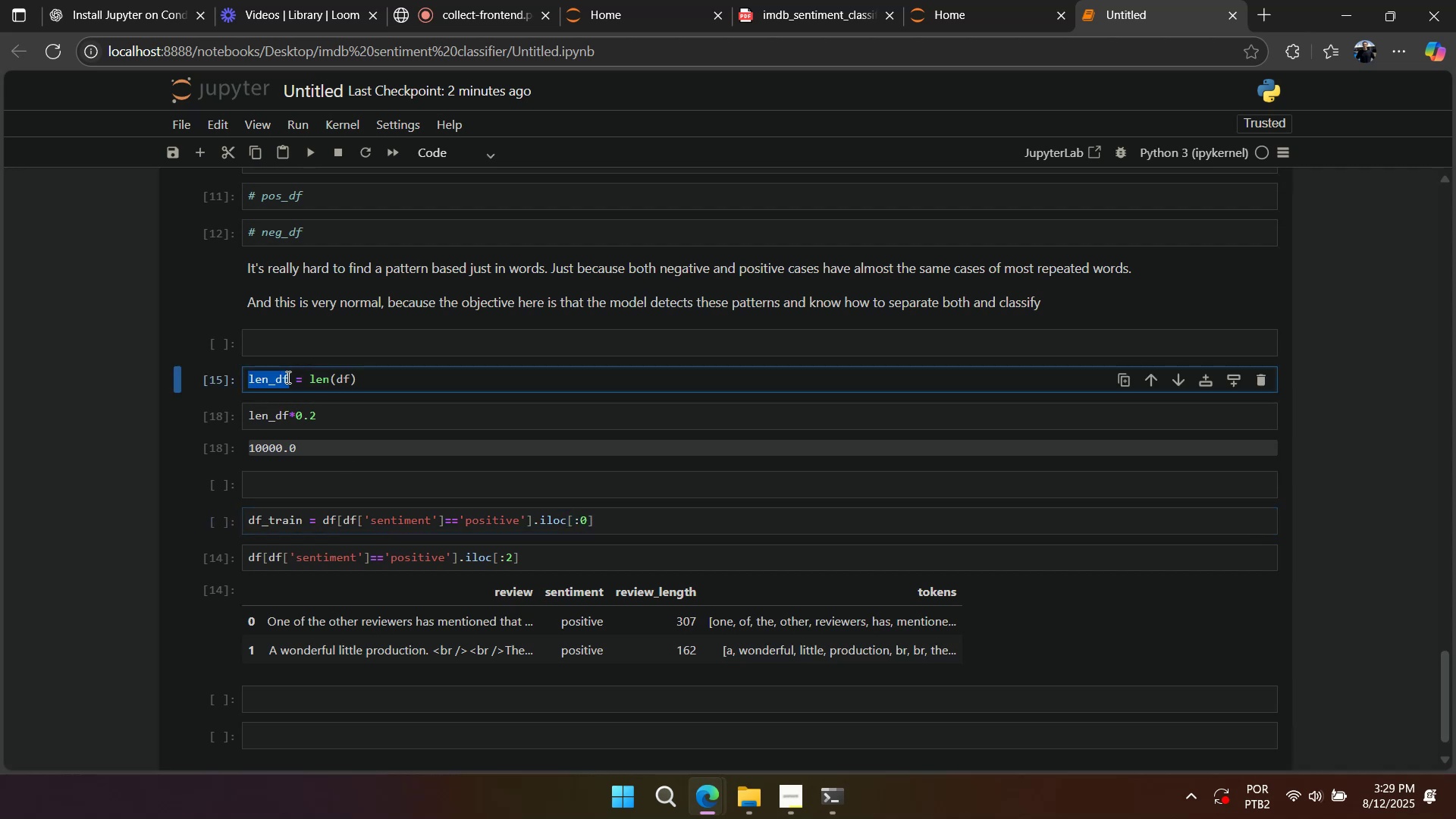 
type(train_len)
 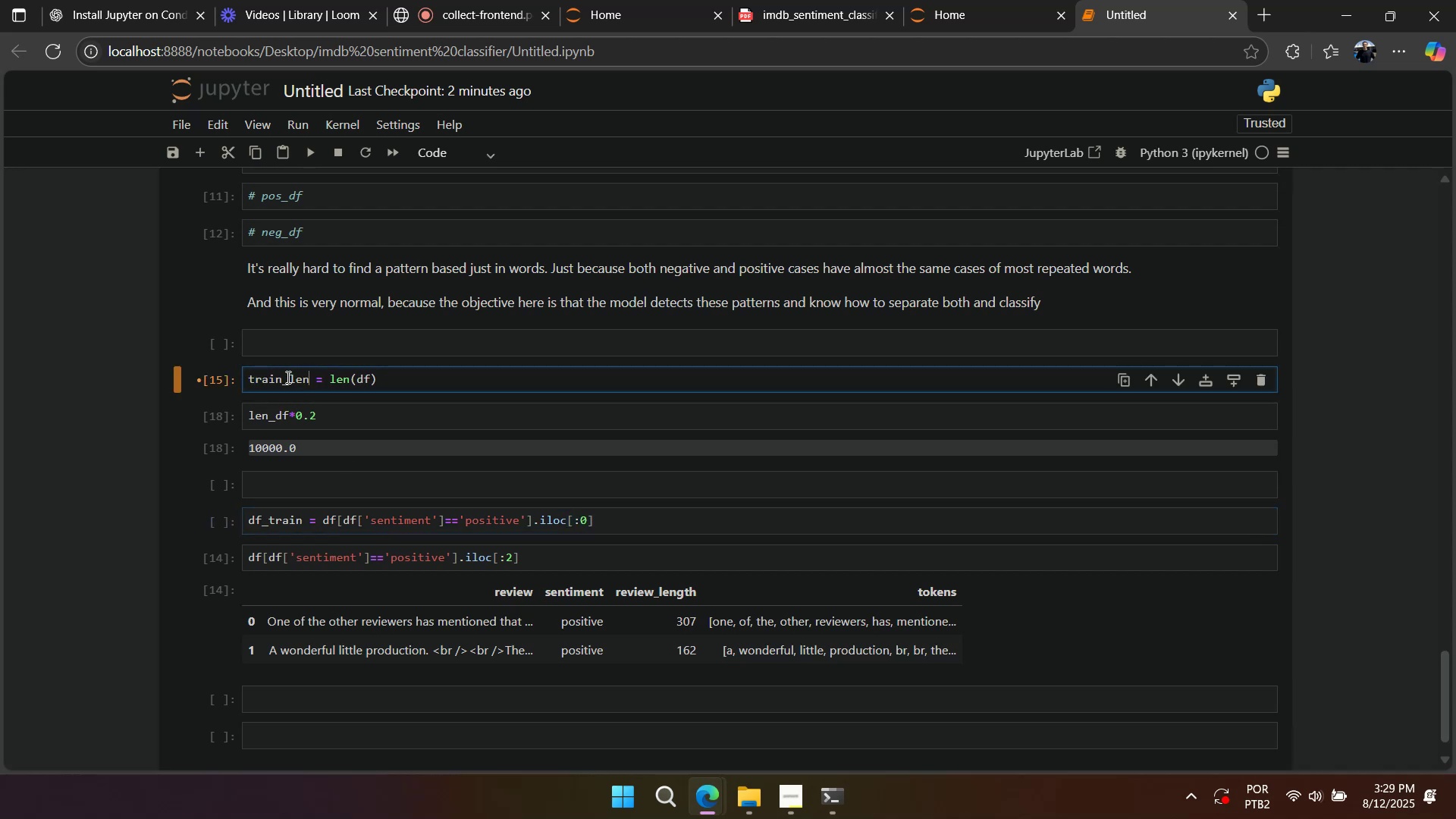 
left_click([384, 375])
 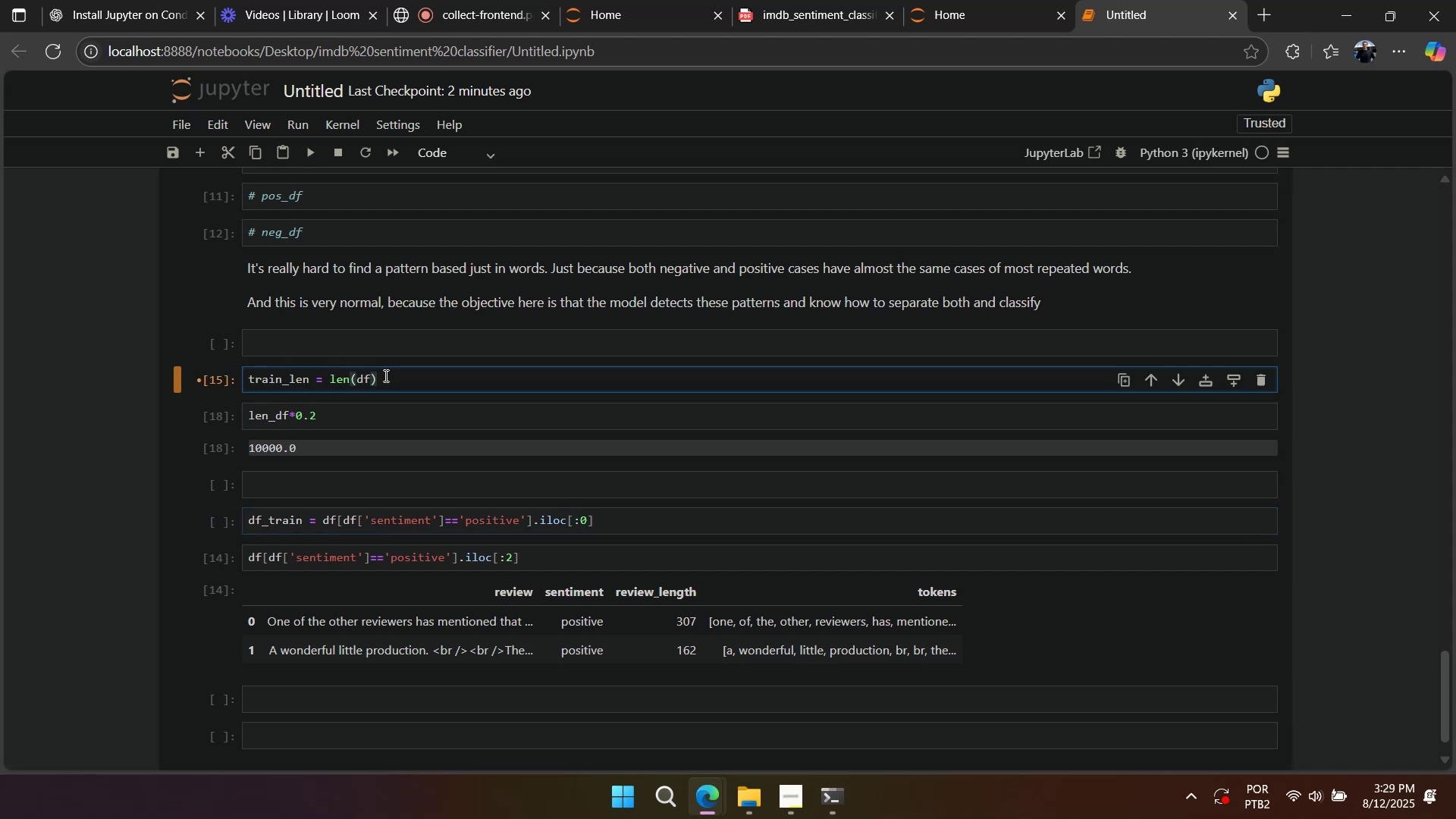 
key(NumpadMultiply)
 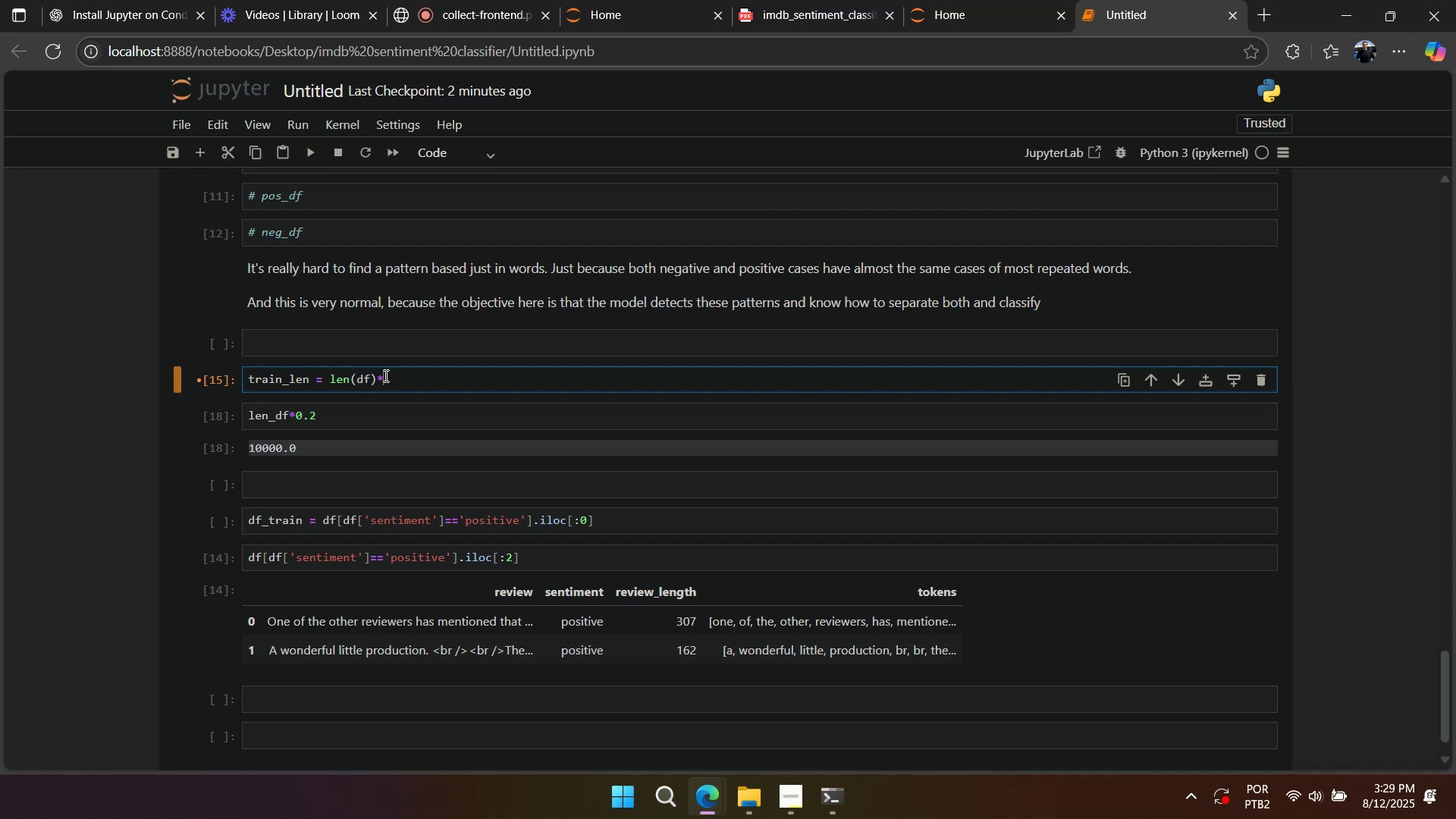 
key(Numpad0)
 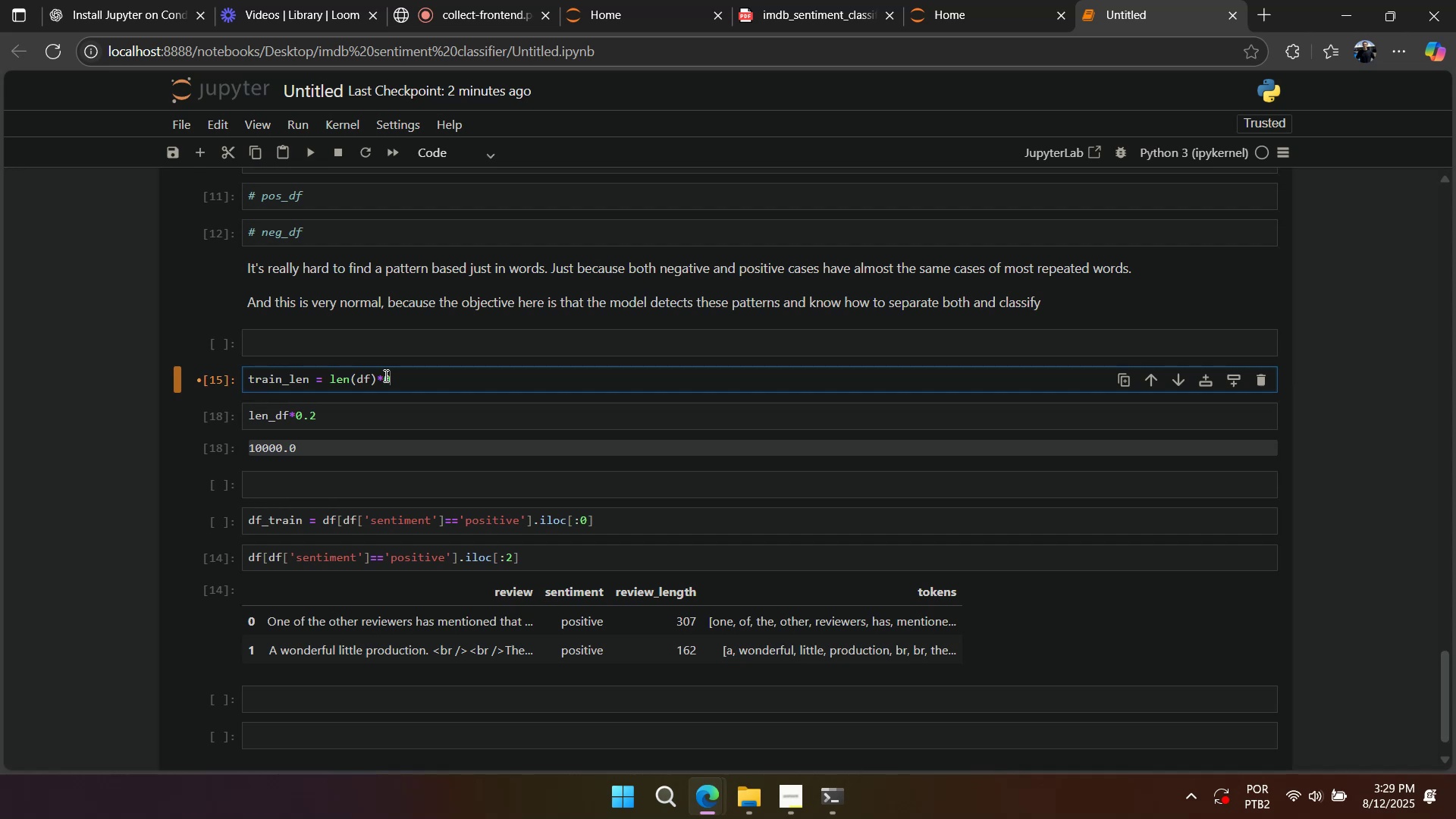 
key(Period)
 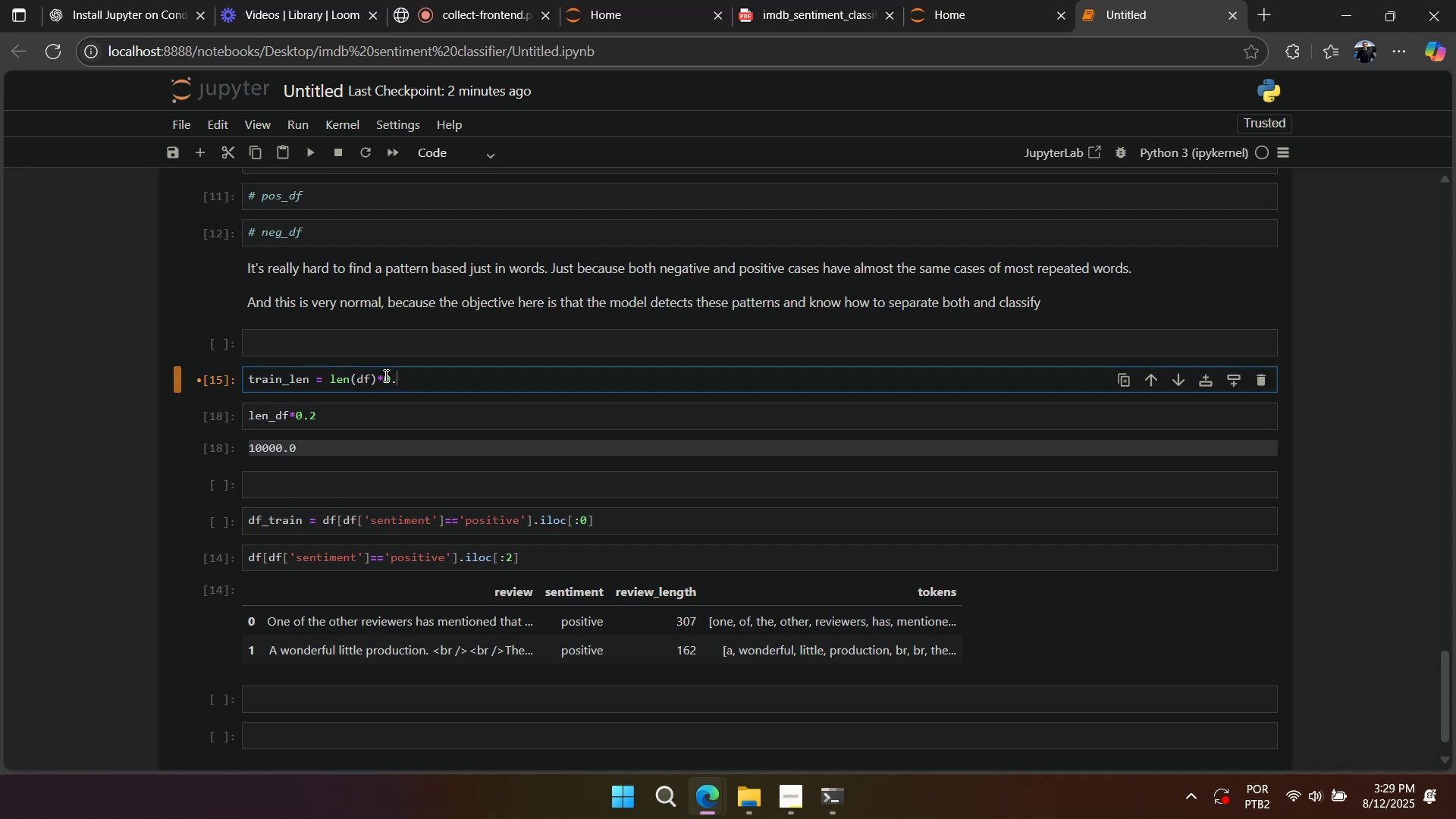 
key(Numpad8)
 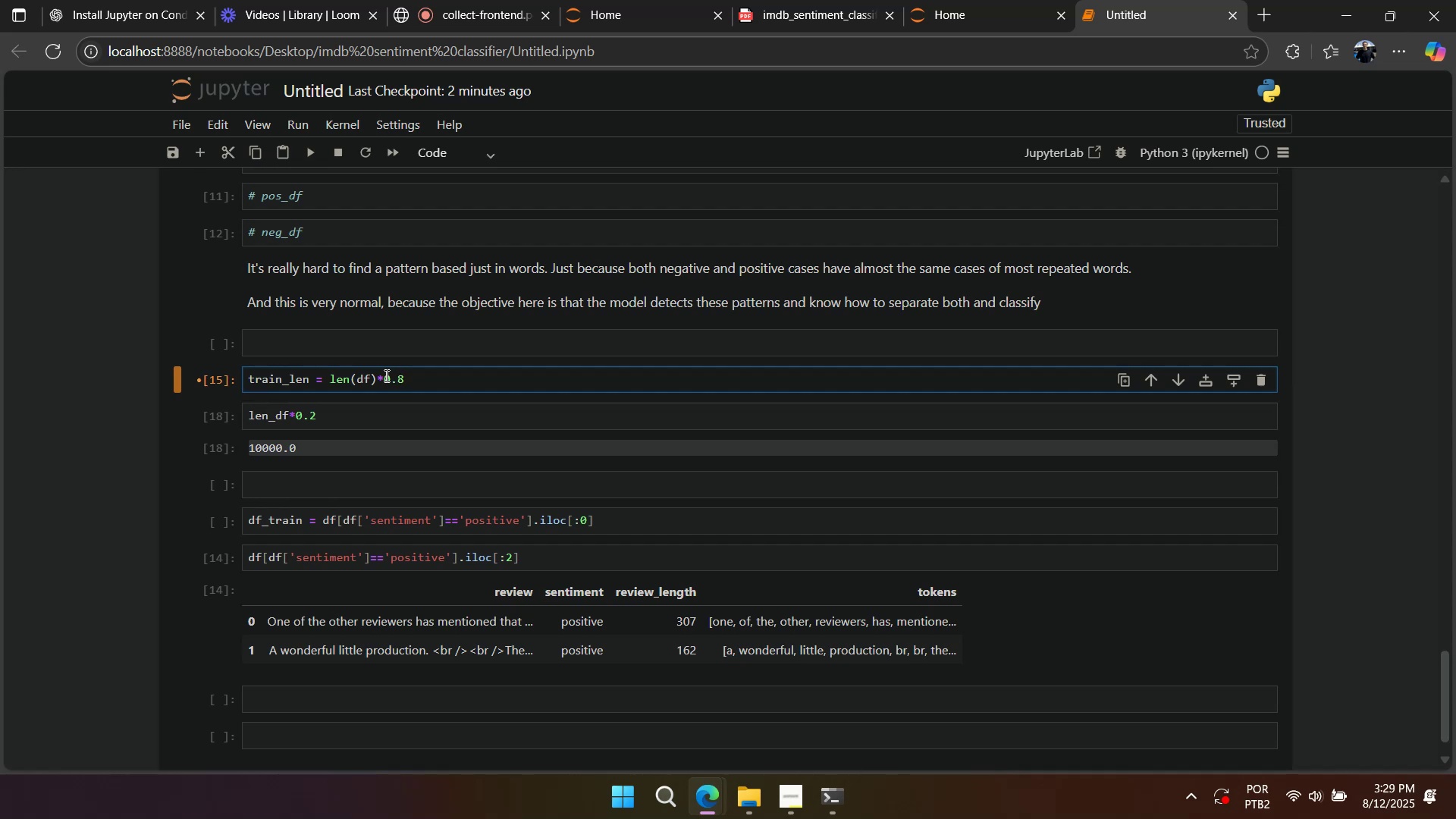 
double_click([385, 375])
 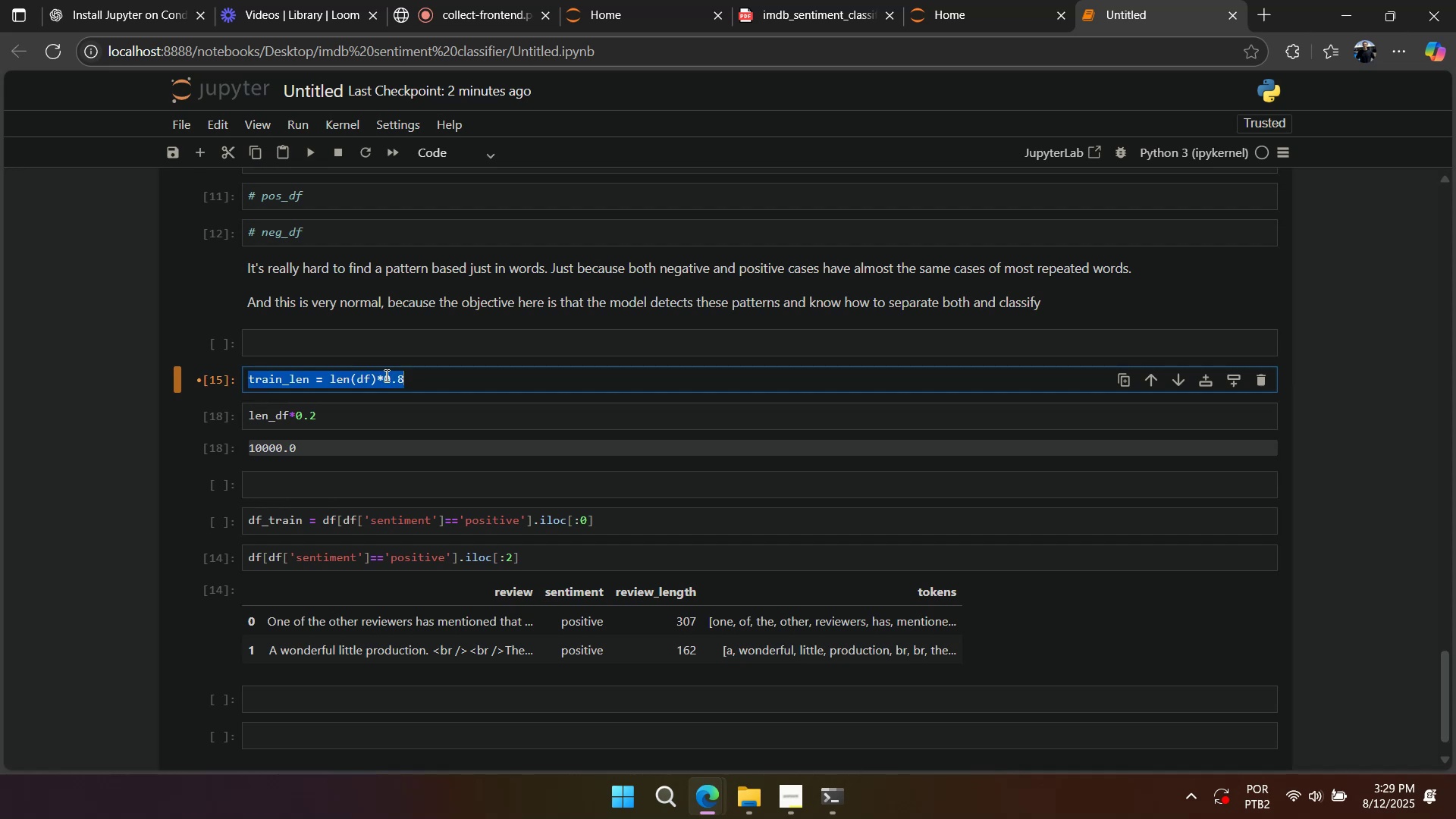 
triple_click([385, 375])
 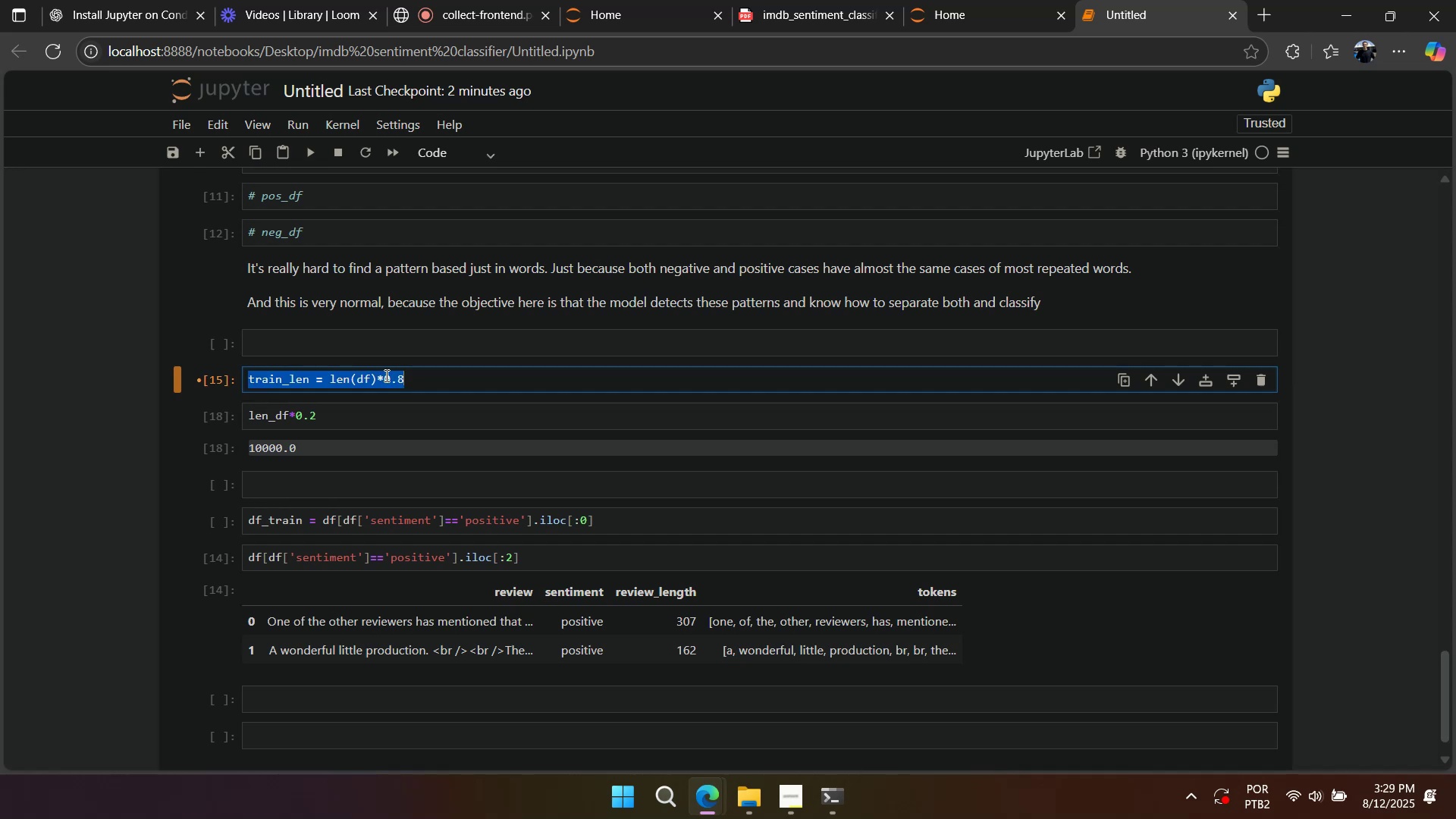 
hold_key(key=ControlLeft, duration=1.52)
 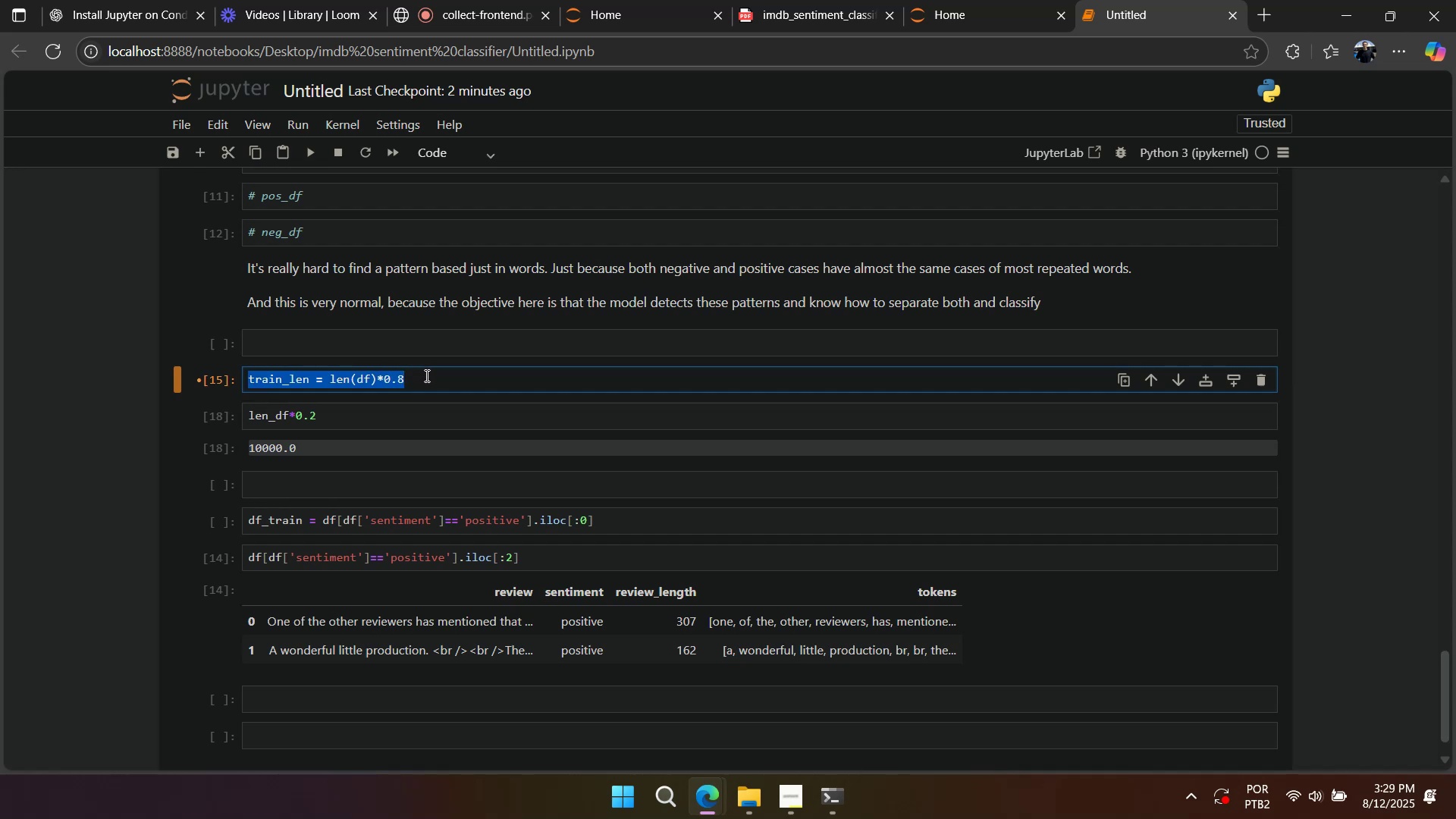 
hold_key(key=ControlLeft, duration=0.82)
 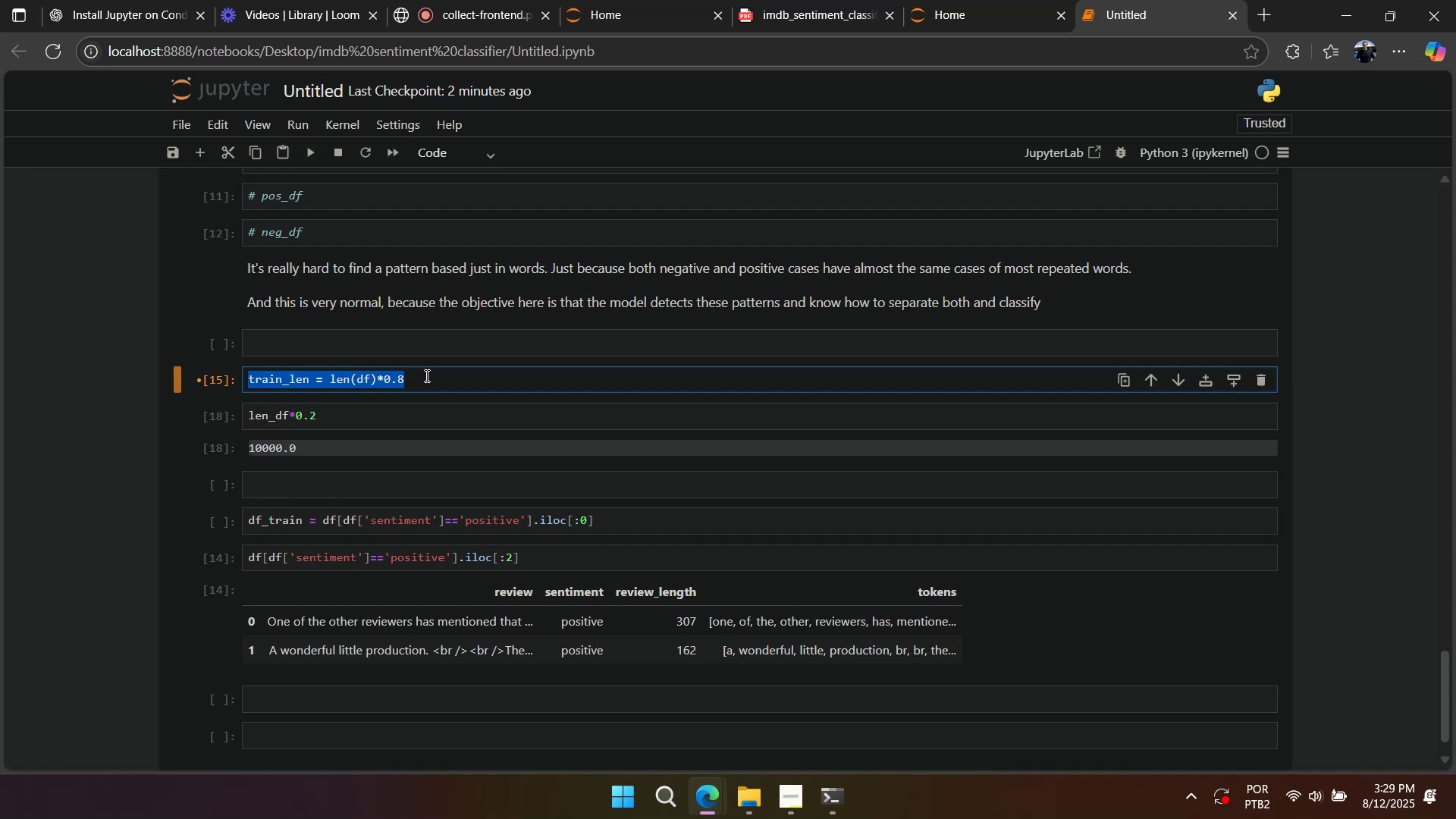 
key(Control+C)
 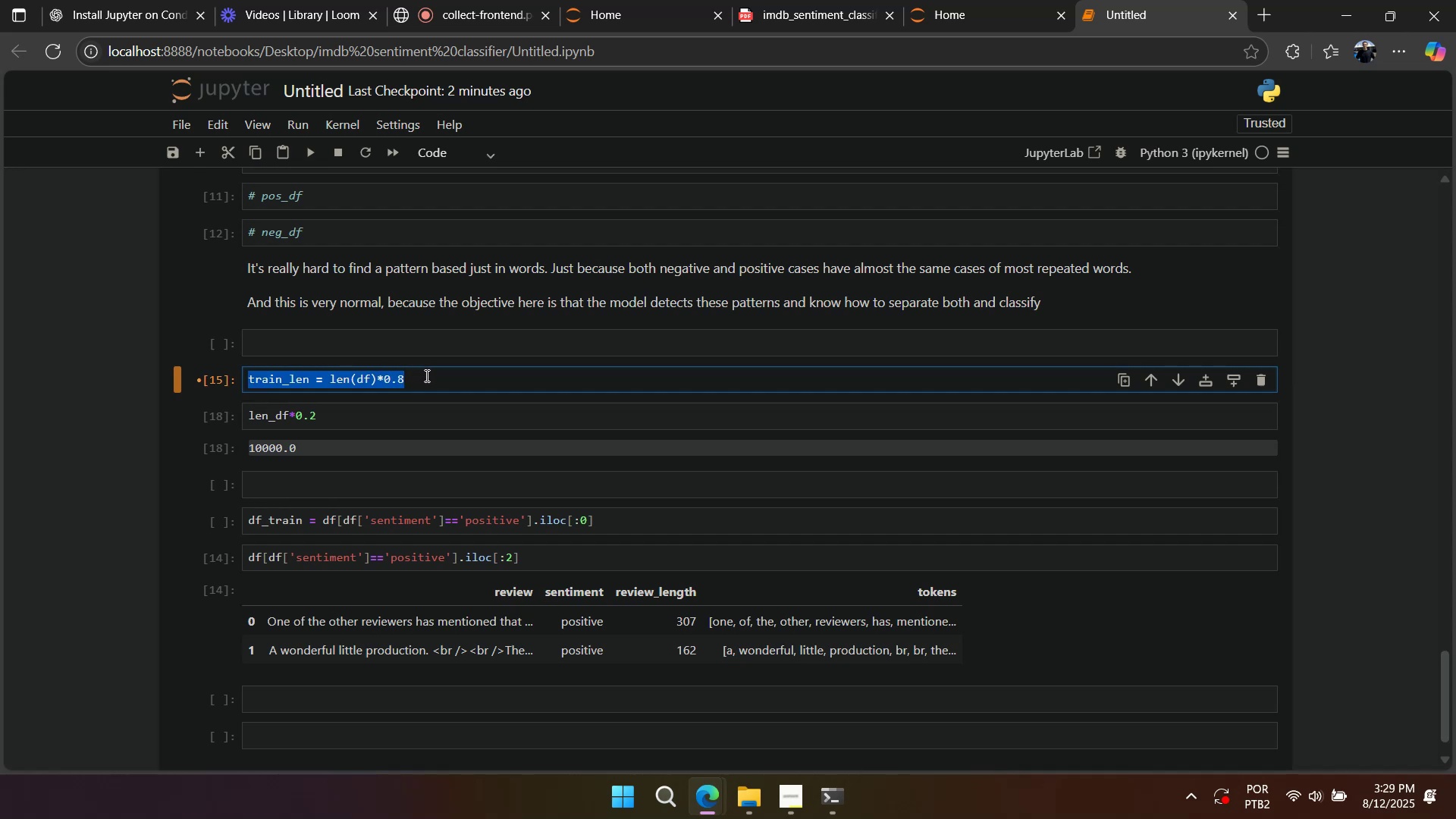 
key(Control+V)
 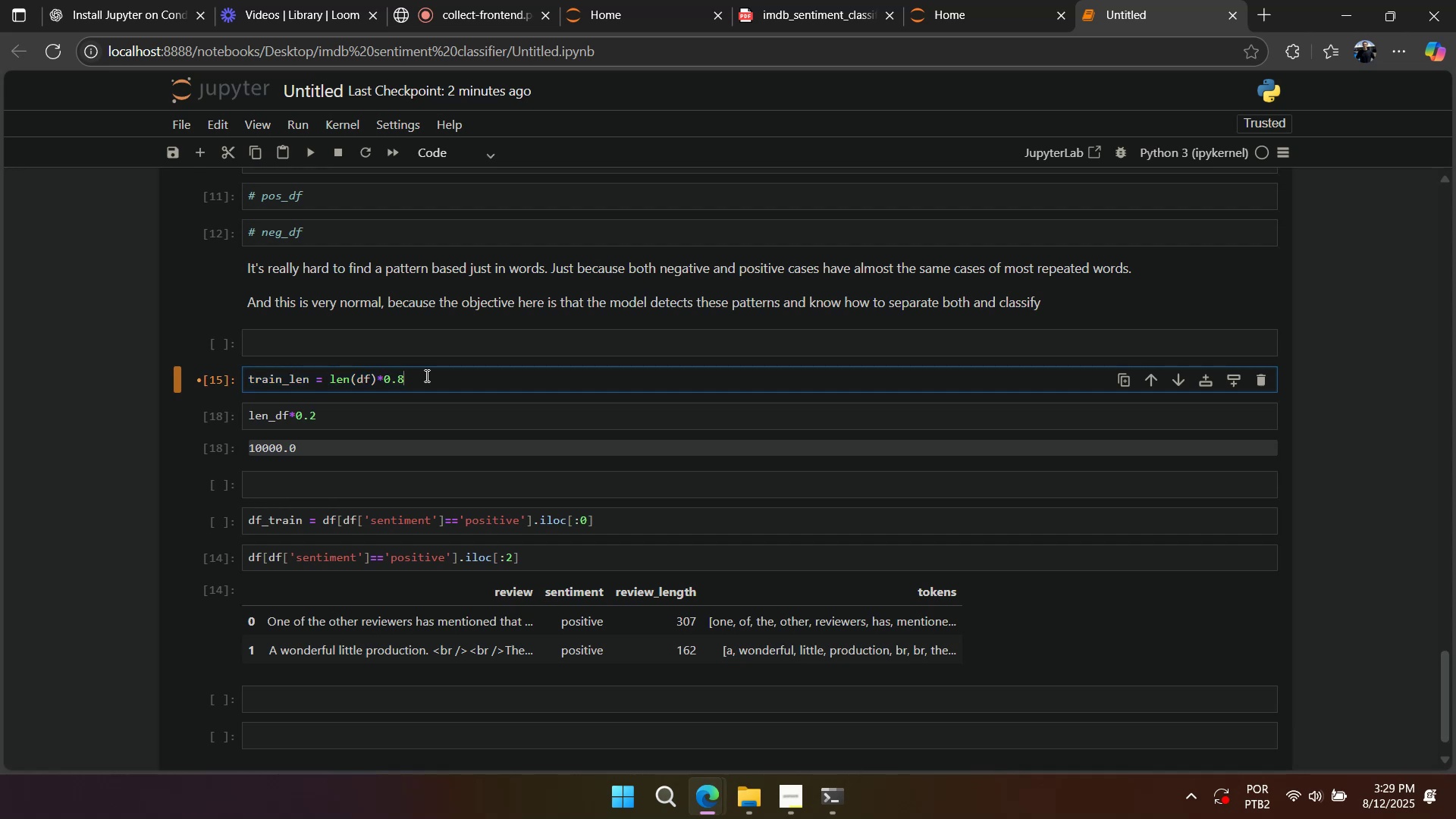 
left_click([425, 375])
 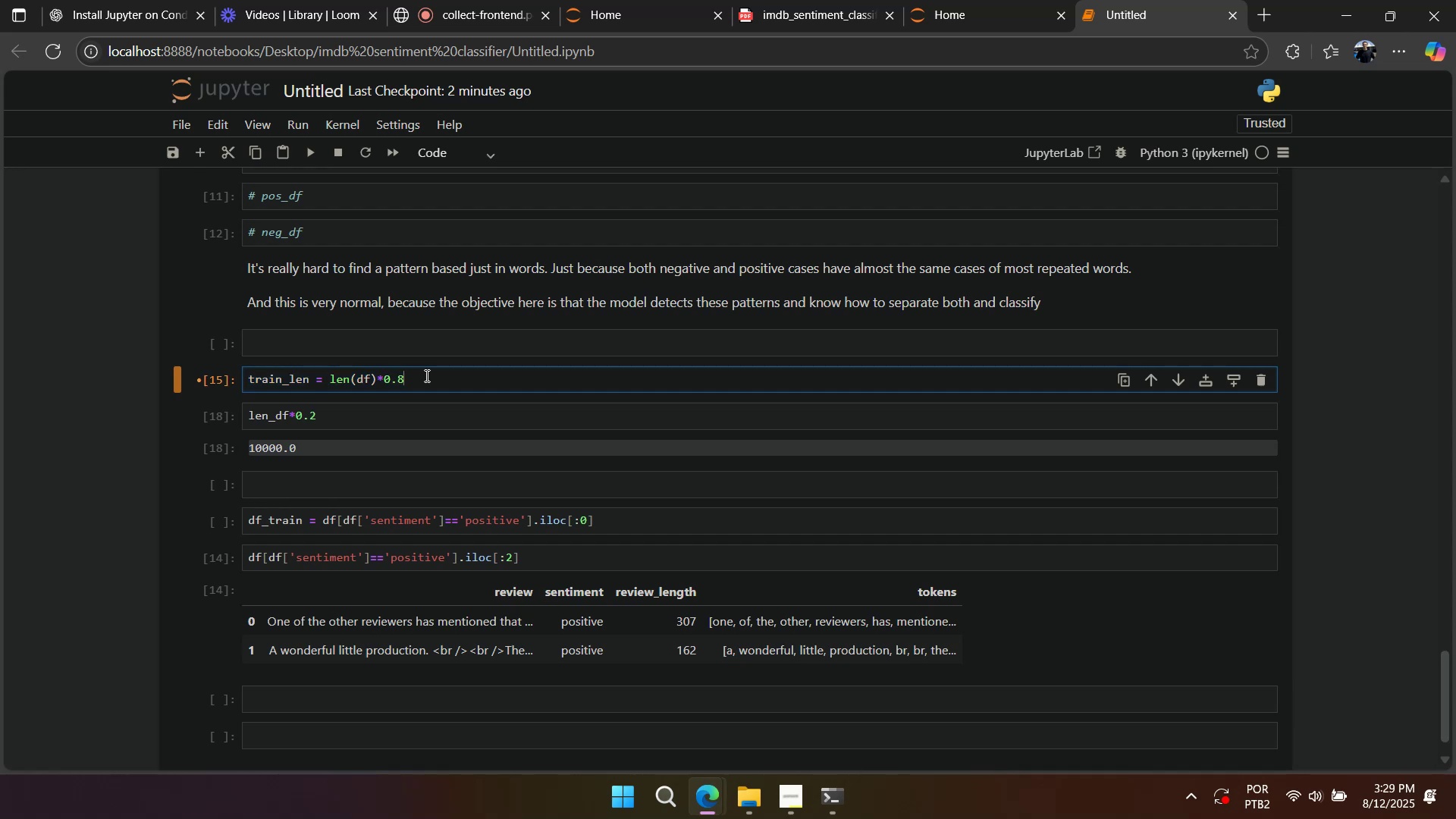 
key(Enter)
 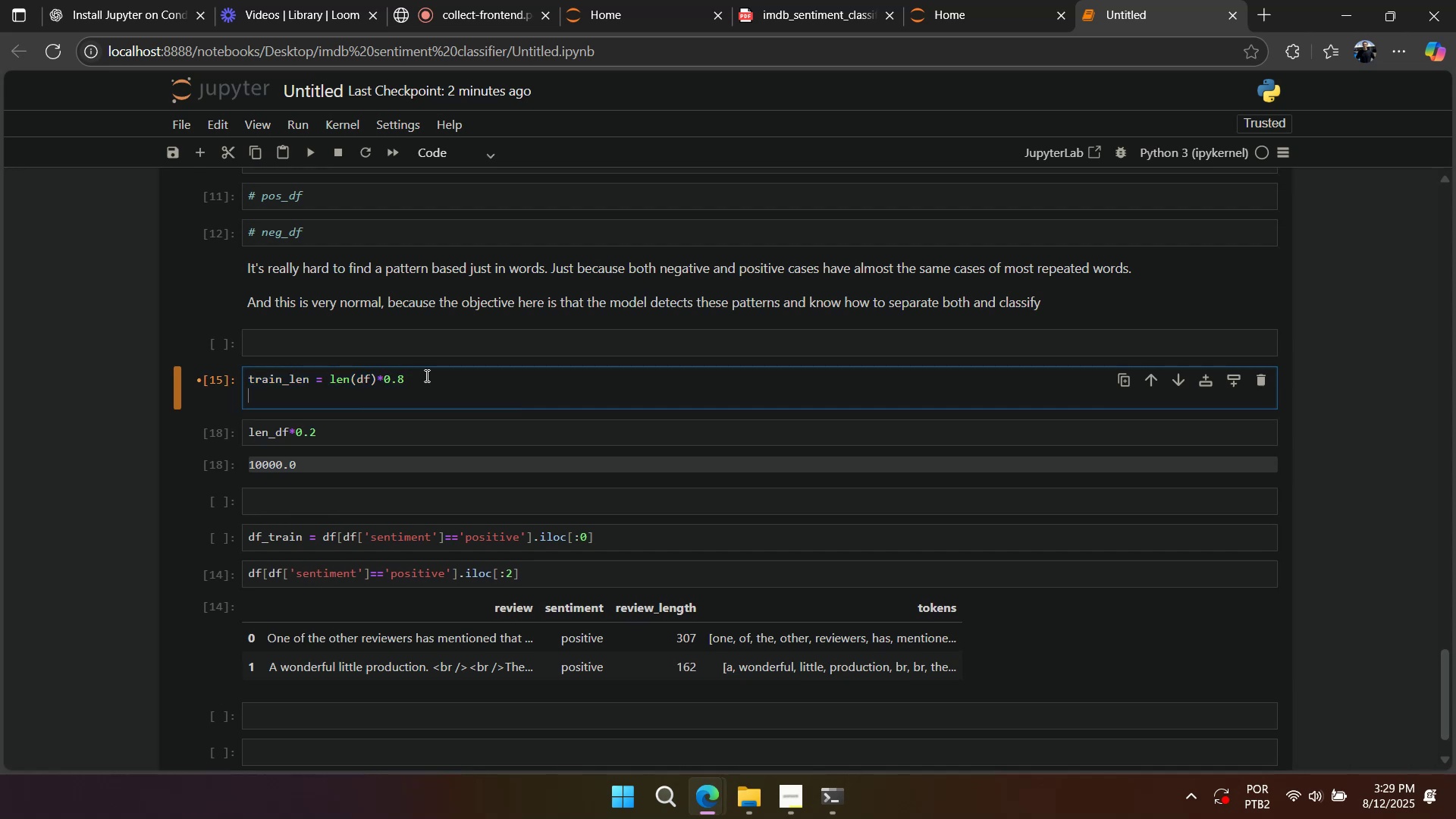 
key(Control+V)
 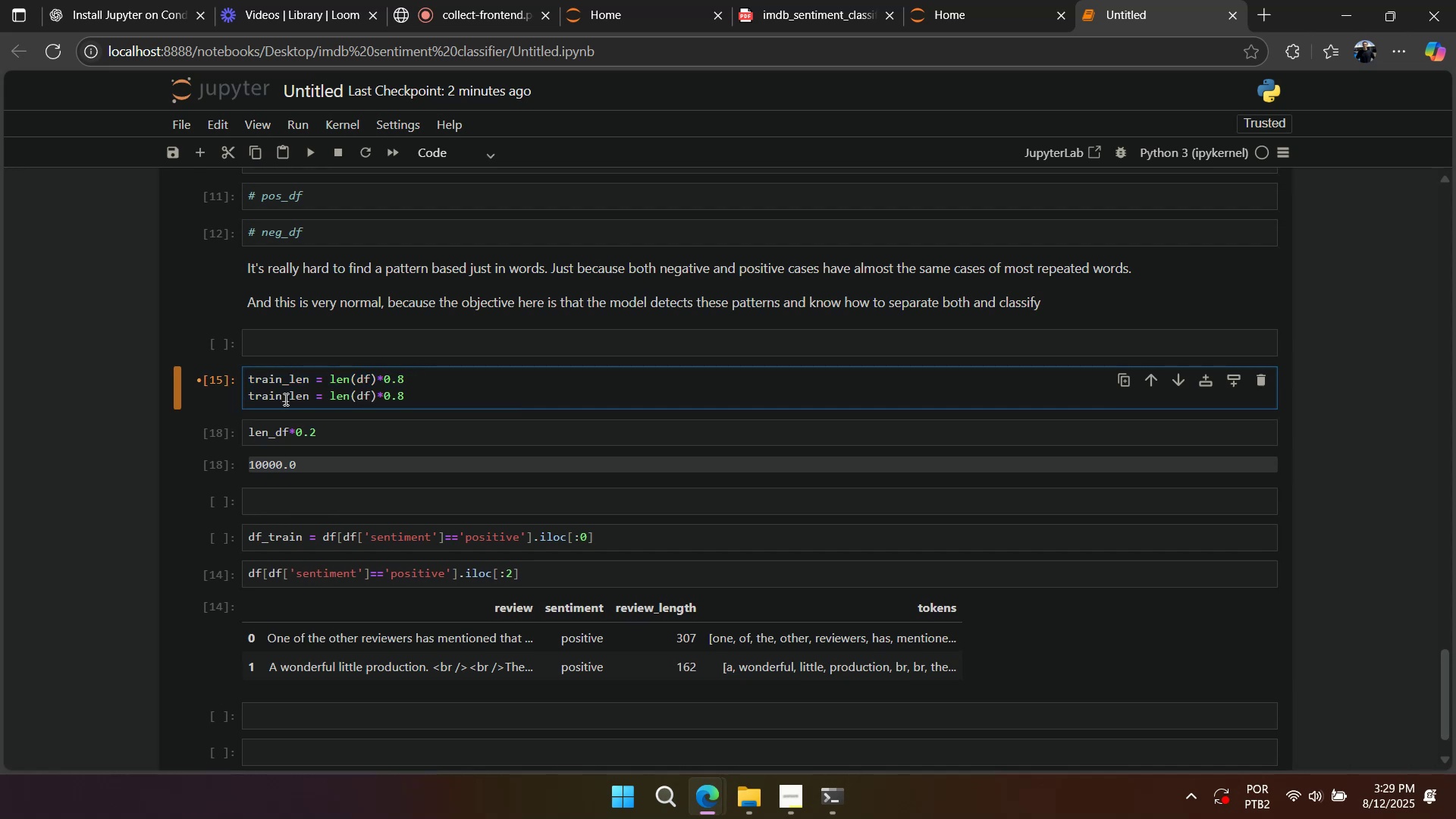 
type(test)
 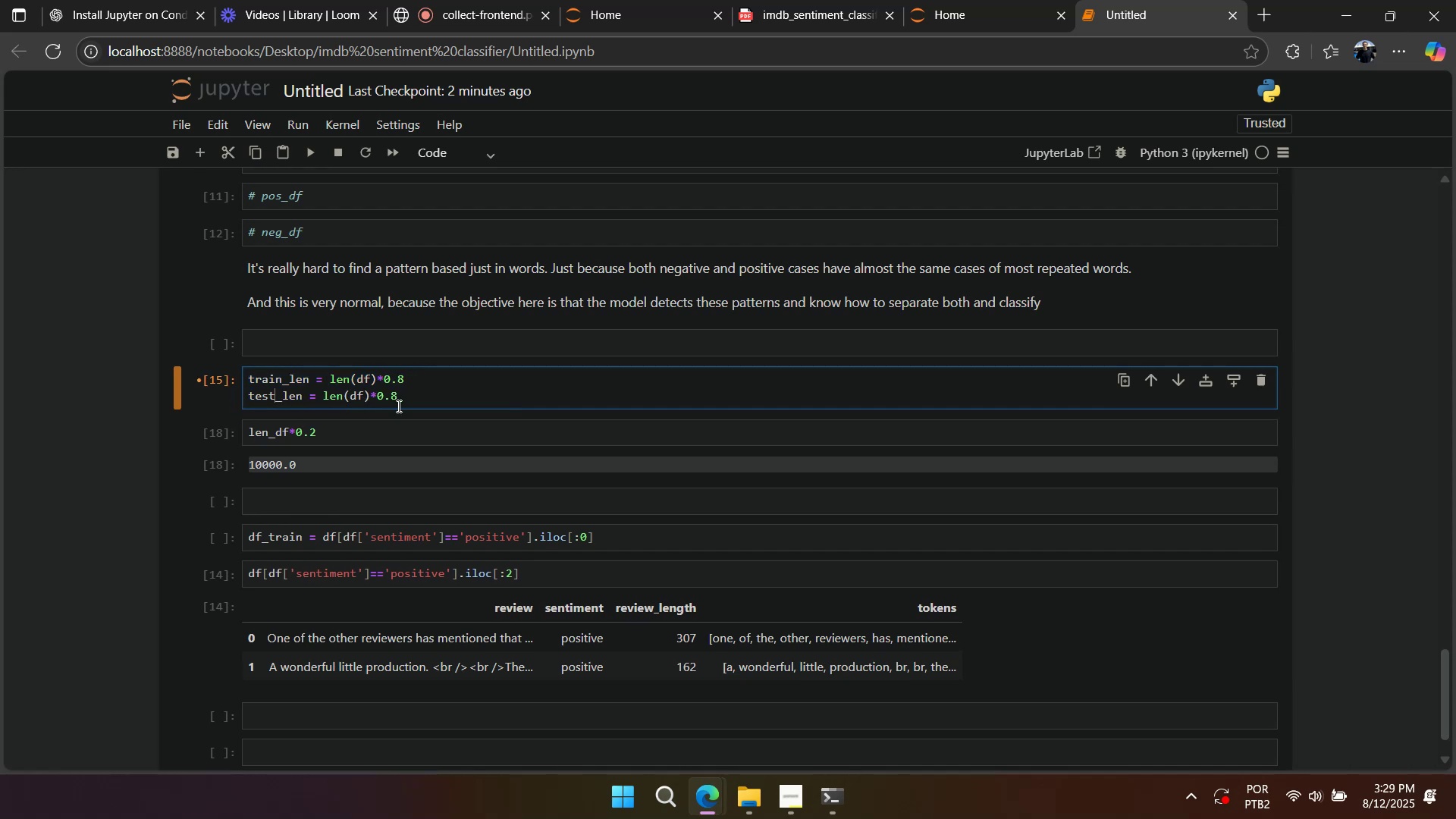 
right_click([450, 406])
 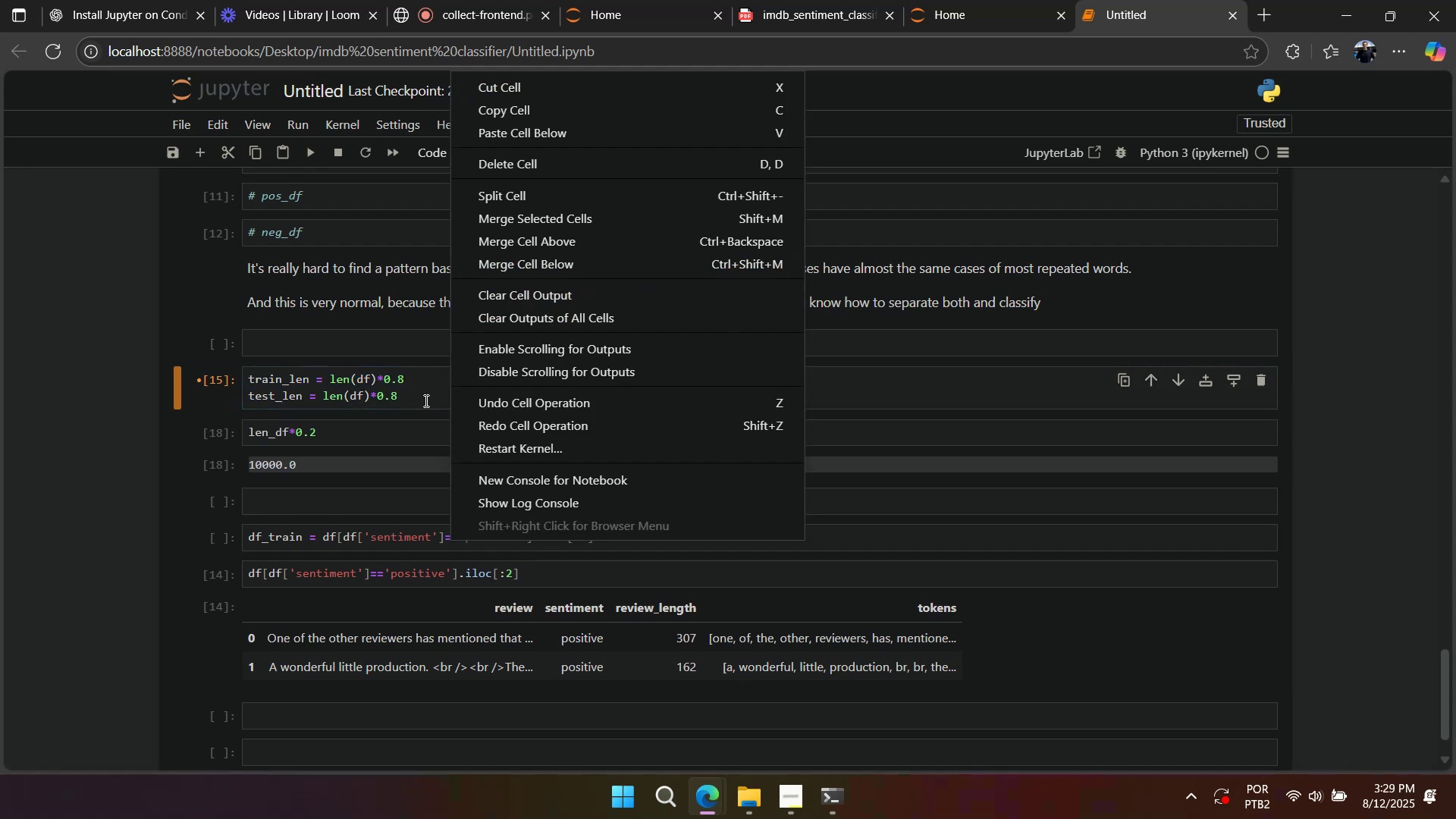 
left_click([425, 400])
 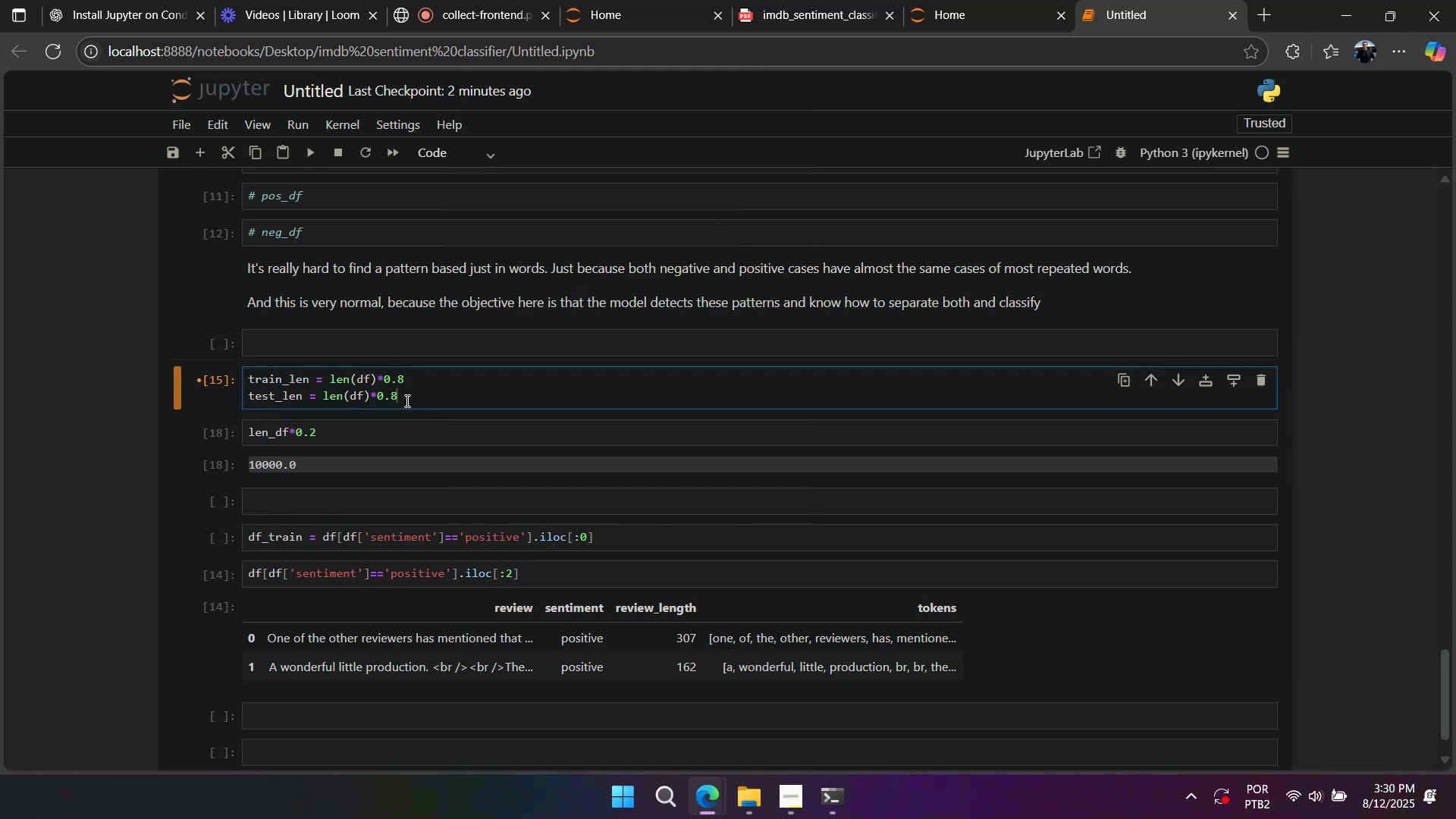 
left_click([403, 400])
 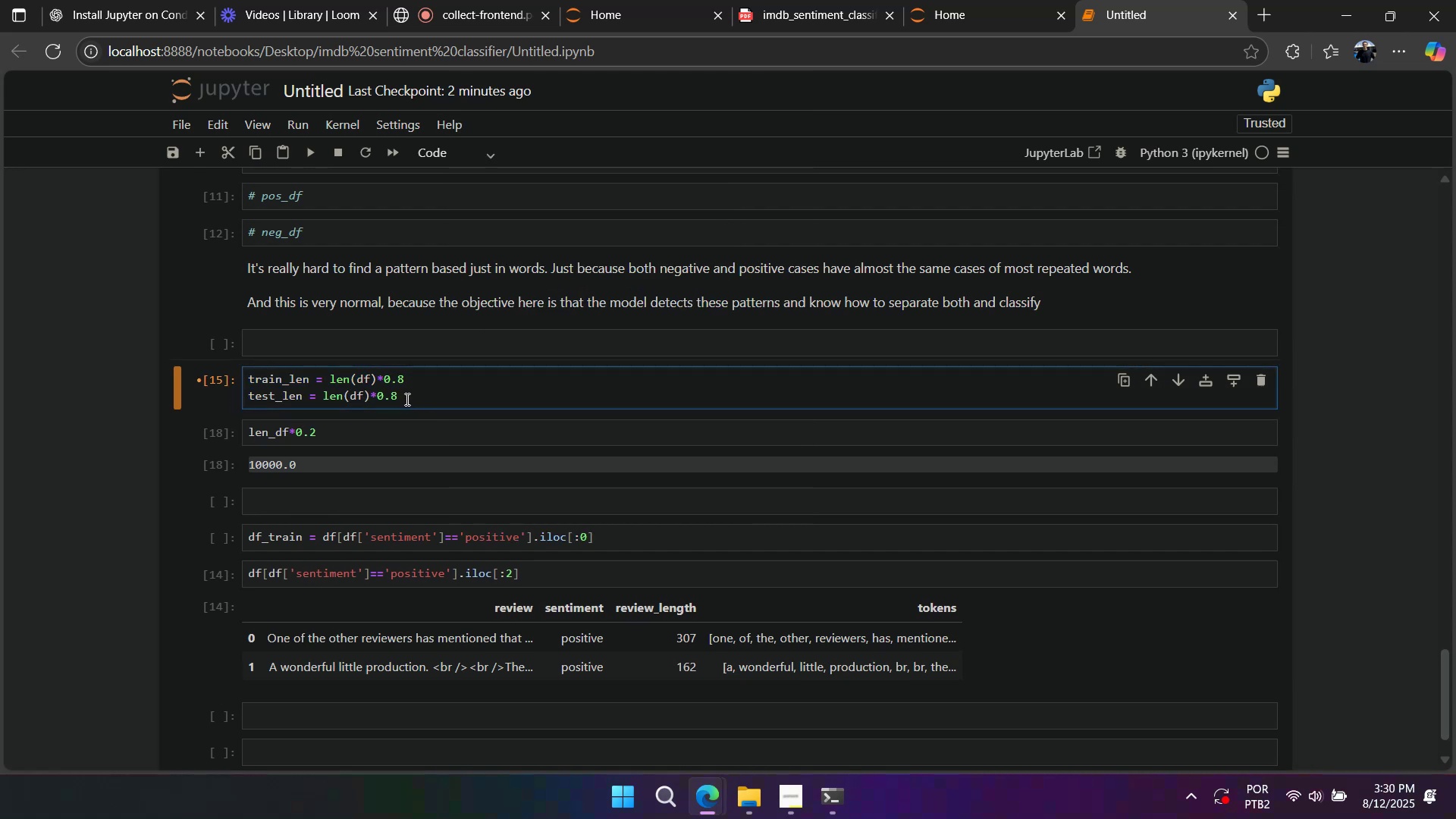 
key(Backspace)
 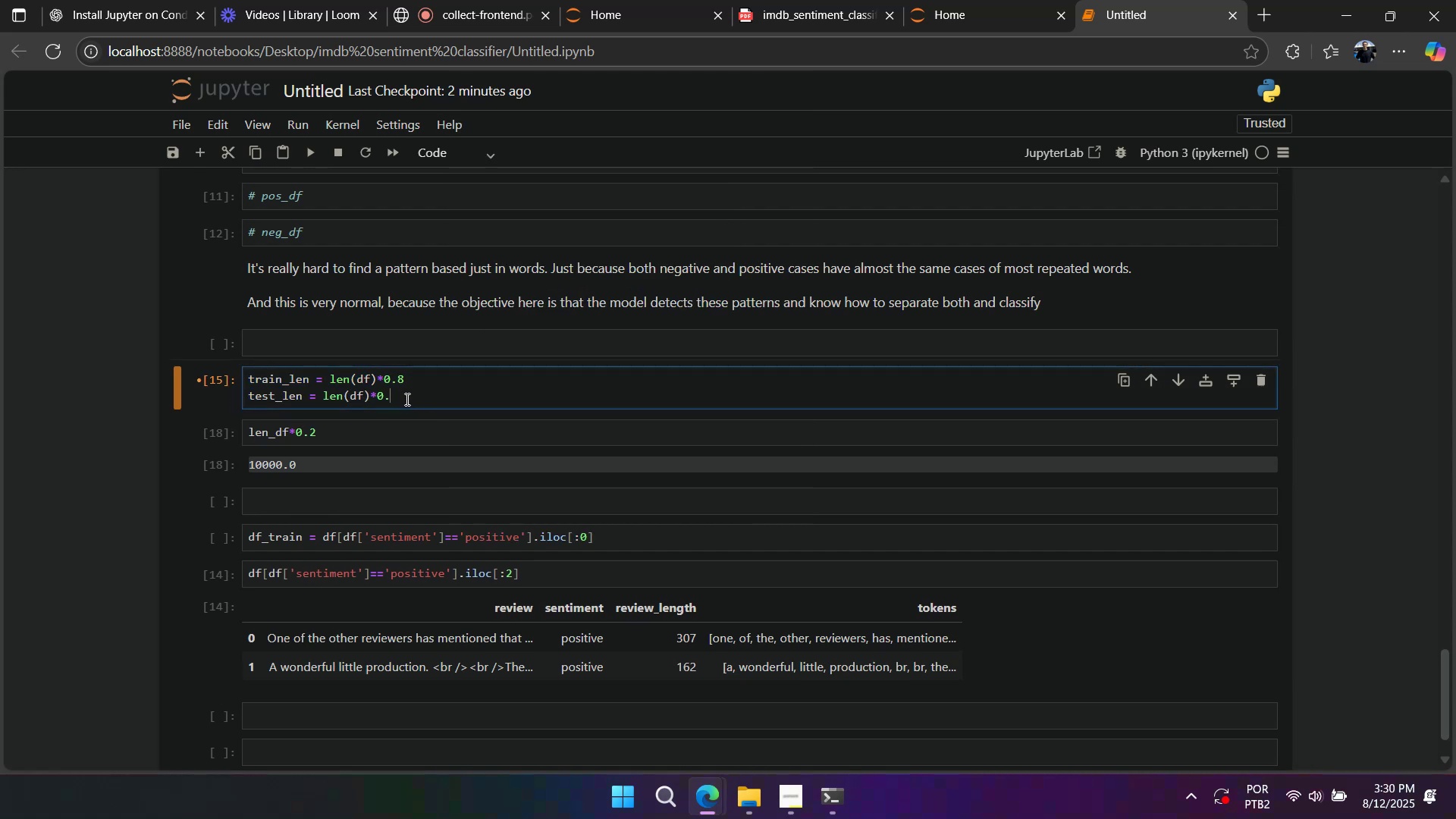 
key(Numpad2)
 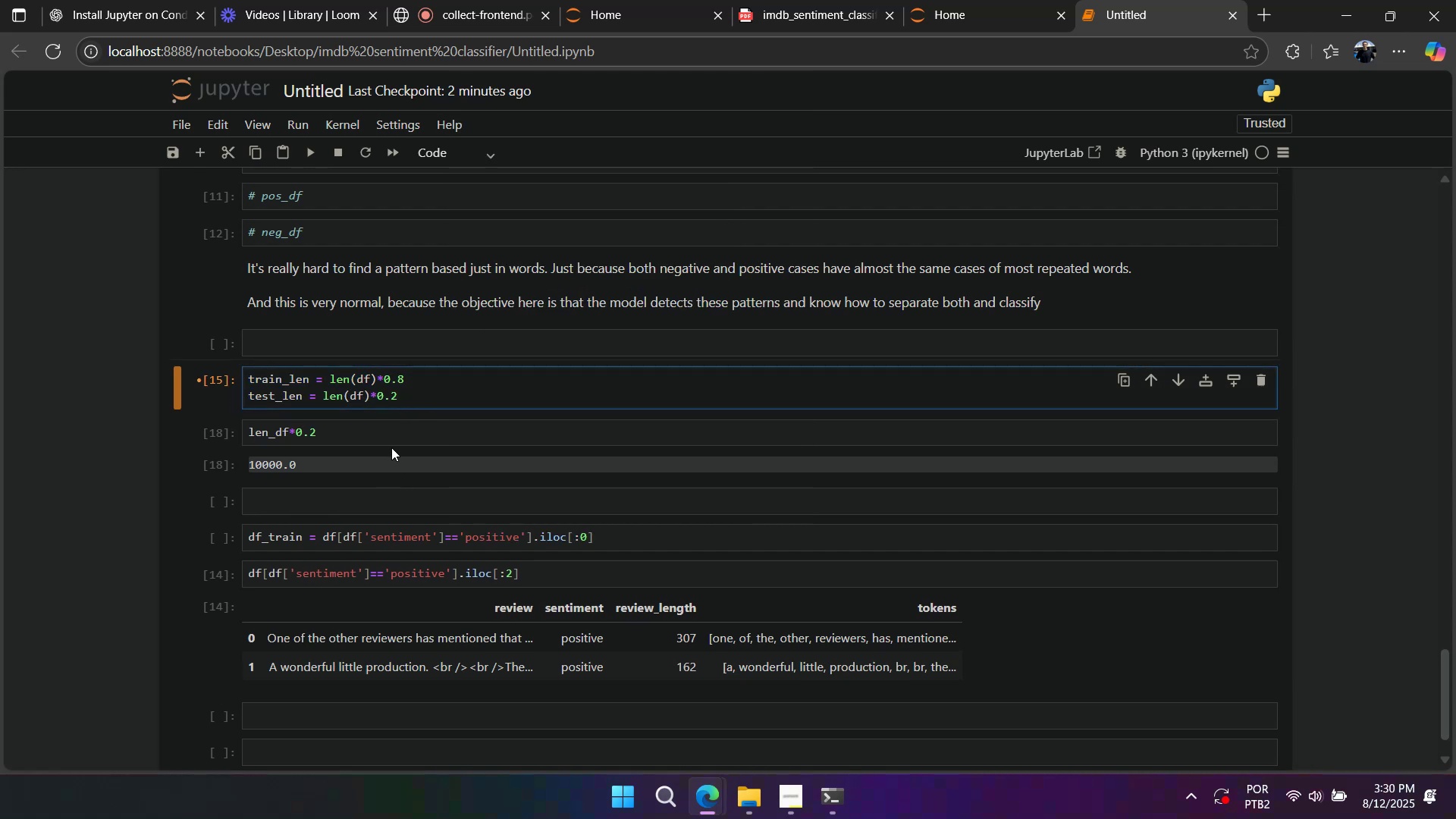 
double_click([367, 444])
 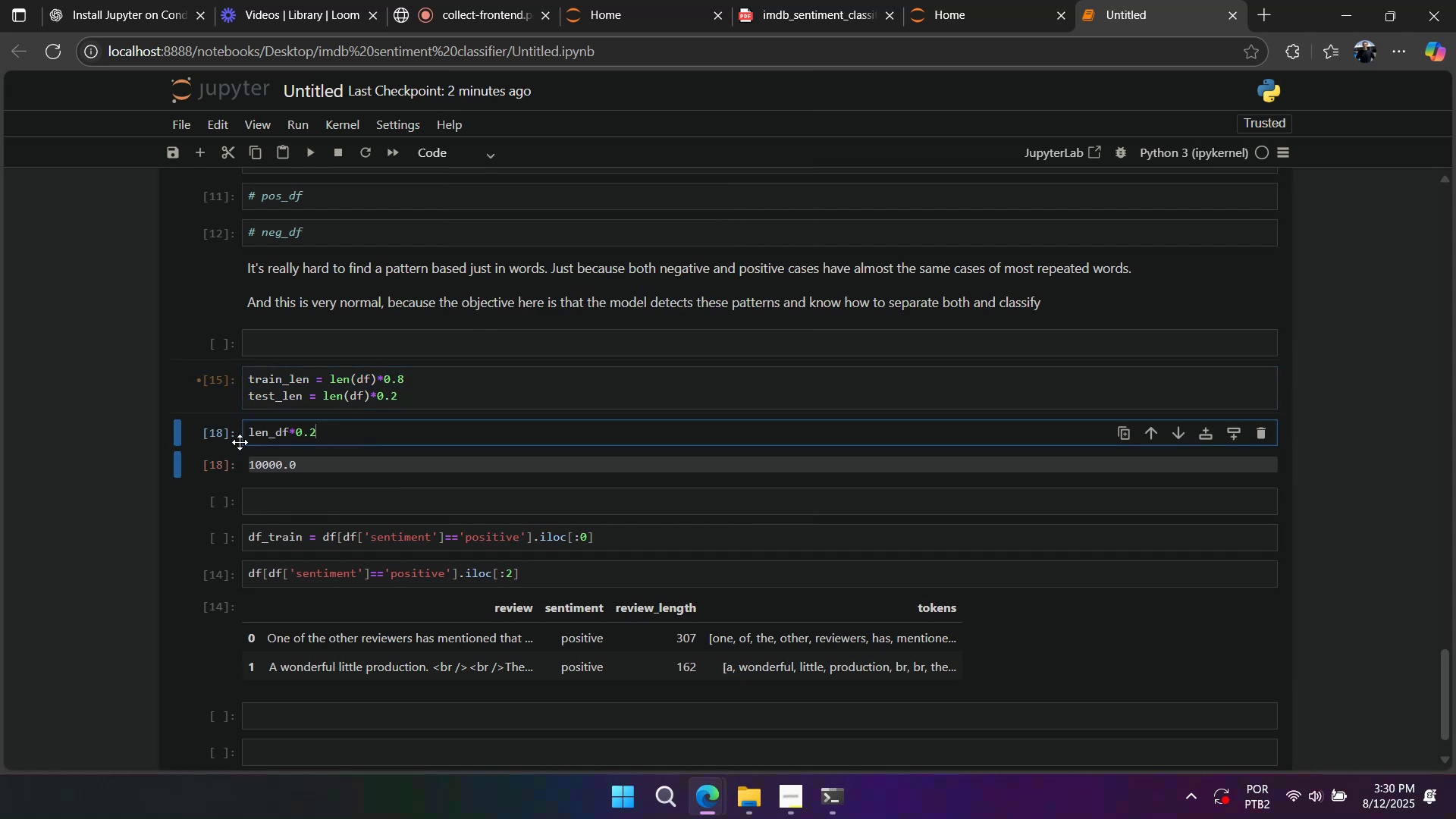 
triple_click([240, 442])
 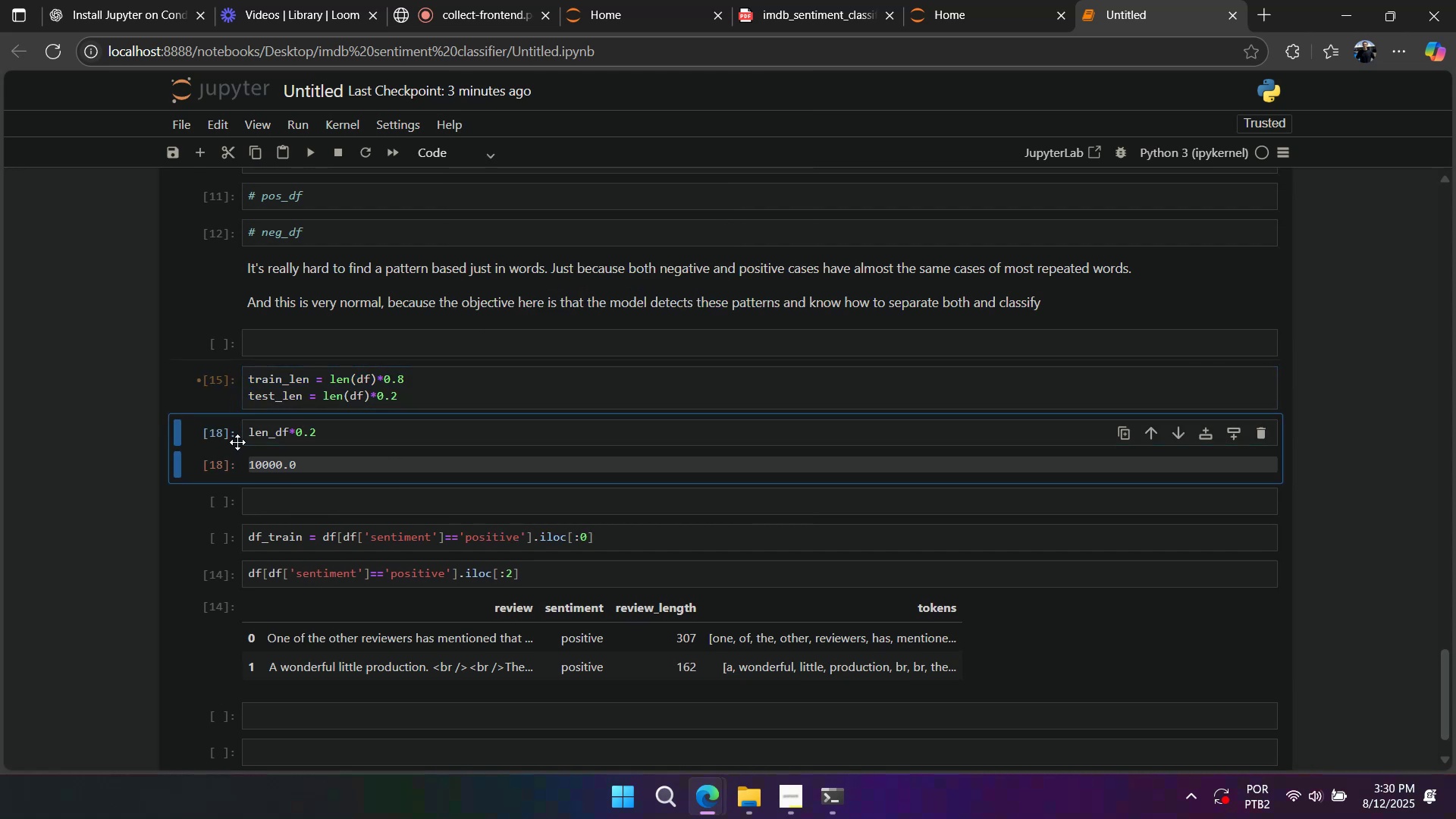 
type(dd)
 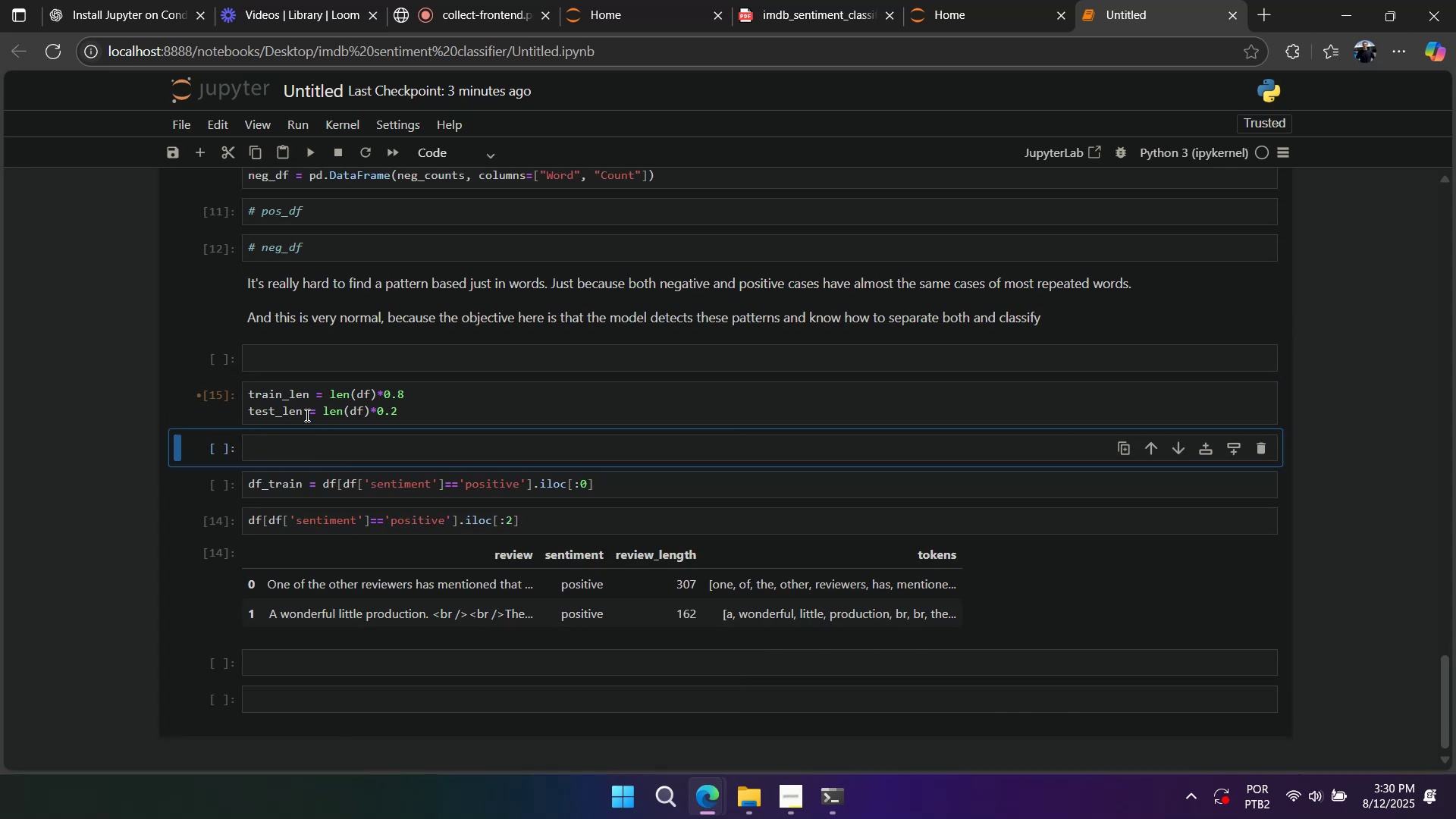 
double_click([306, 415])
 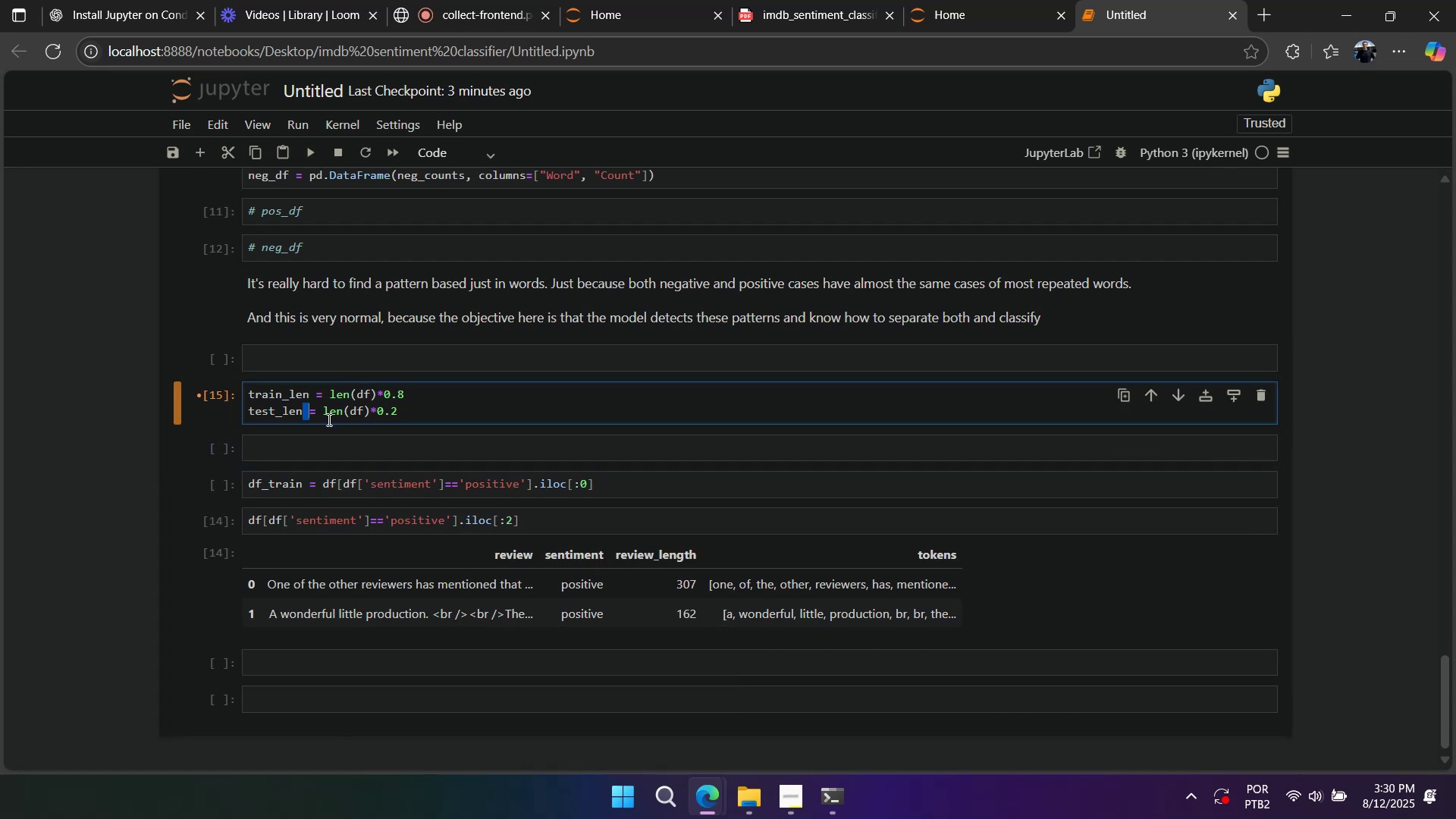 
triple_click([328, 419])
 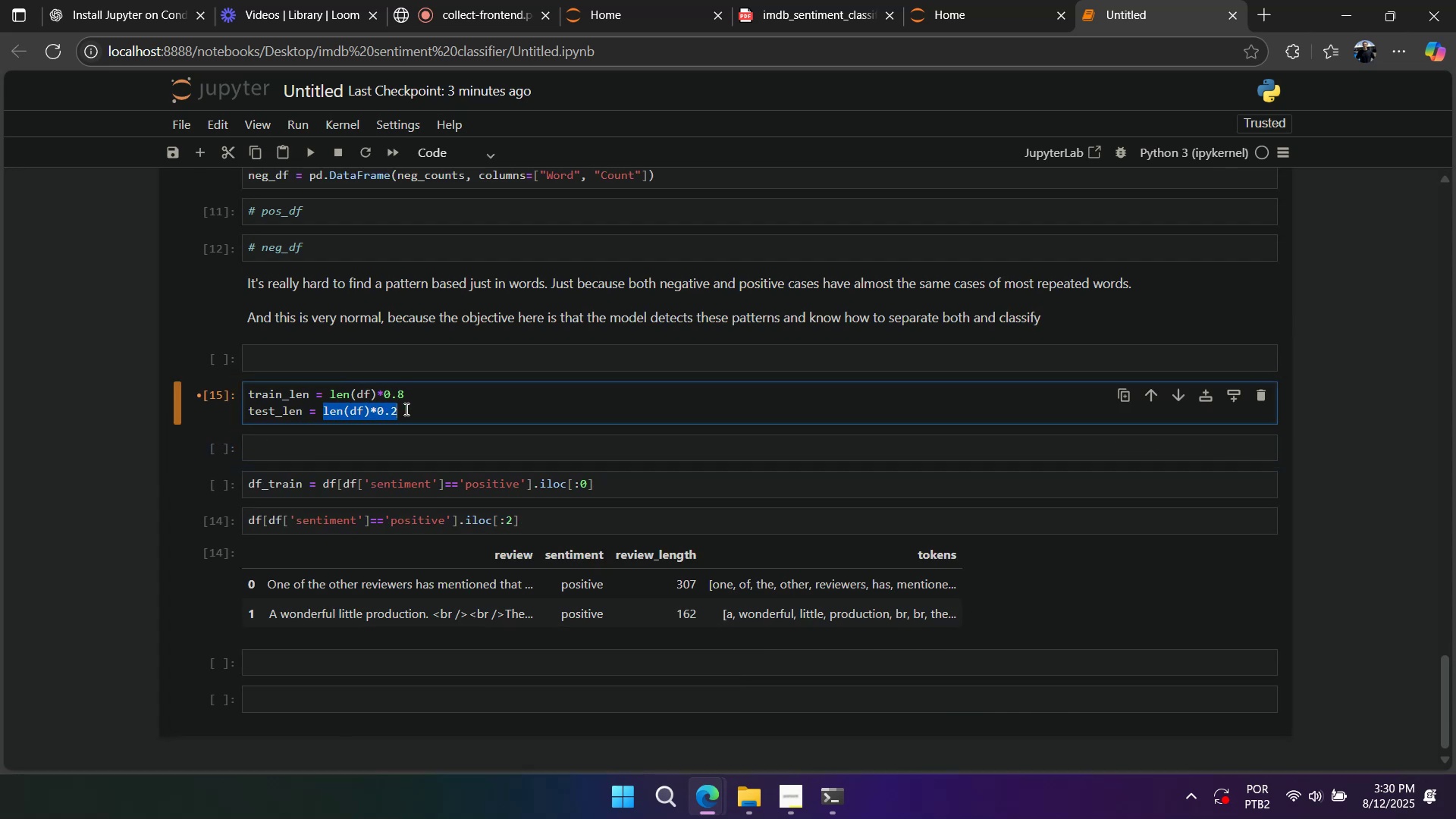 
left_click([410, 409])
 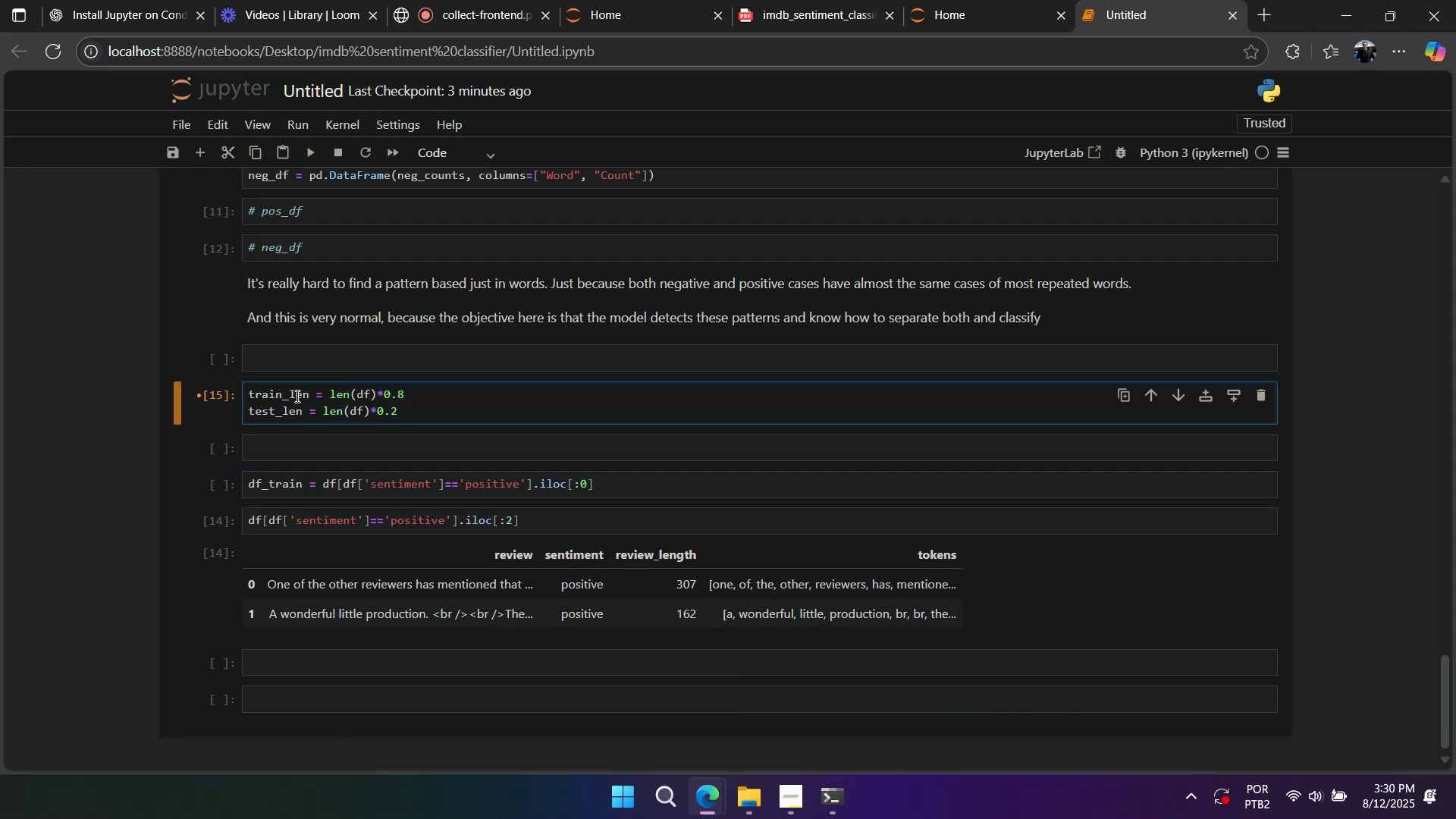 
double_click([290, 395])
 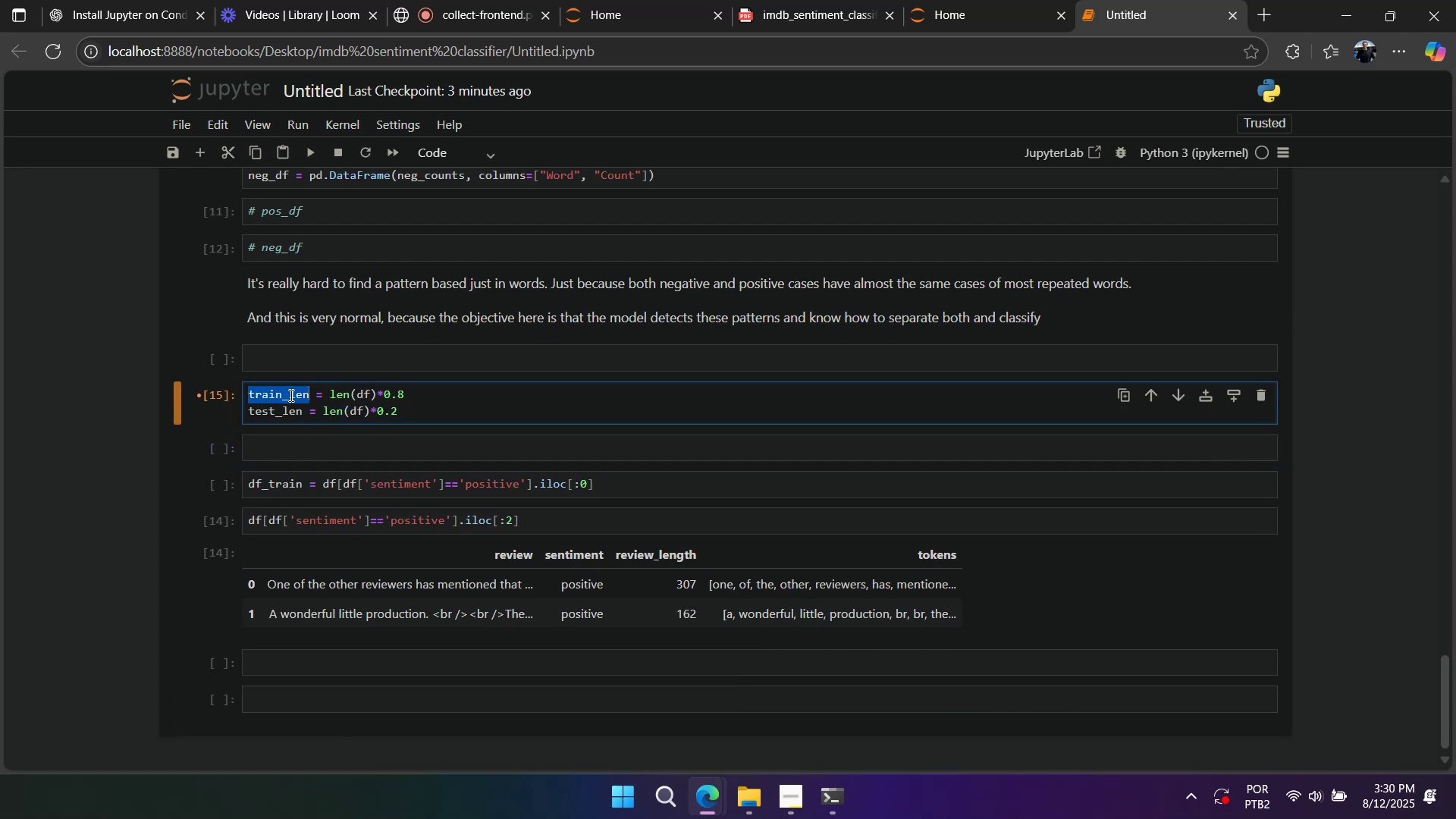 
key(Control+ControlLeft)
 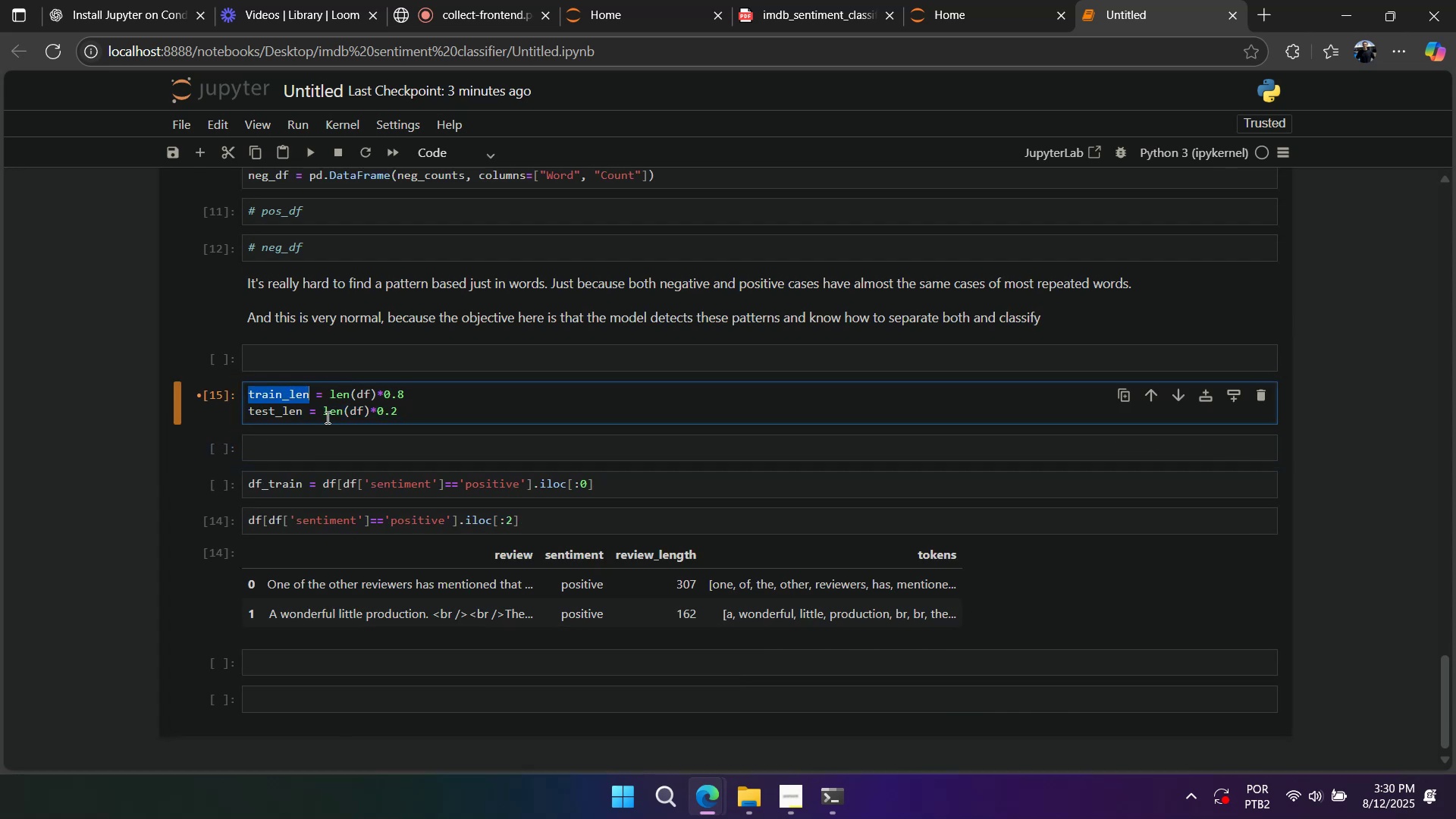 
key(Control+C)
 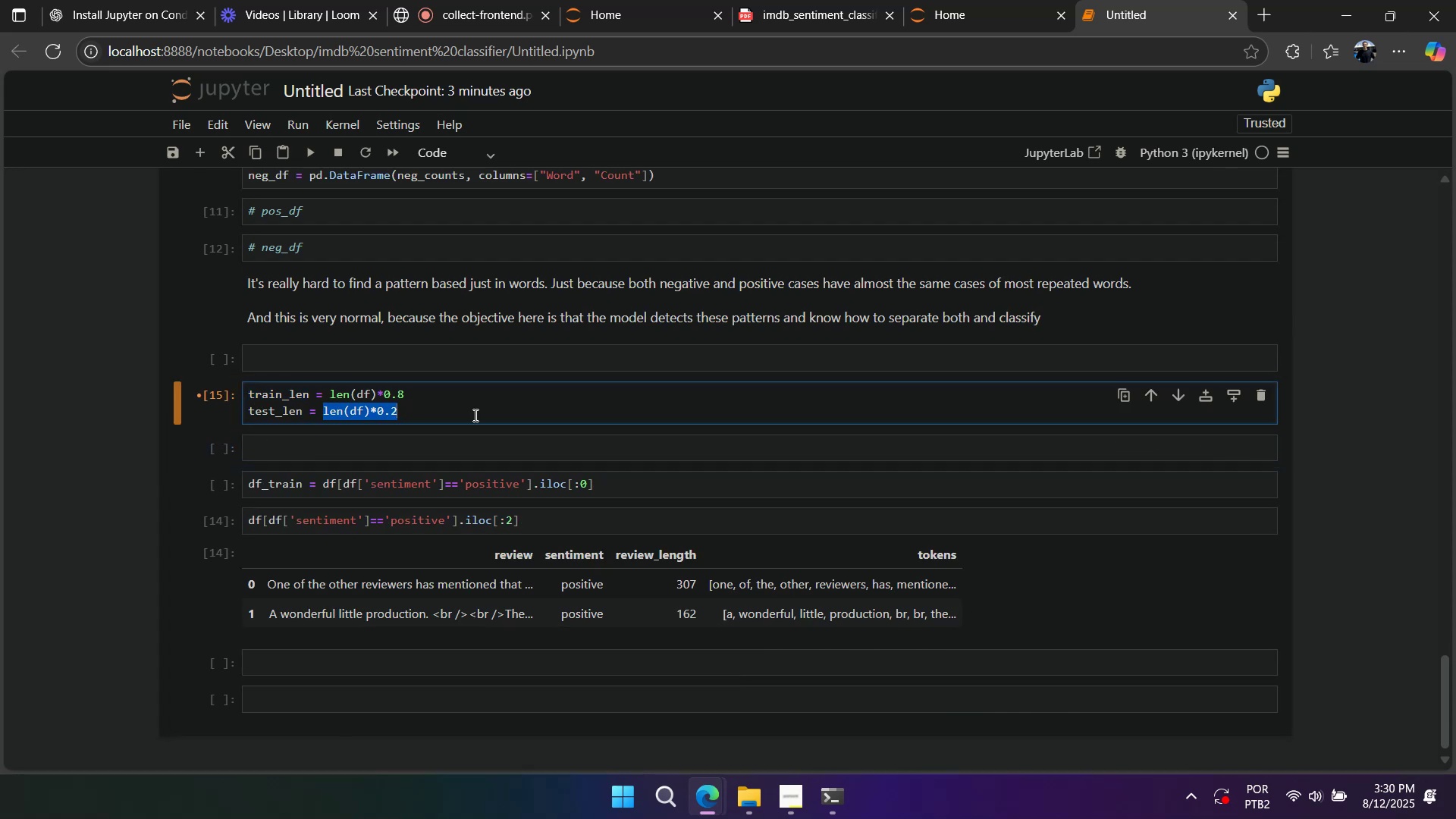 
hold_key(key=ControlLeft, duration=1.51)
 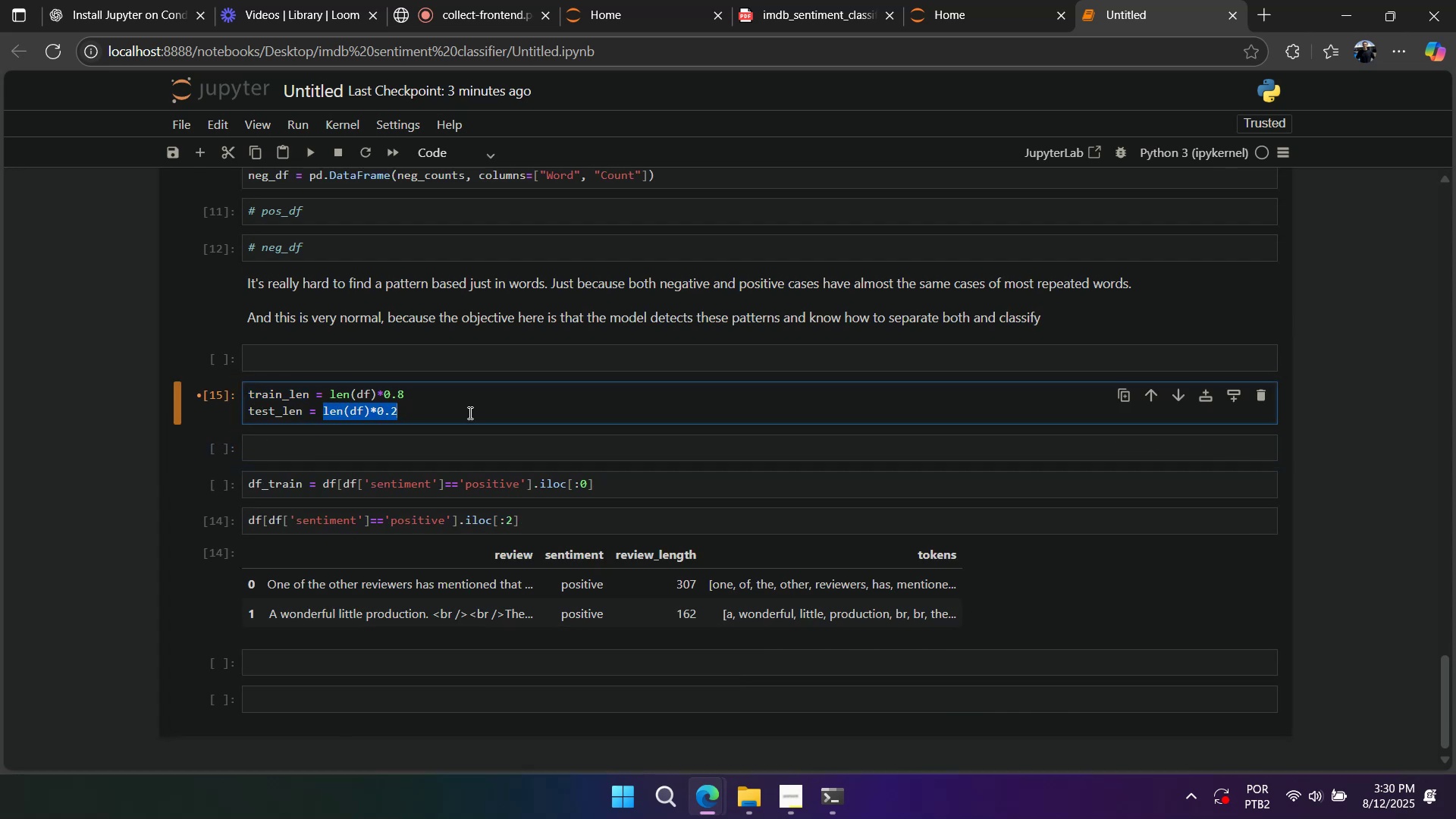 
left_click([466, 412])
 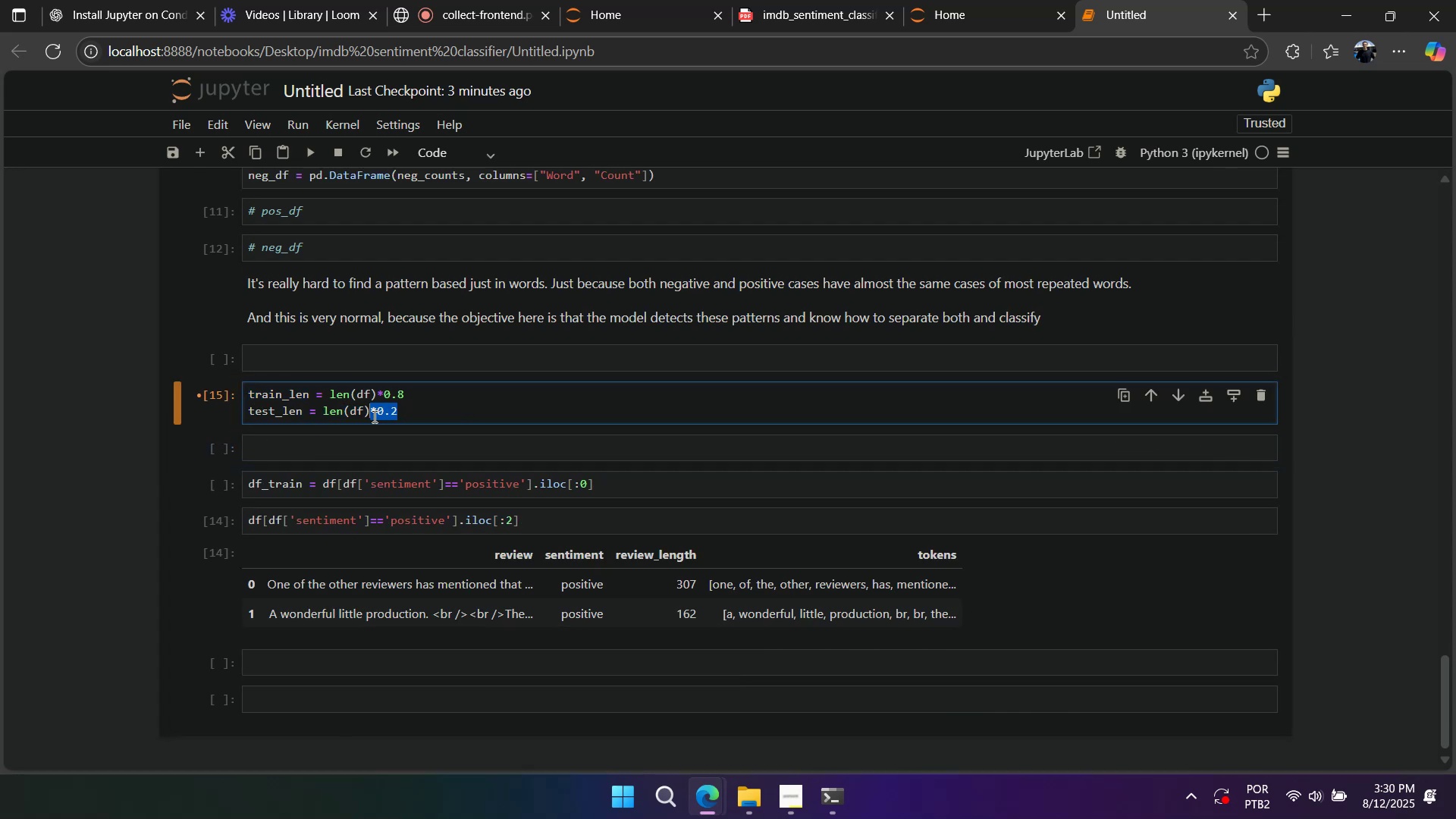 
key(Space)
 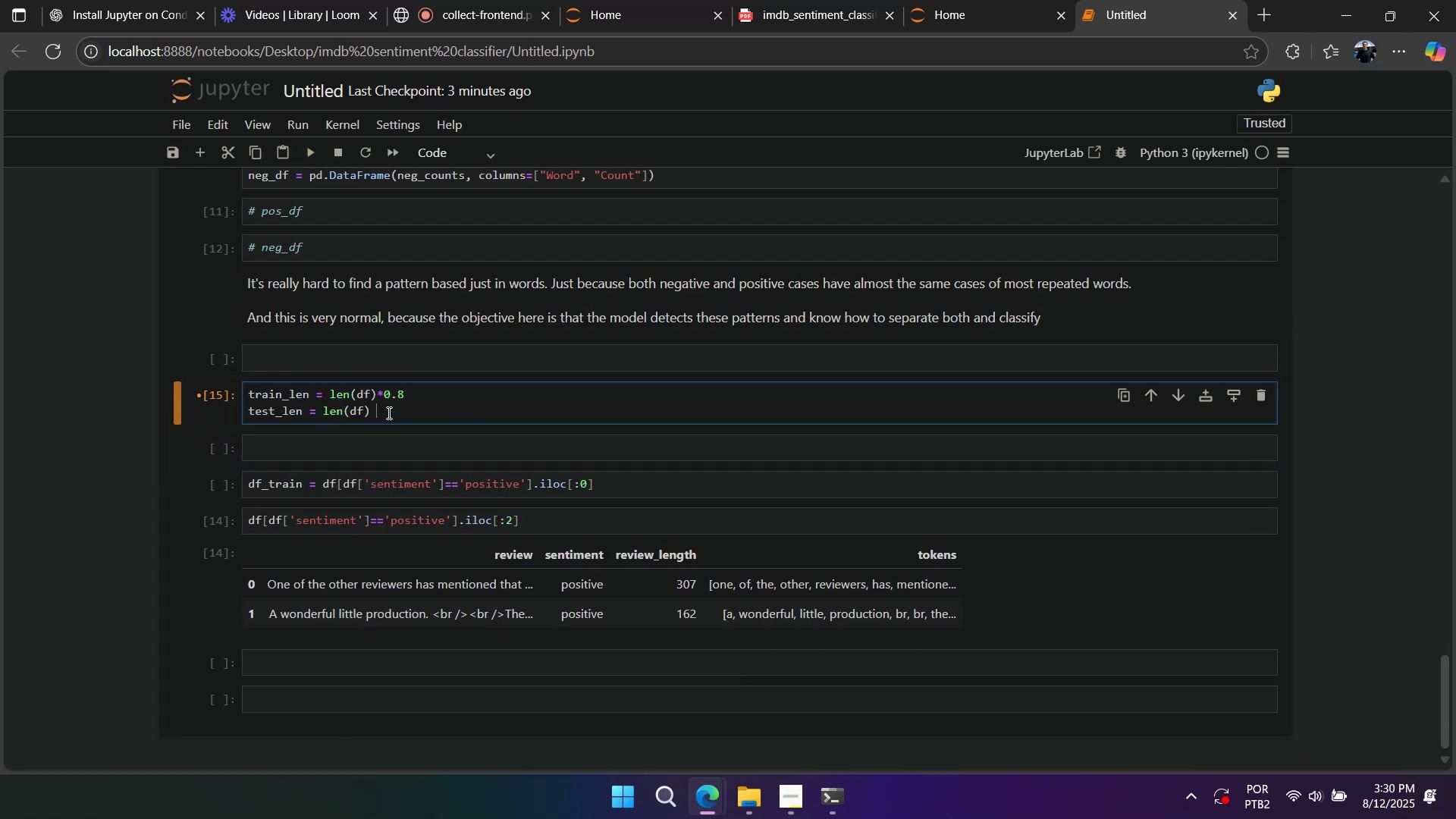 
key(Minus)
 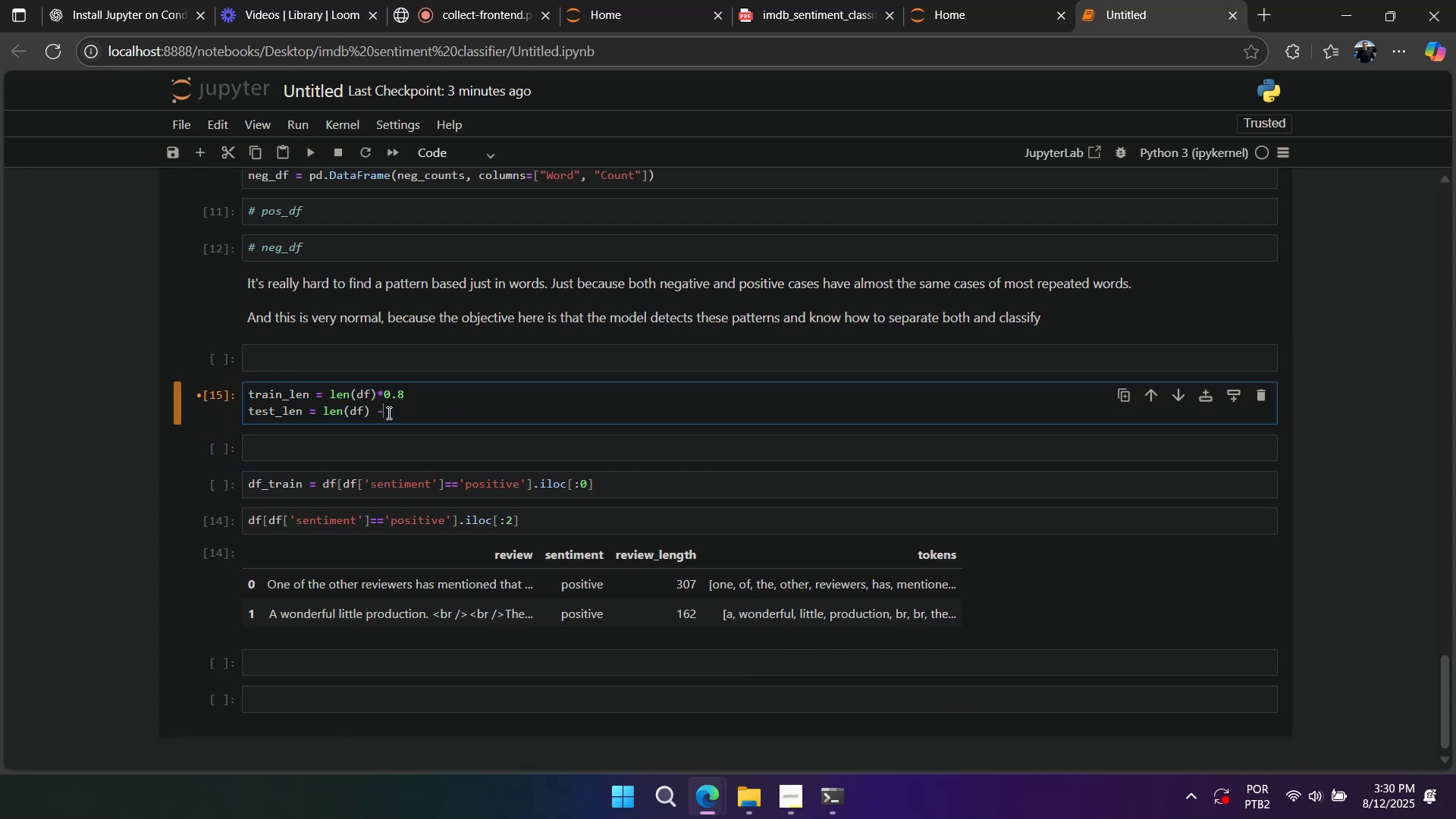 
key(Space)
 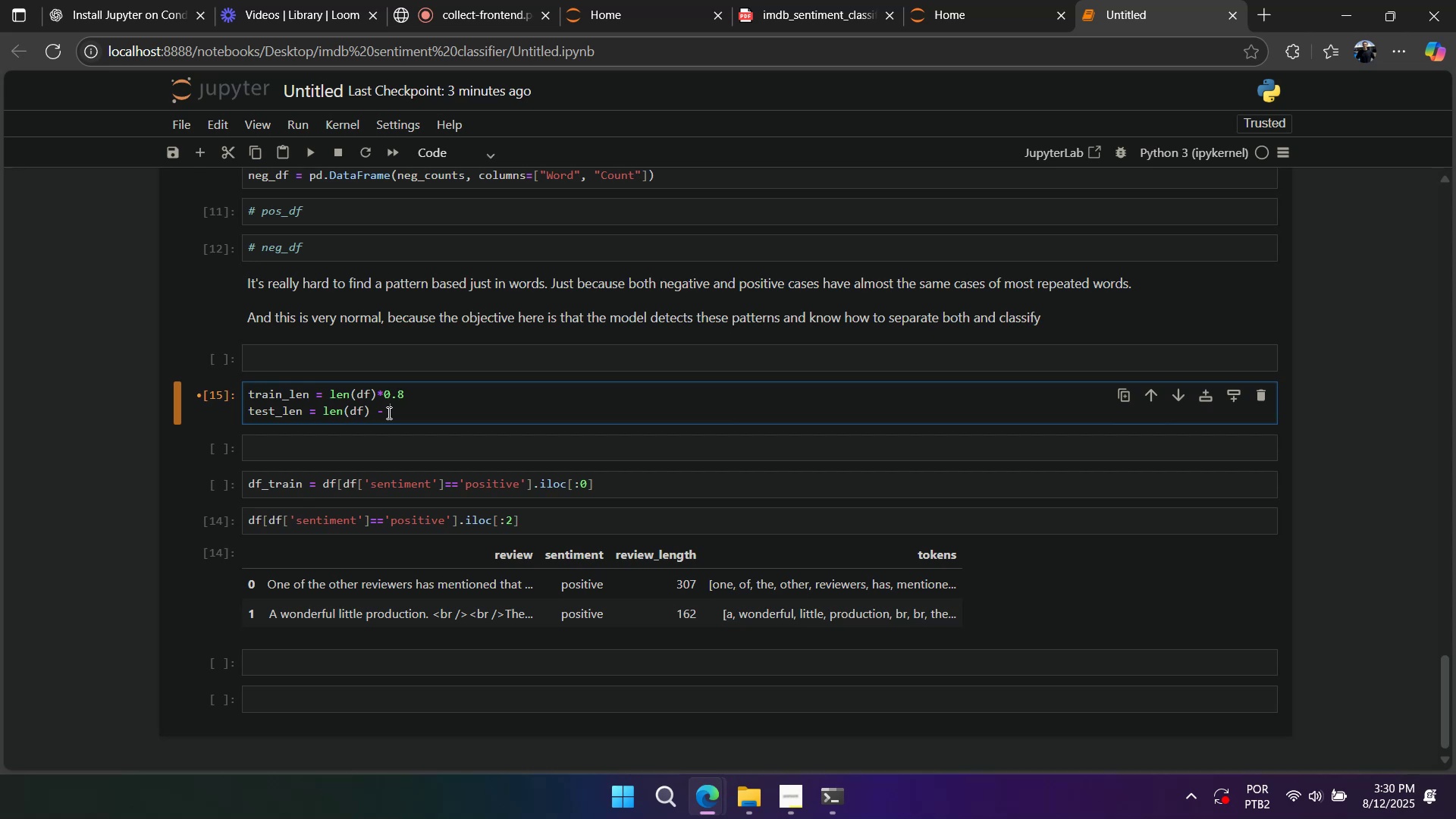 
key(Control+V)
 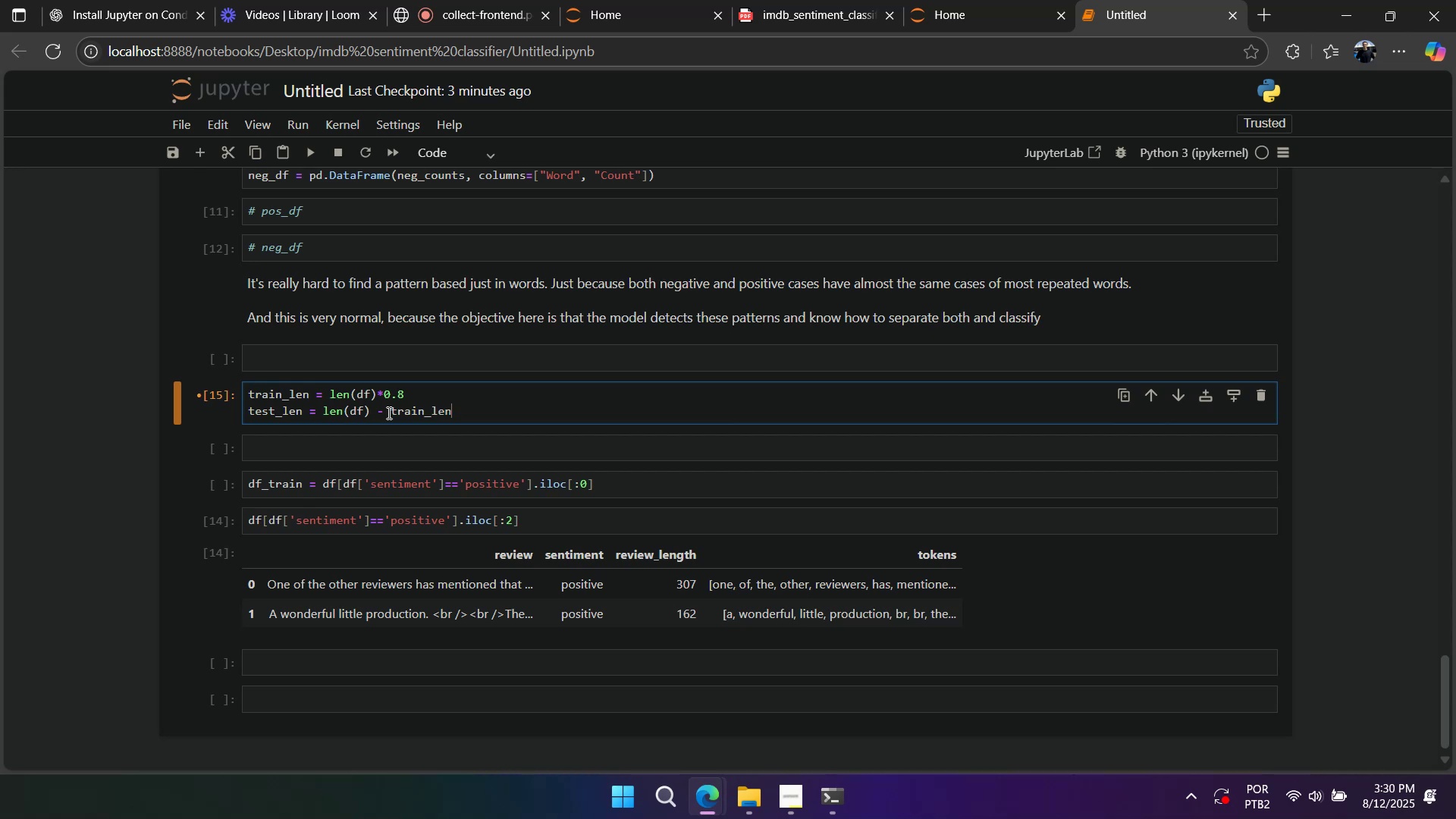 
key(Shift+Enter)
 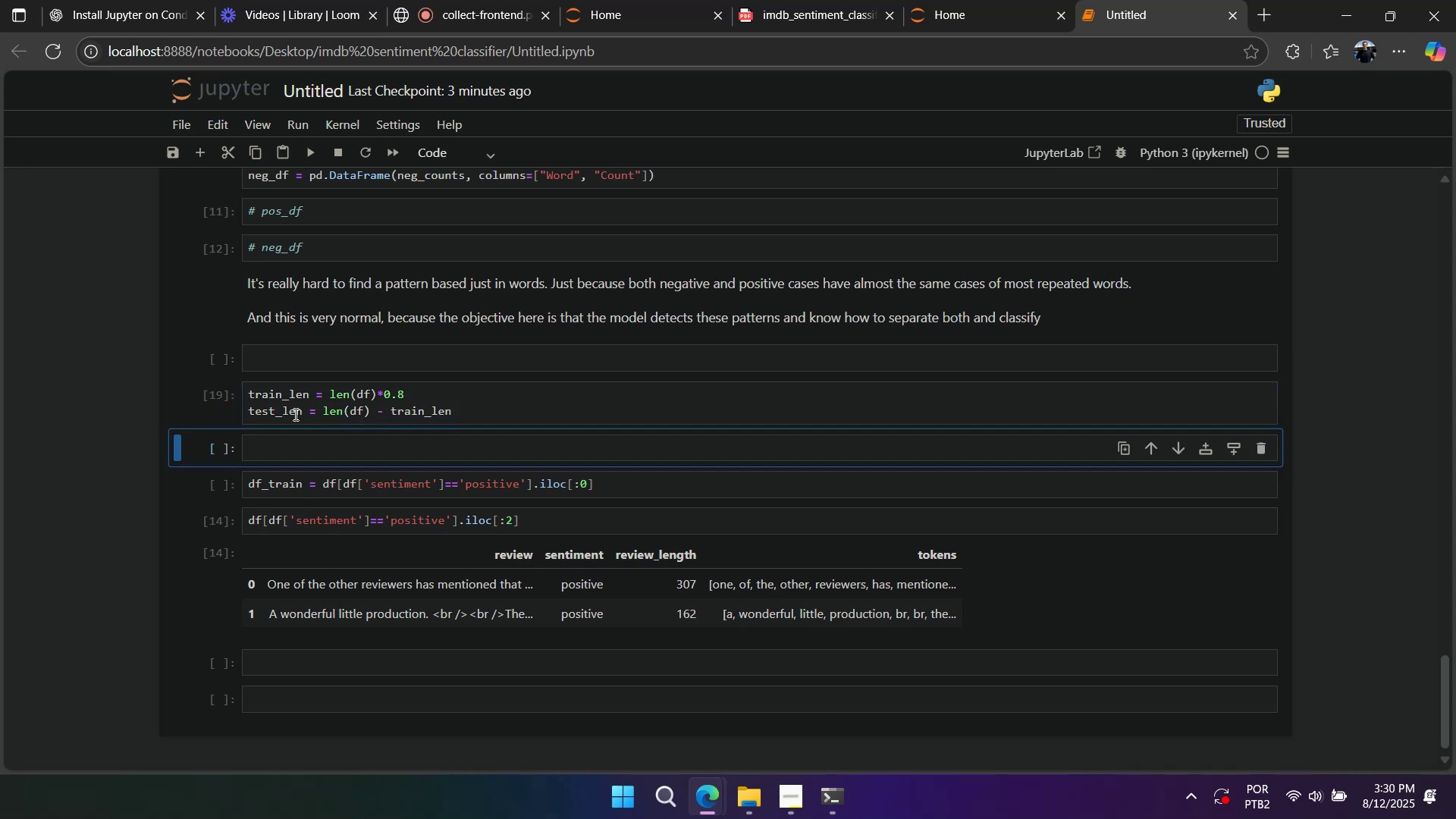 
double_click([289, 400])
 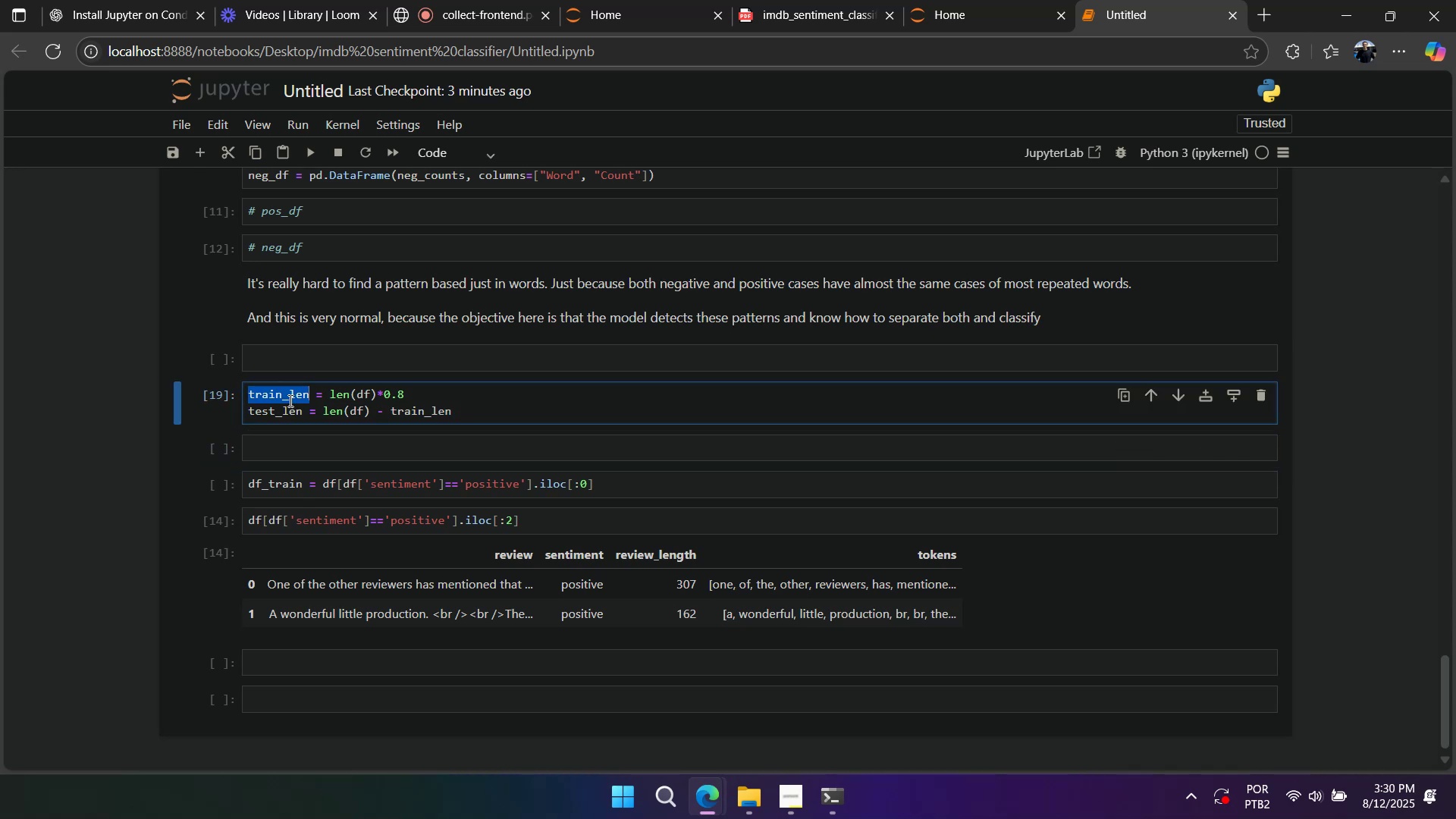 
key(Control+ControlLeft)
 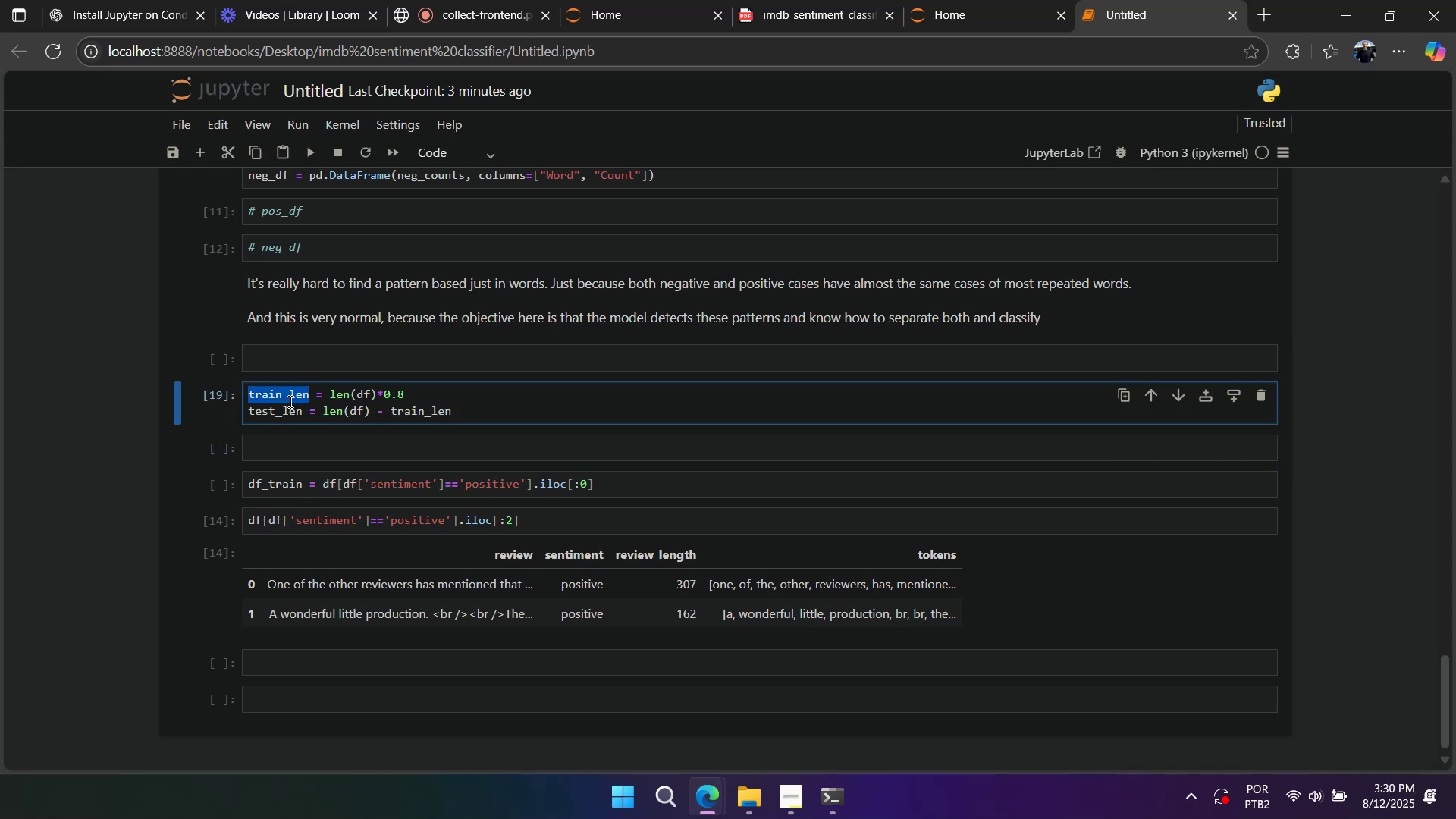 
key(Control+C)
 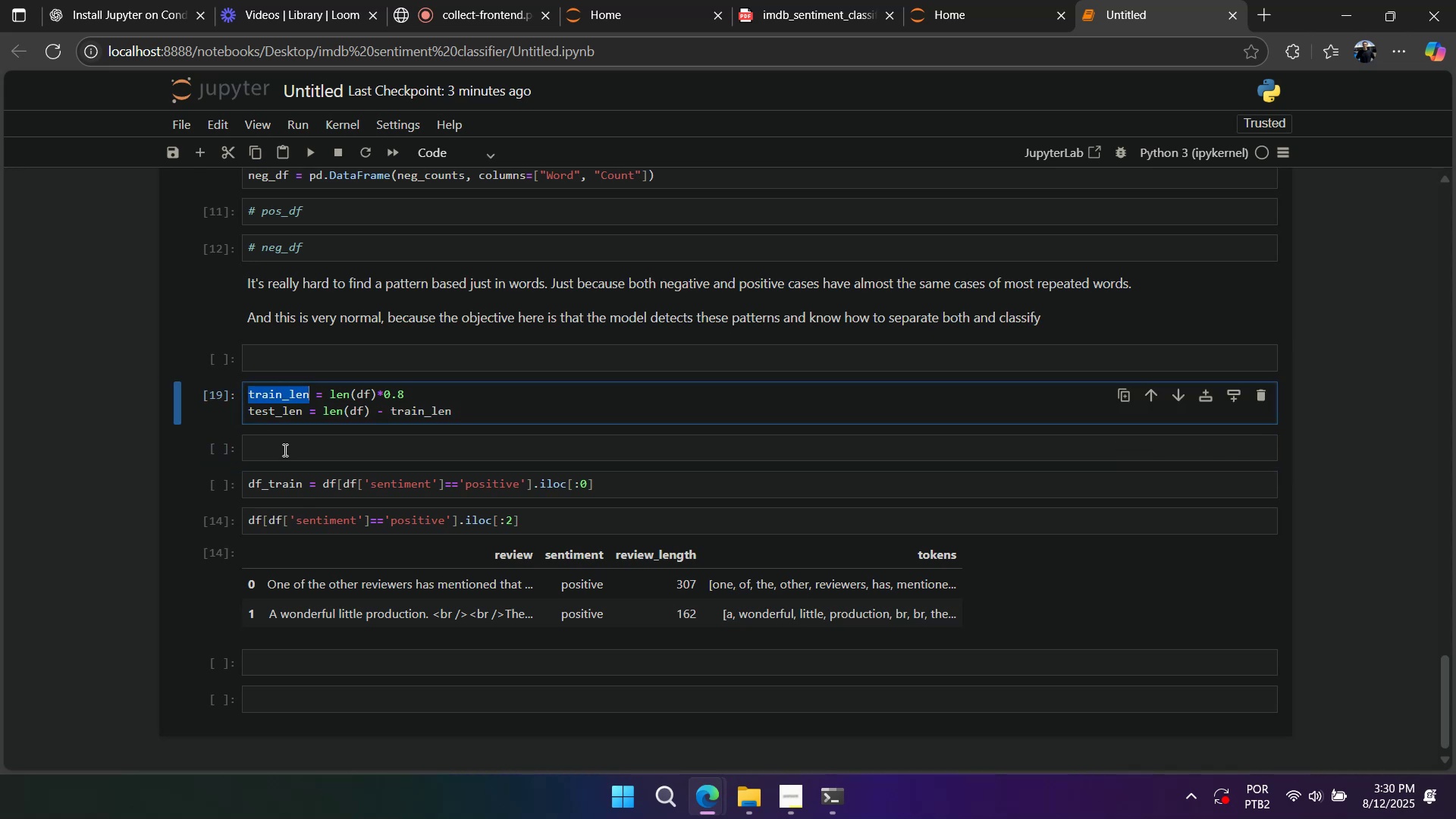 
triple_click([284, 451])
 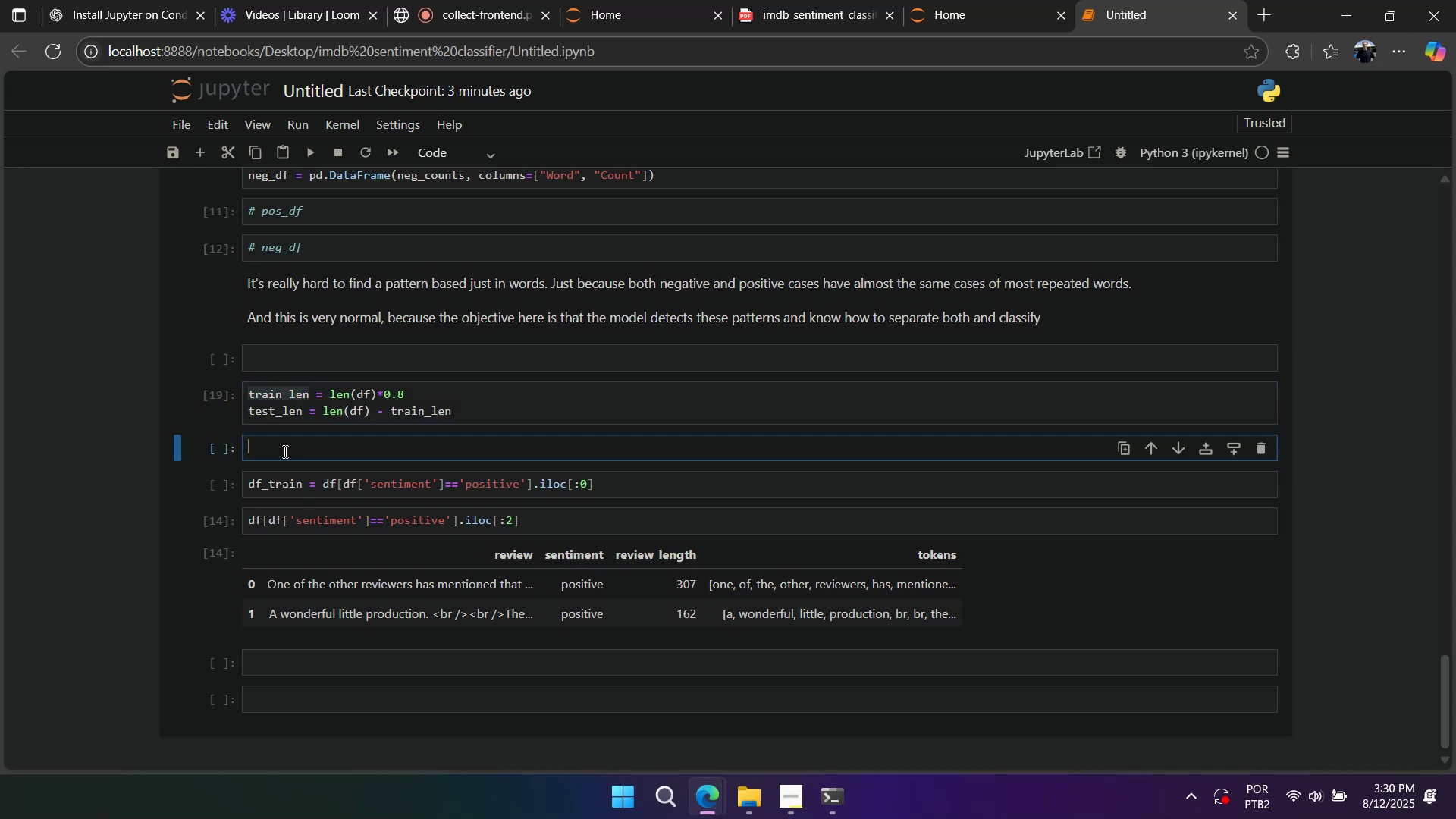 
triple_click([284, 451])
 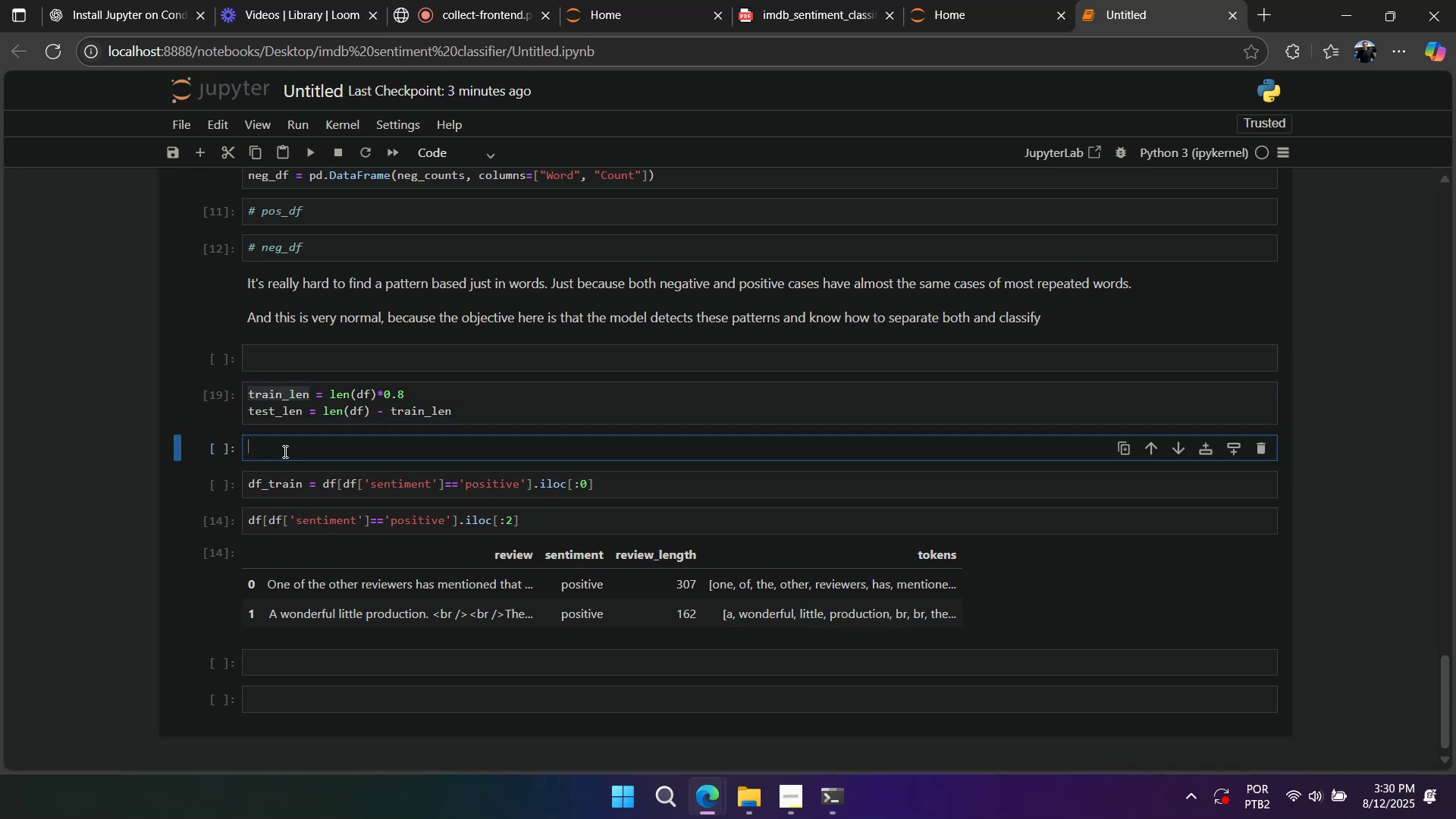 
key(Control+ControlLeft)
 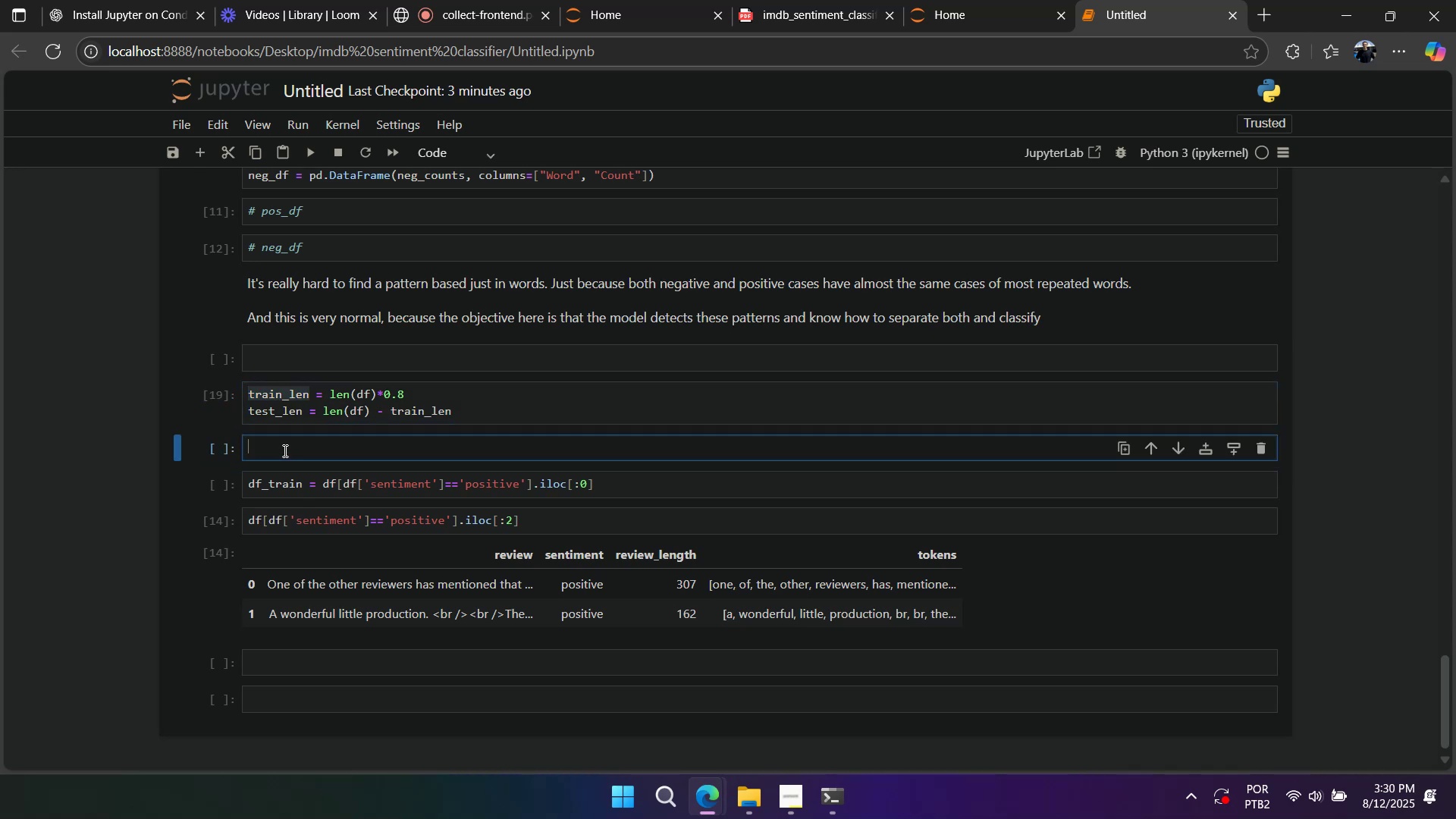 
key(Control+V)
 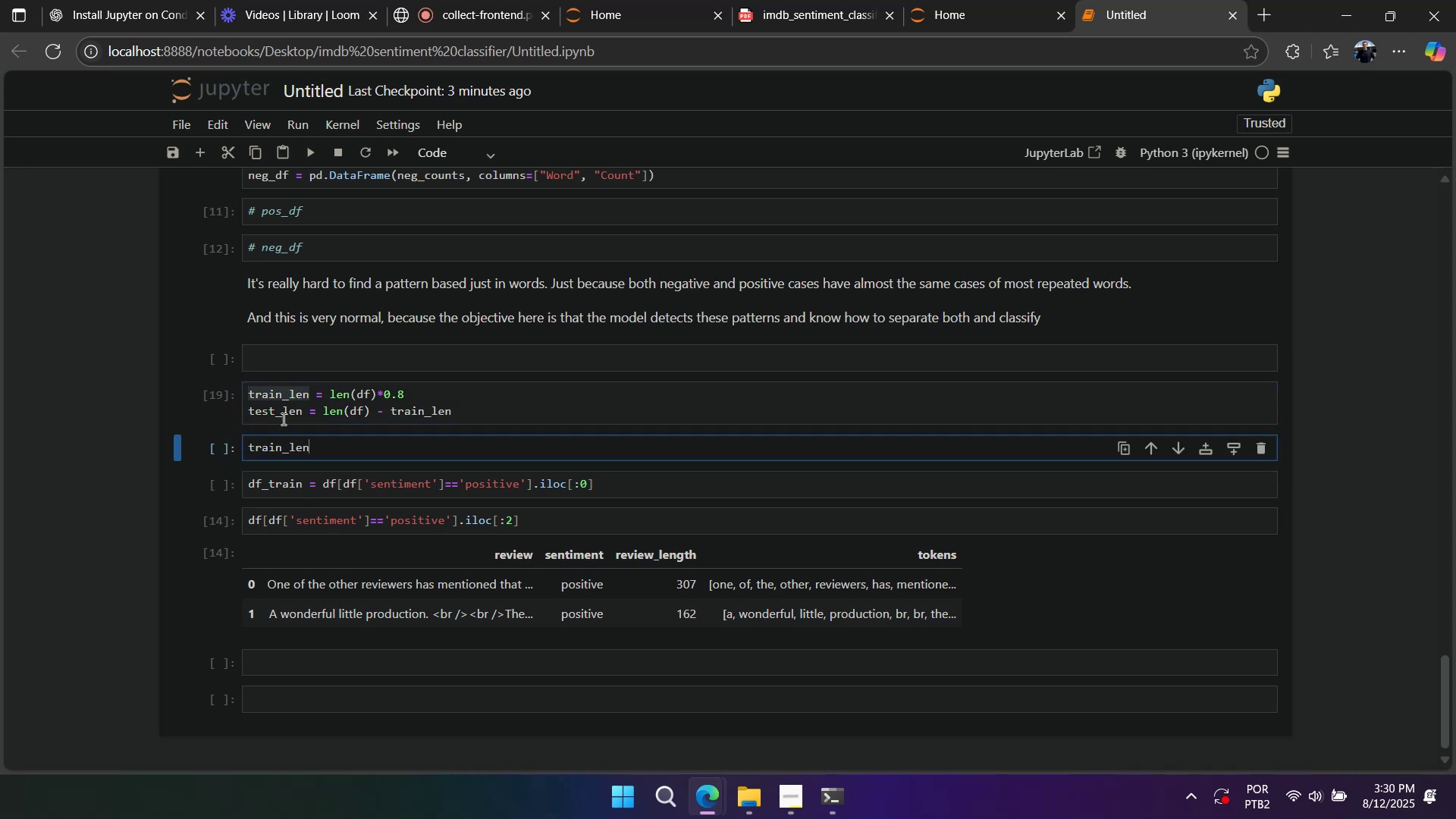 
triple_click([282, 419])
 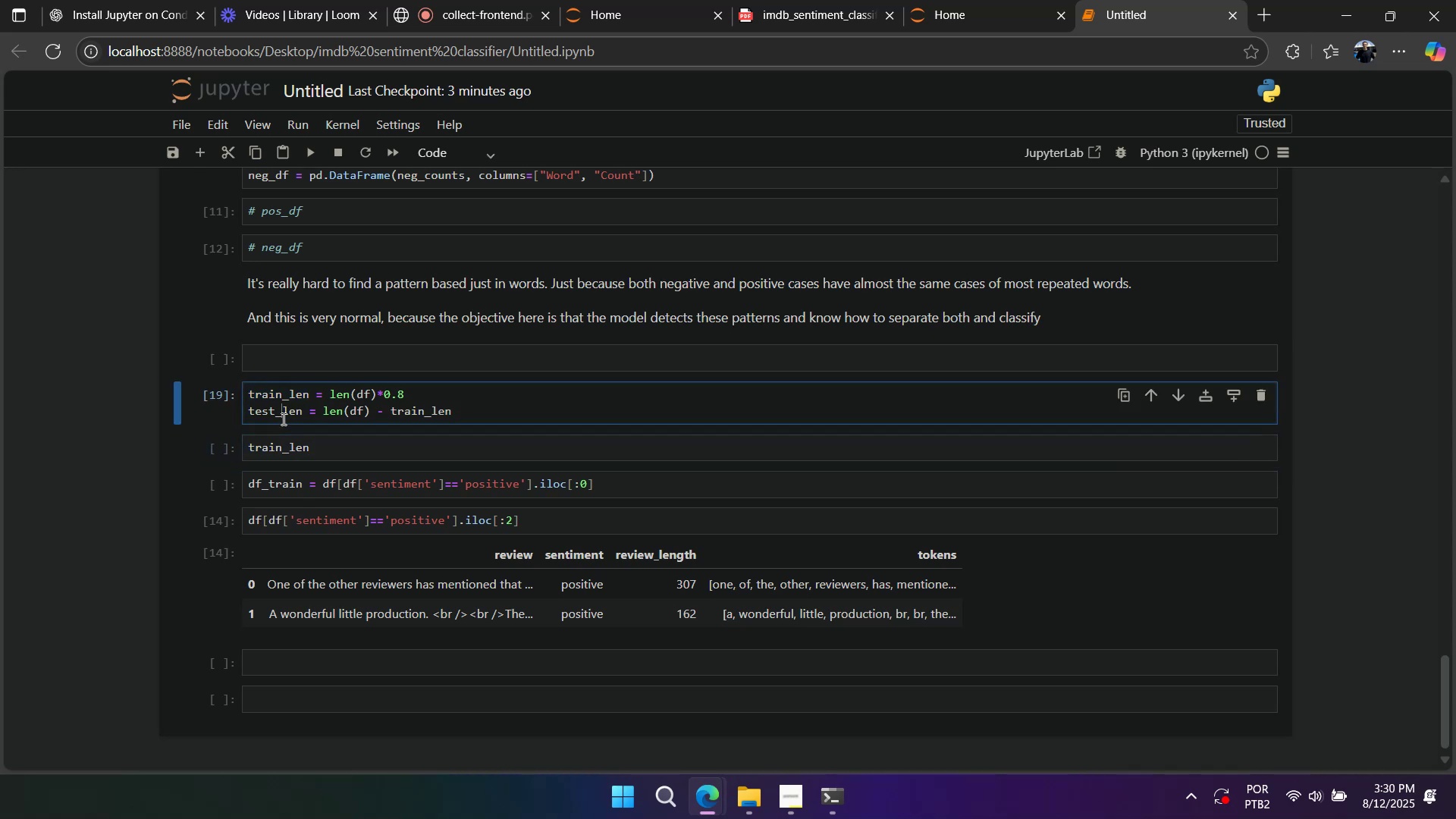 
triple_click([282, 418])
 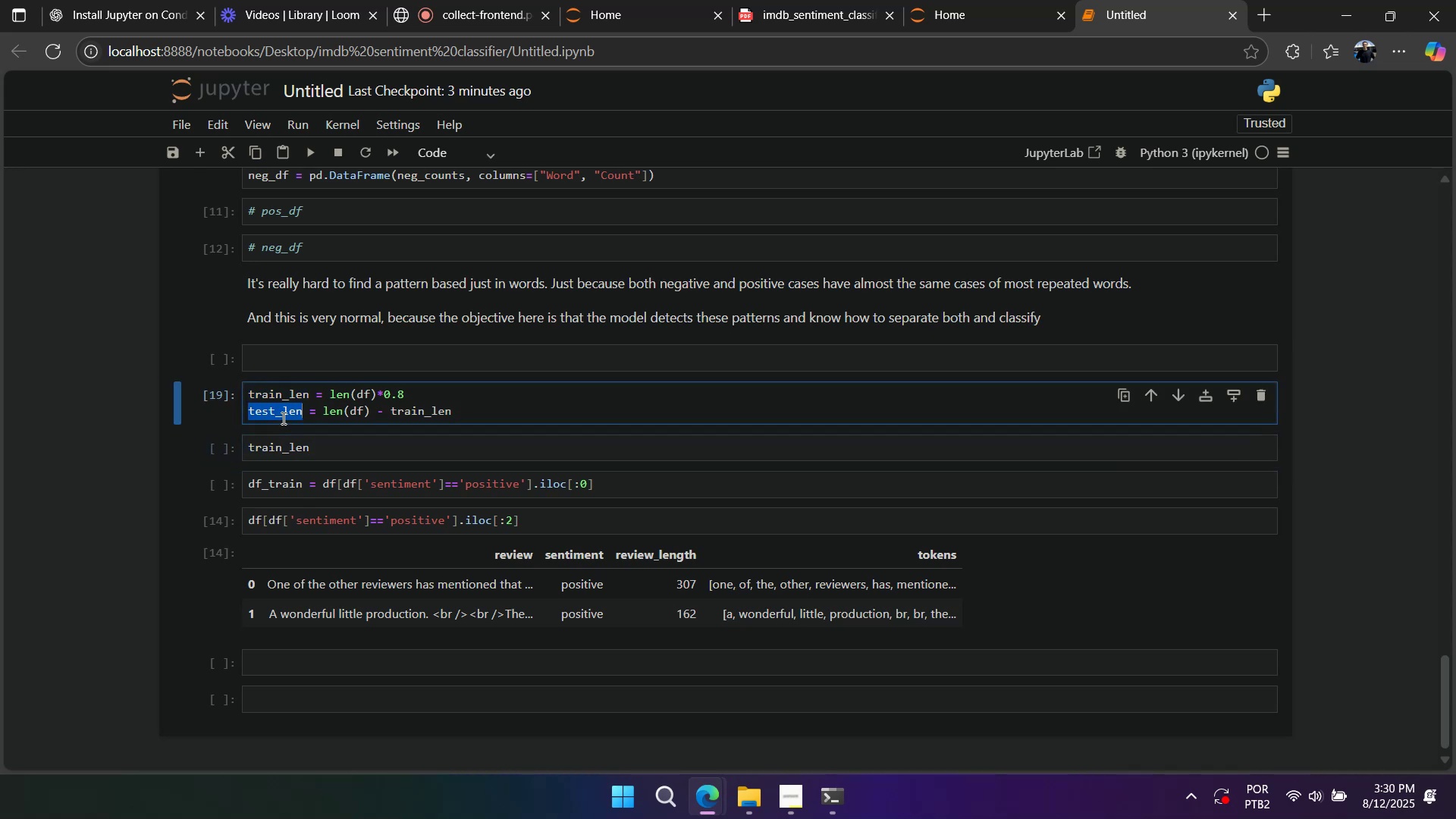 
key(Control+ControlLeft)
 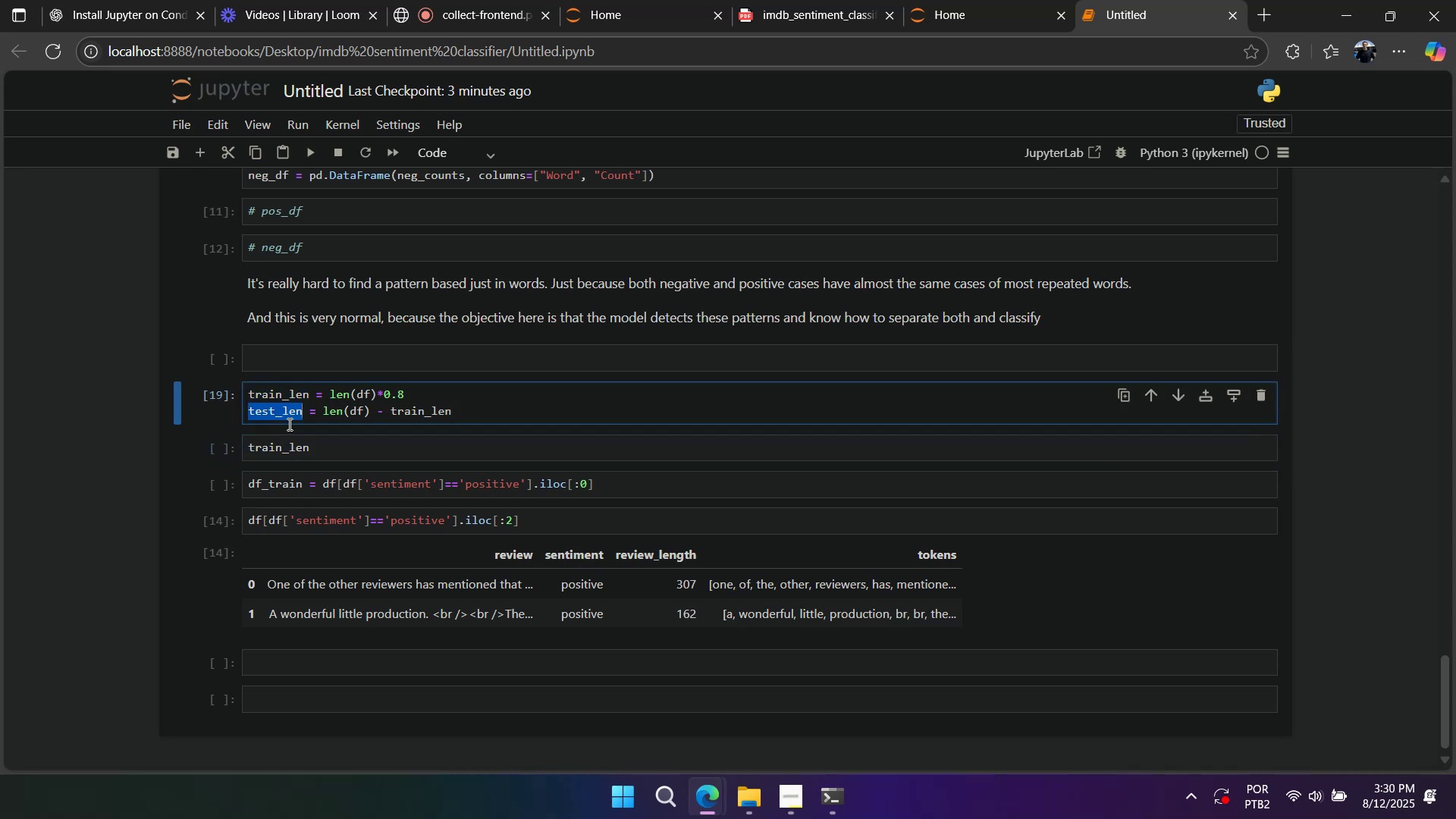 
key(Control+C)
 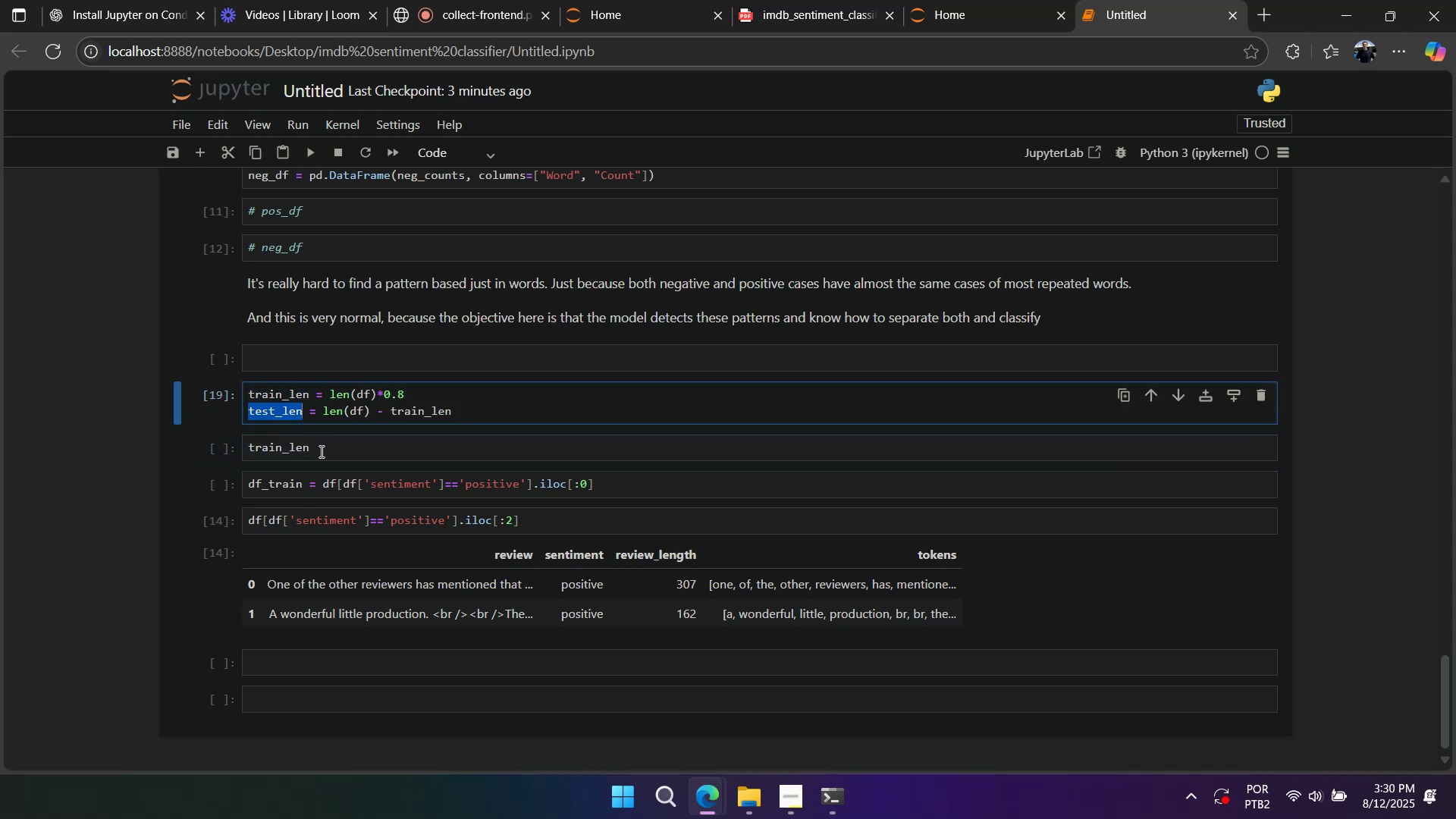 
triple_click([322, 453])
 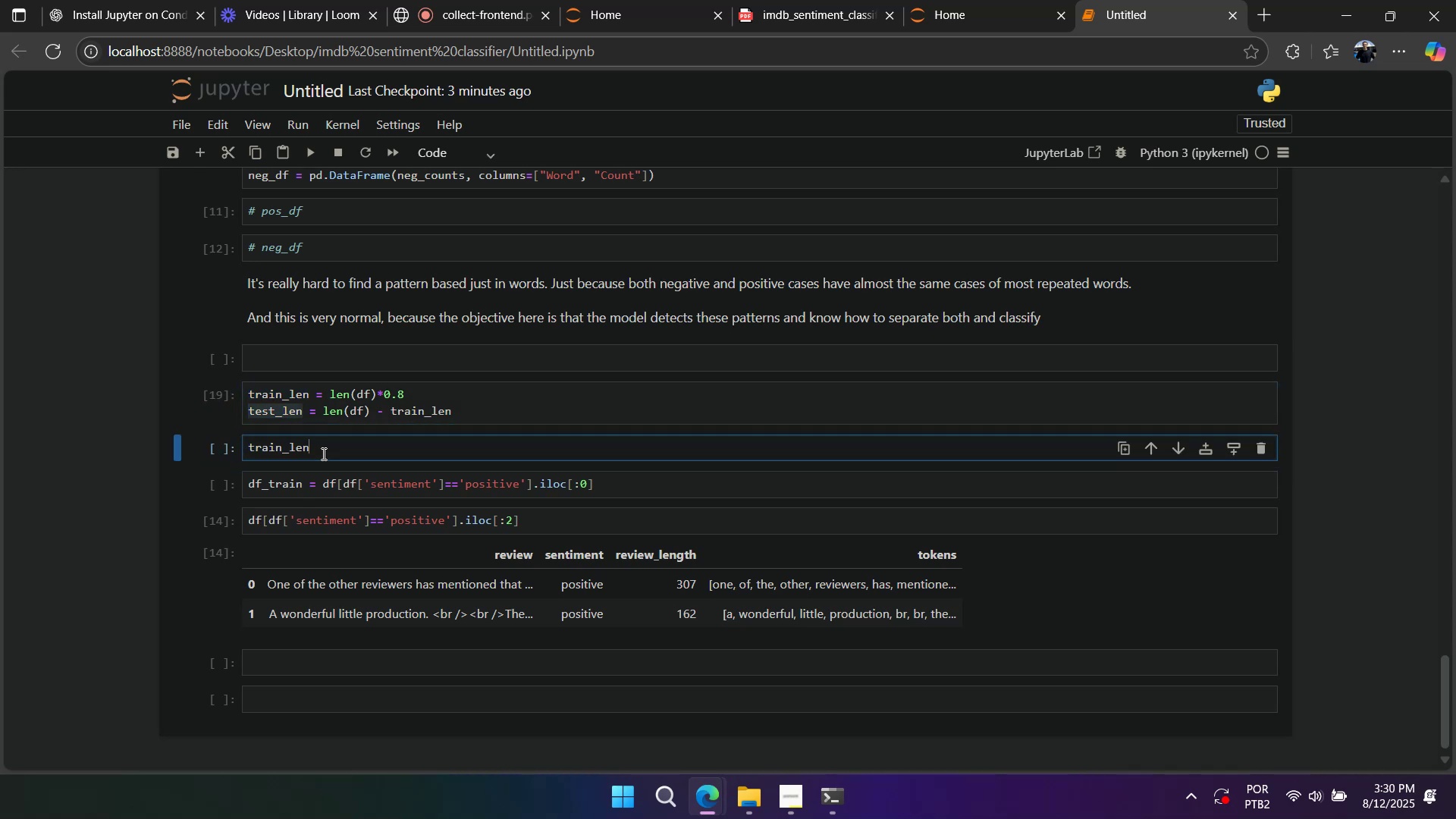 
key(Enter)
 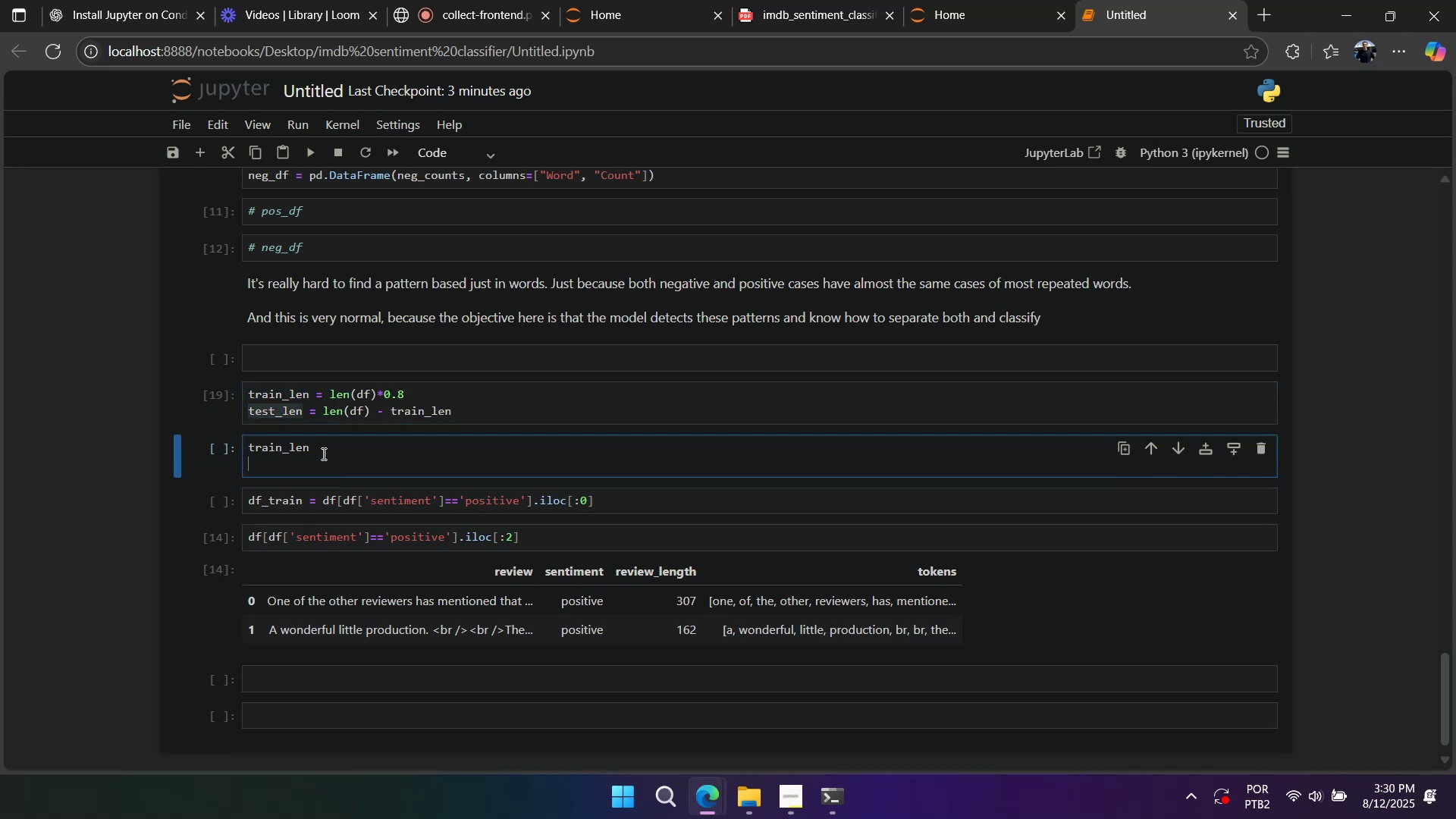 
key(Control+ControlLeft)
 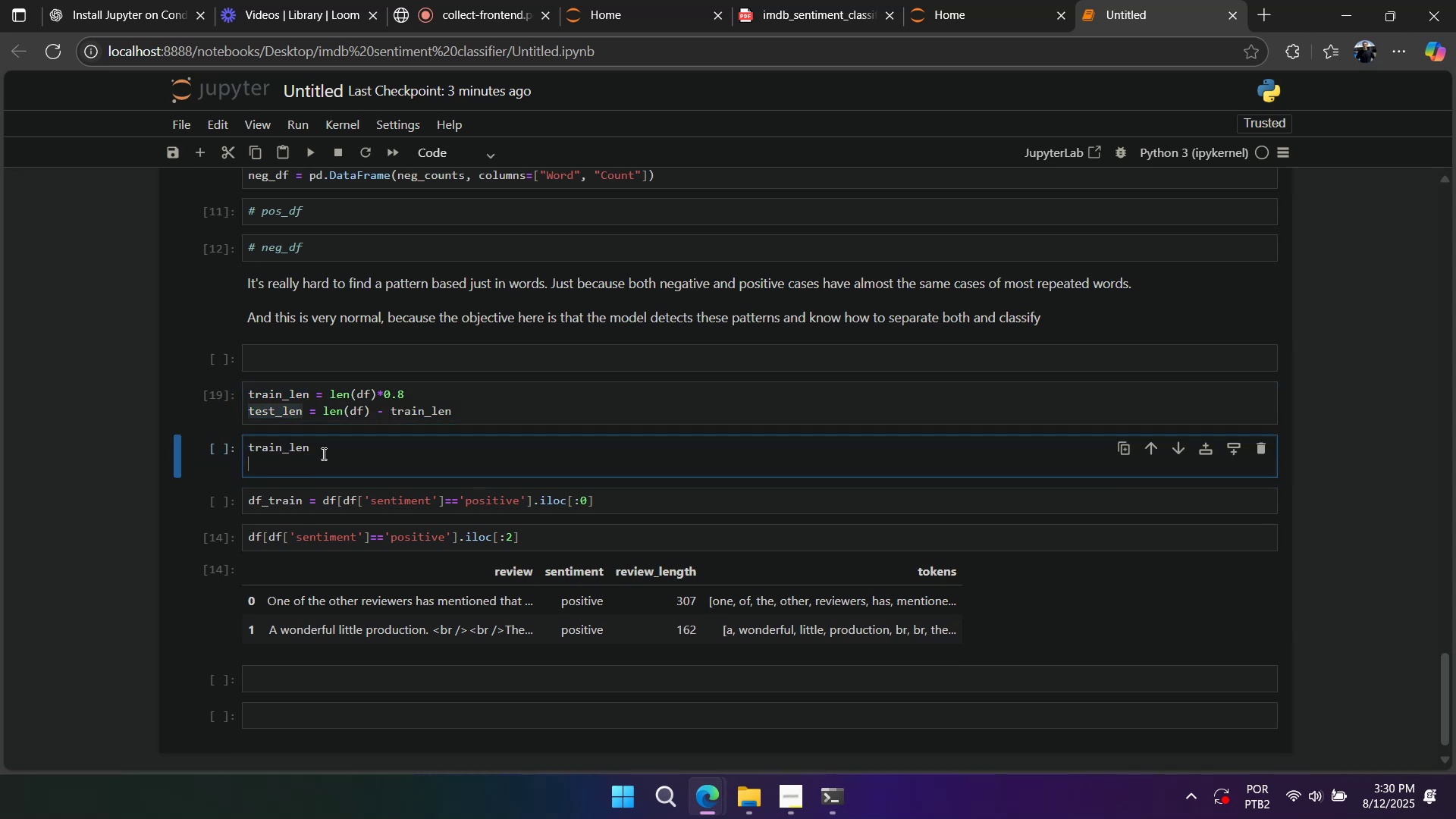 
key(Control+V)
 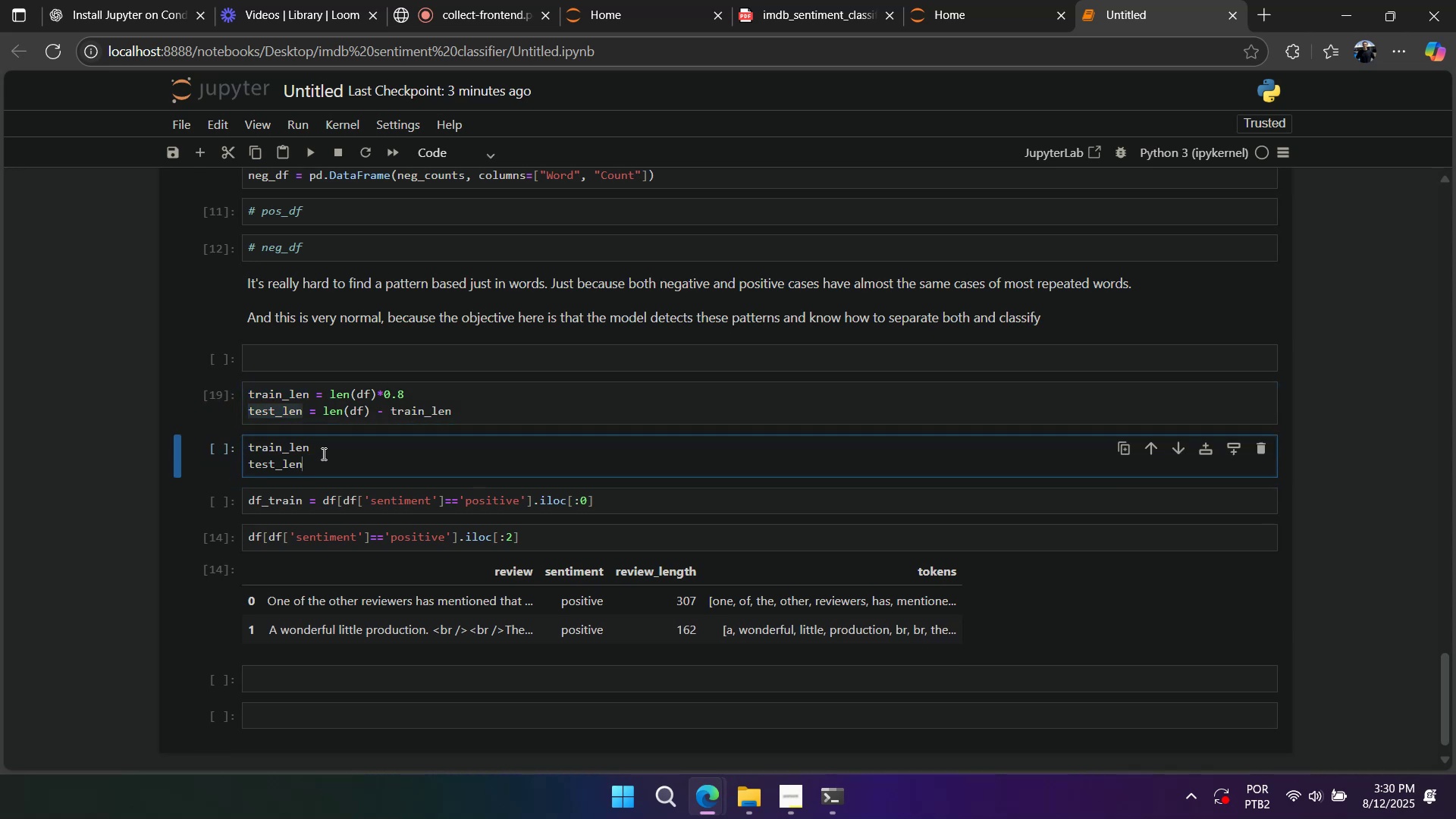 
key(Shift+Enter)
 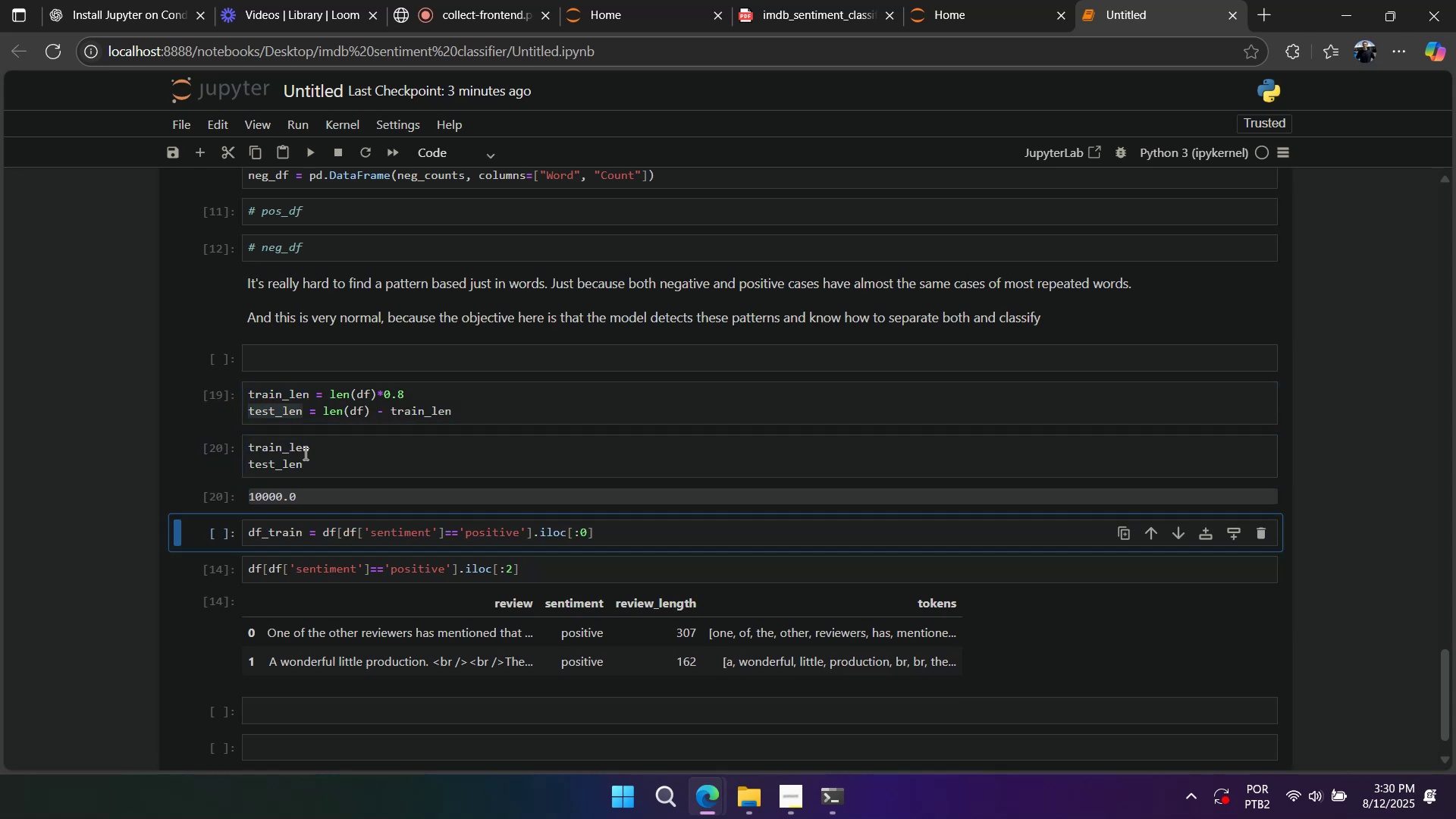 
double_click([304, 453])
 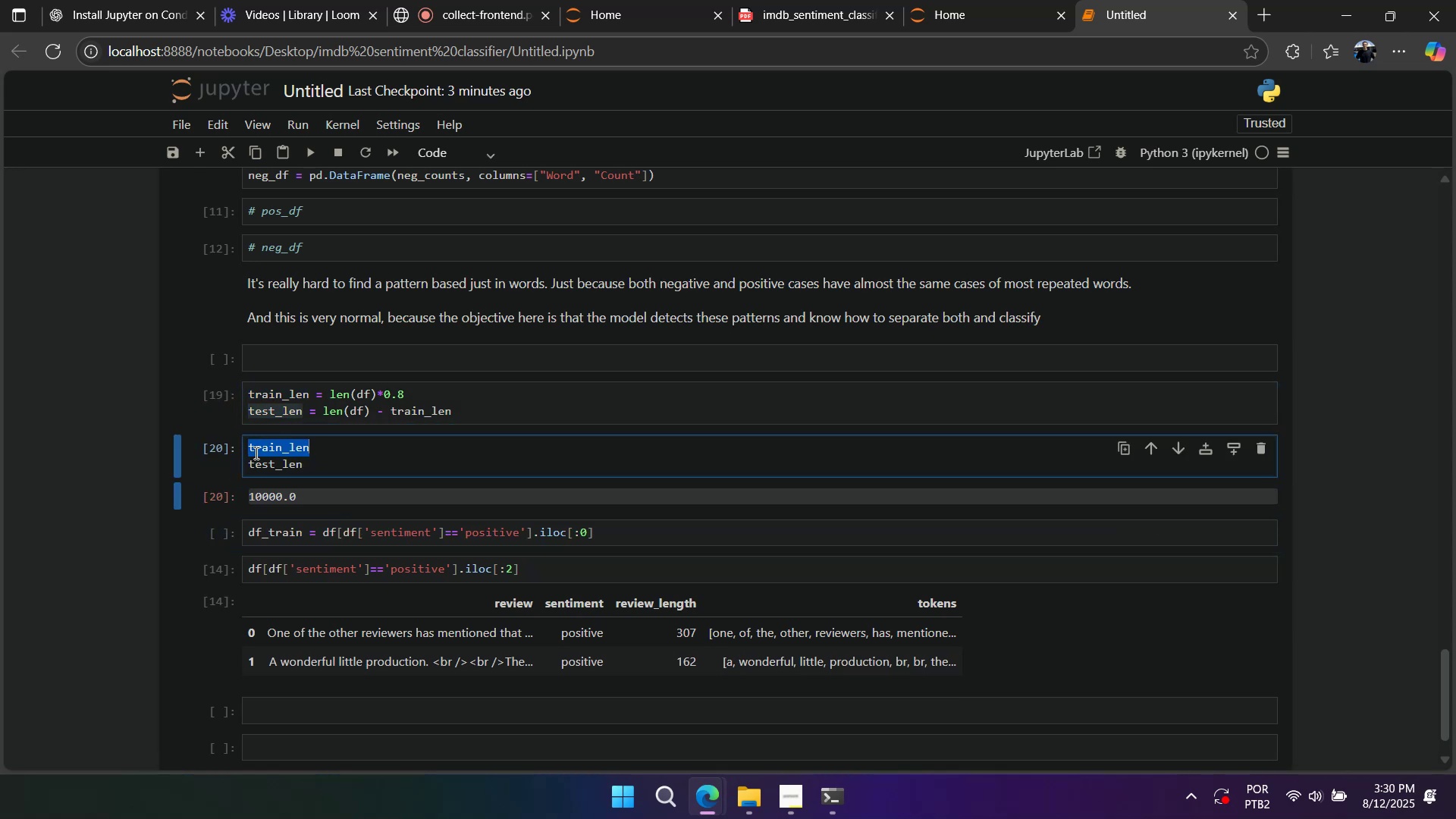 
triple_click([246, 453])
 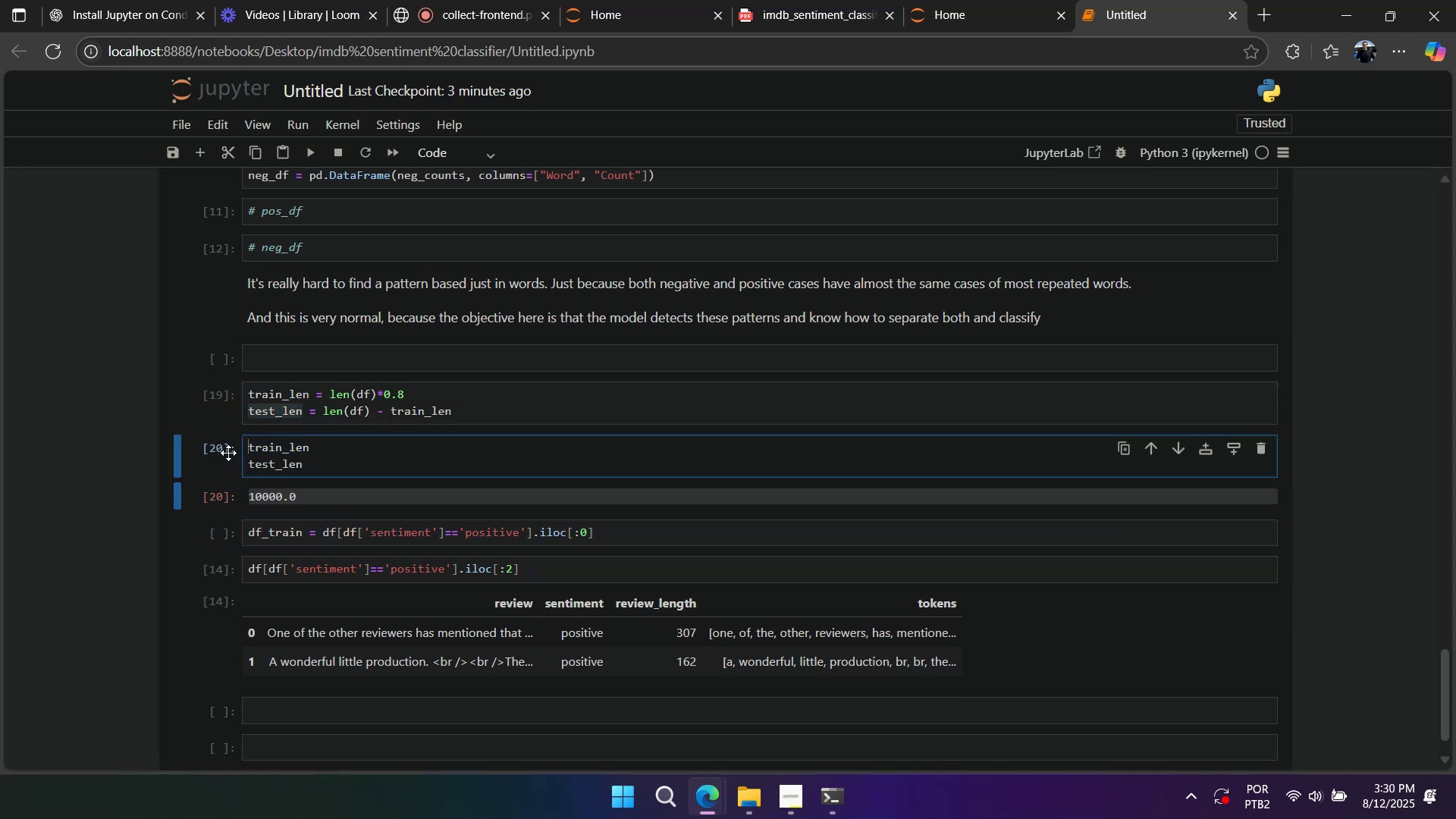 
triple_click([228, 453])
 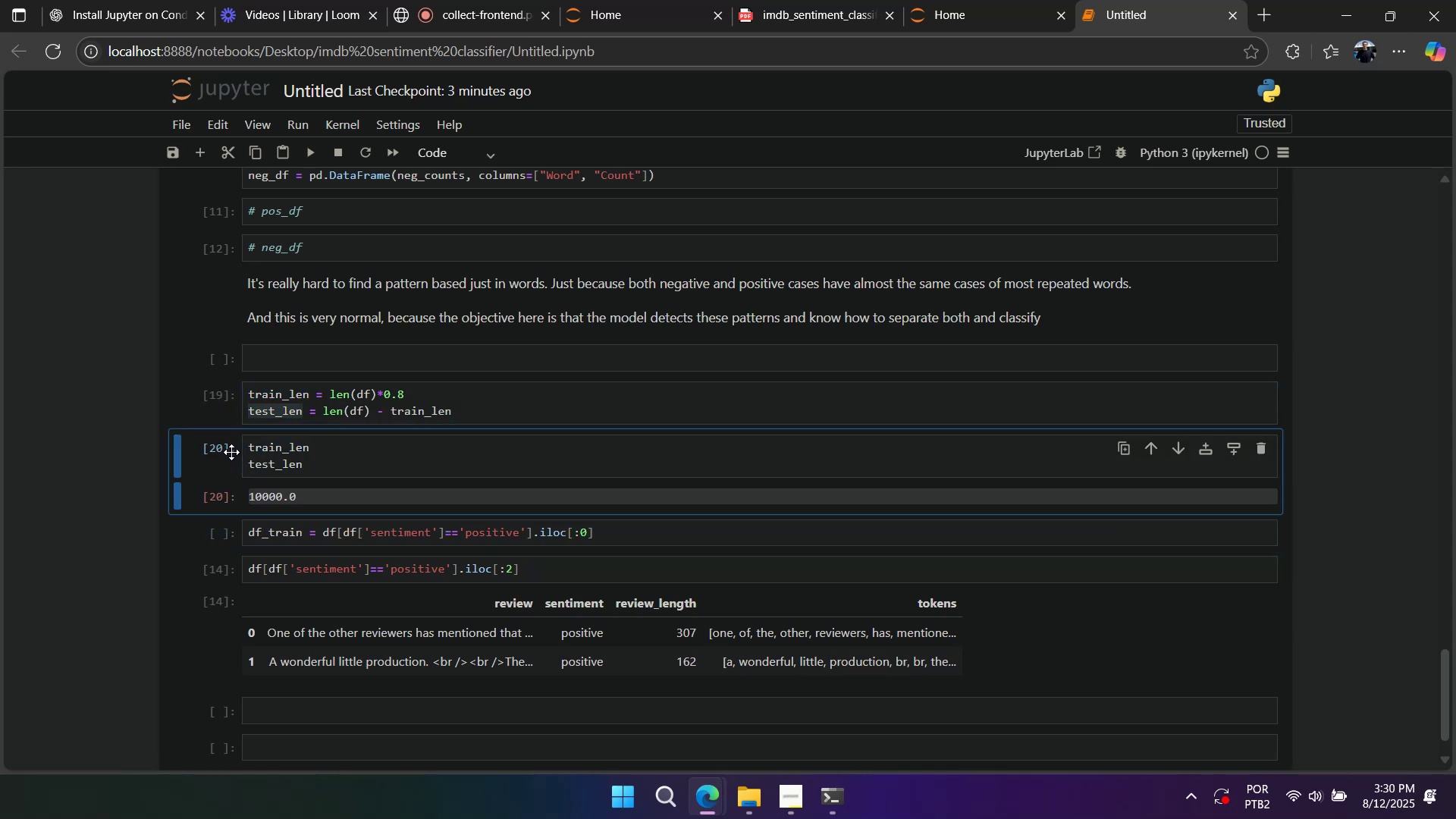 
type(ddaa)
 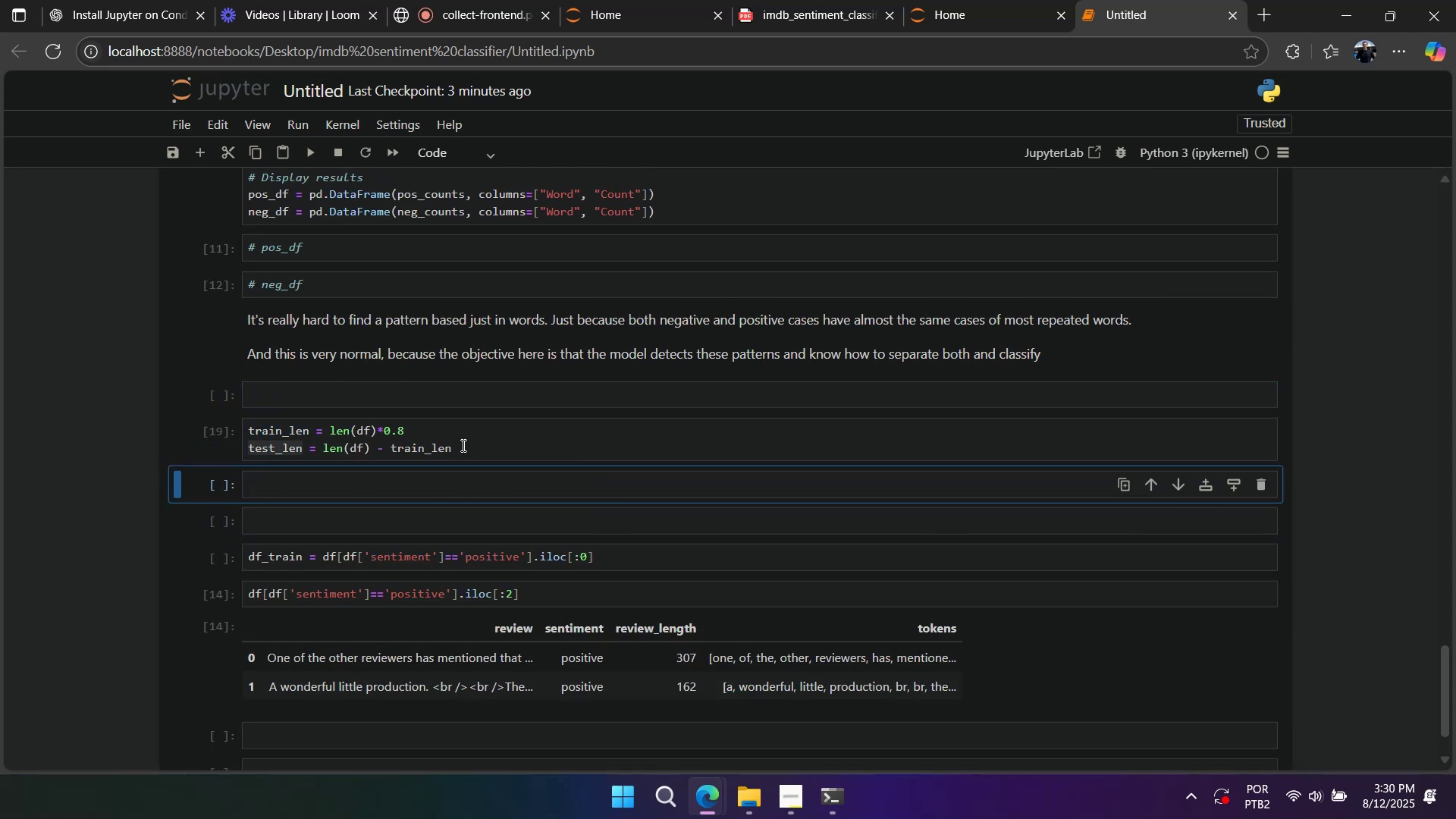 
scroll: coordinate [610, 512], scroll_direction: down, amount: 5.0
 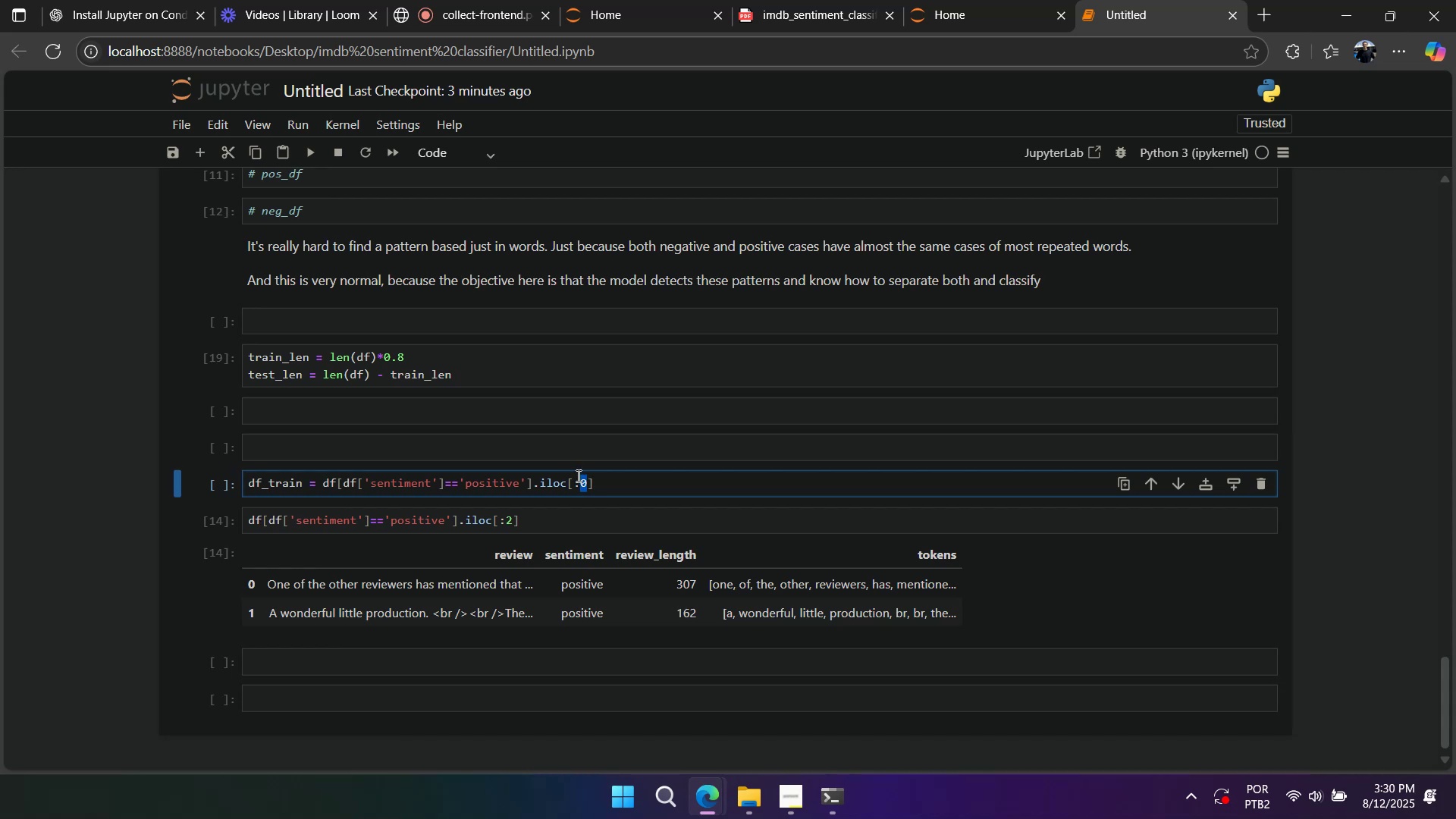 
left_click([576, 453])
 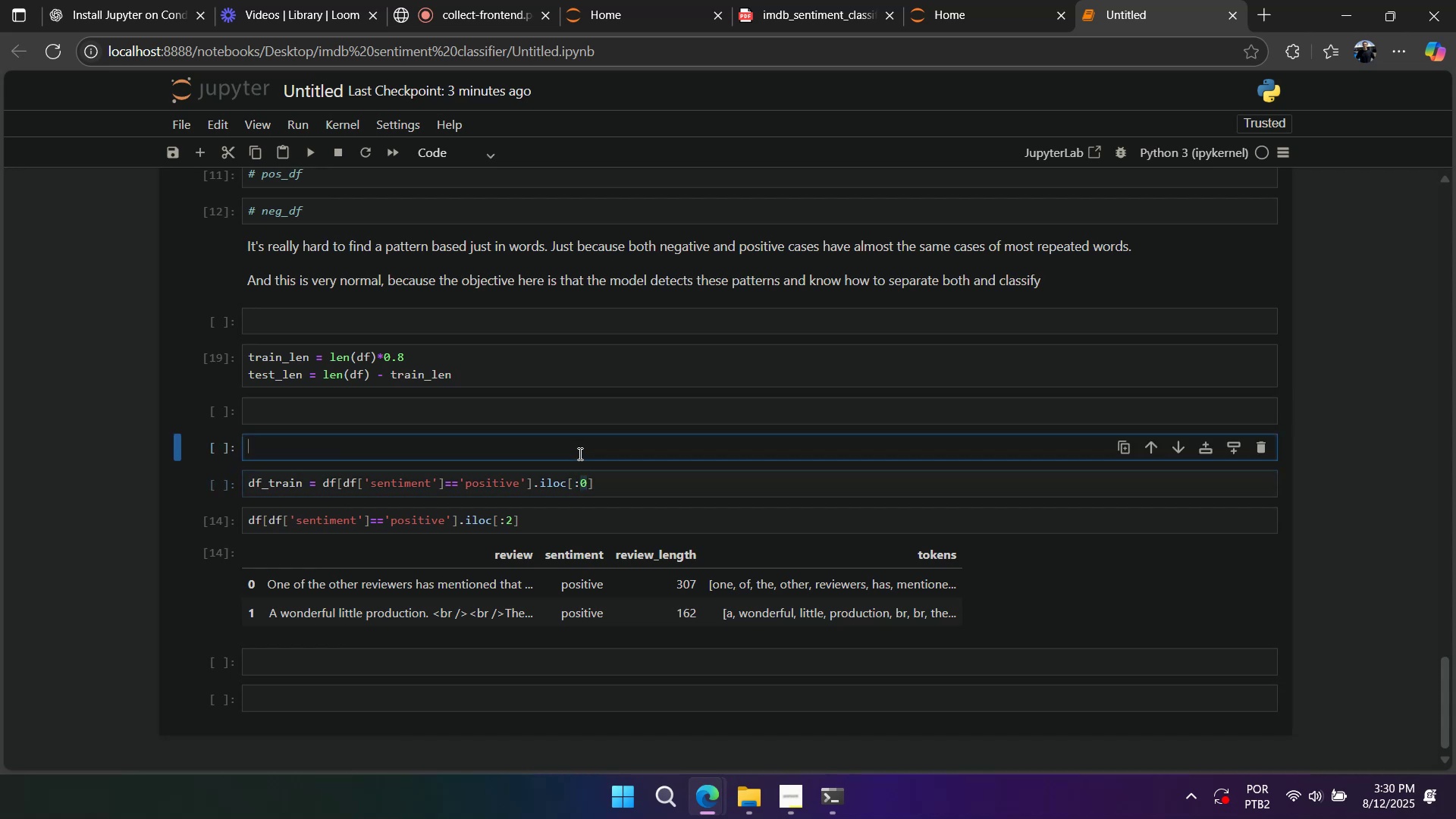 
type(df)
 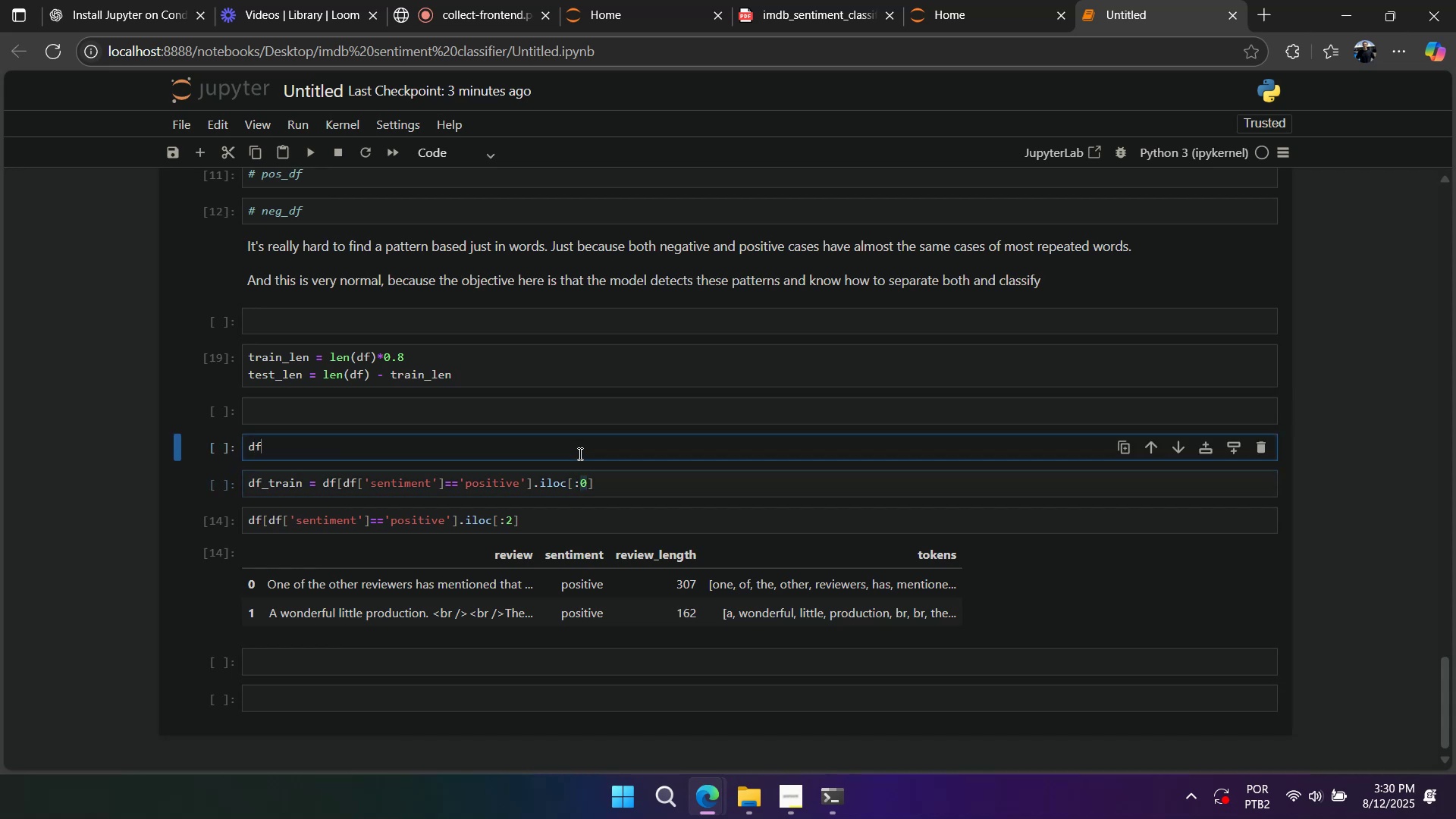 
key(Shift+Enter)
 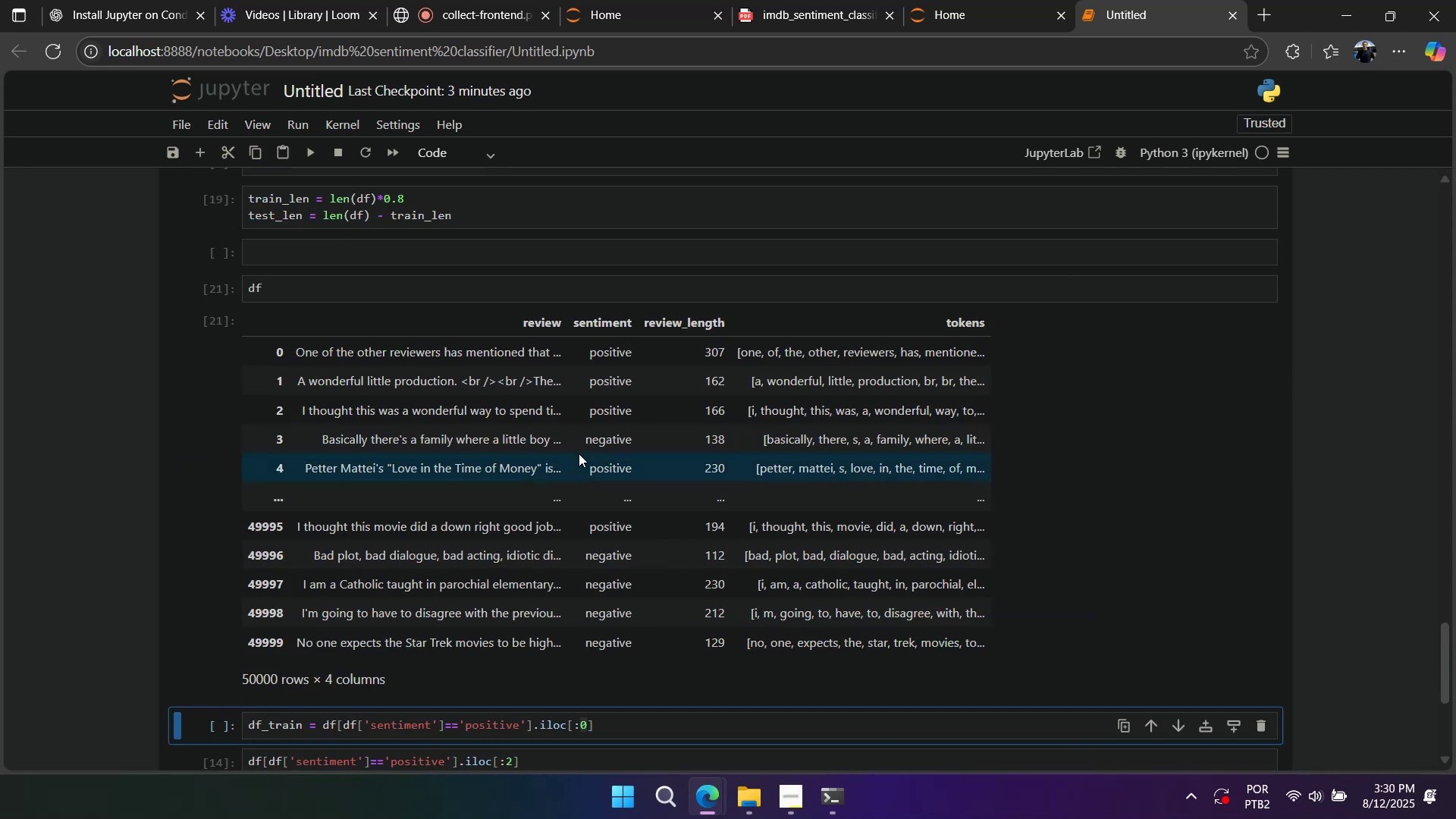 
scroll: coordinate [500, 457], scroll_direction: down, amount: 4.0
 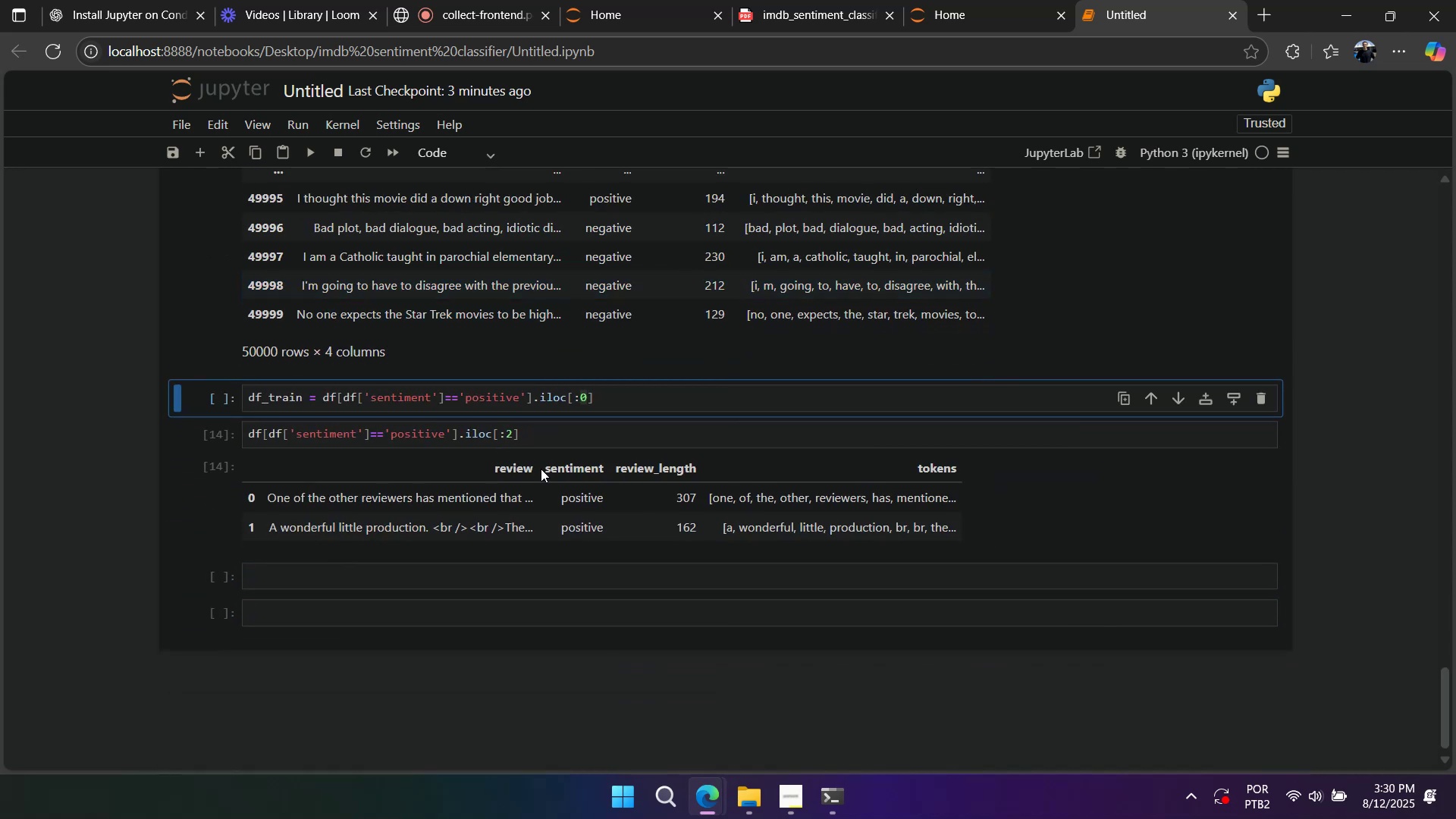 
scroll: coordinate [546, 488], scroll_direction: up, amount: 2.0
 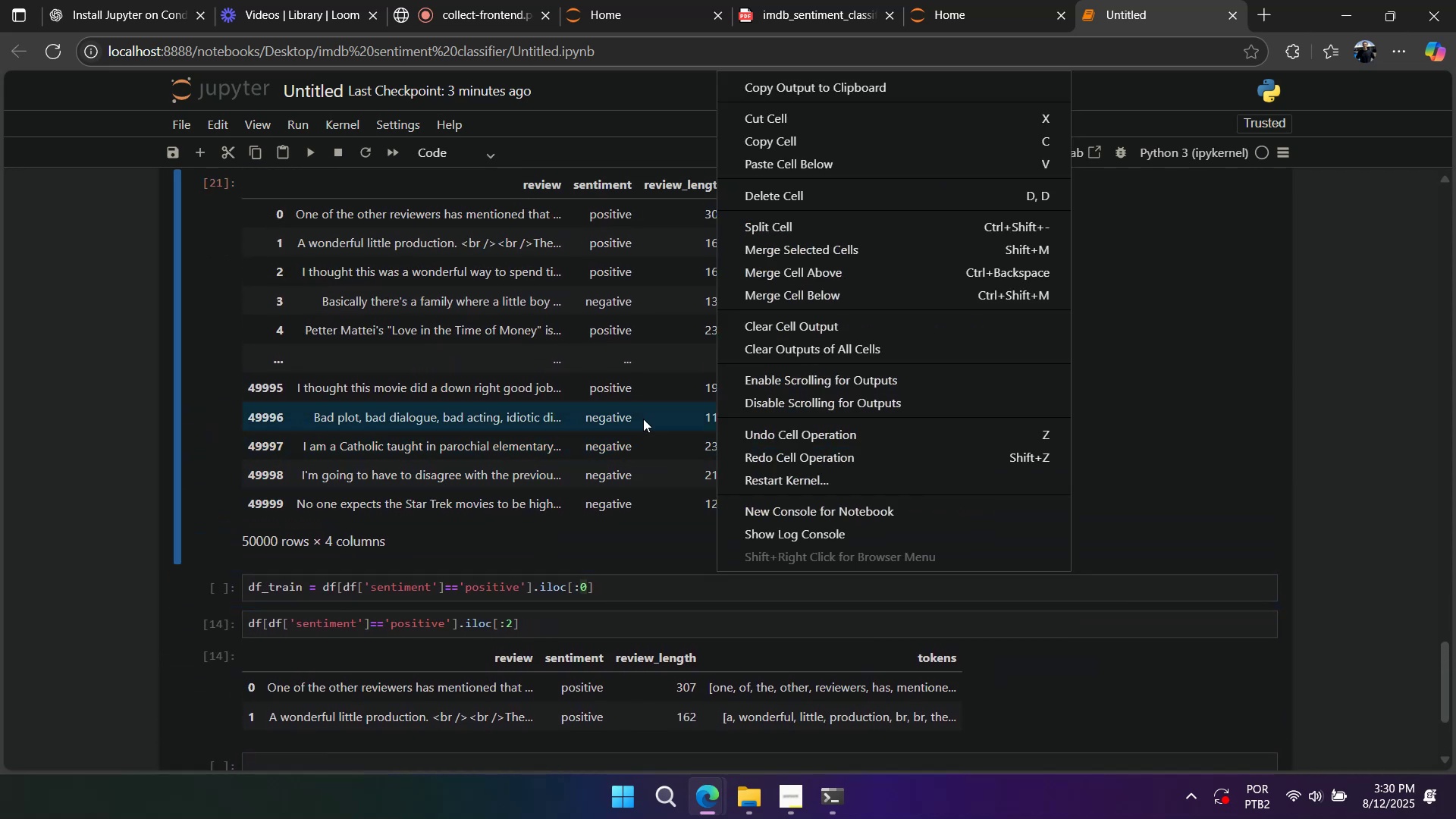 
double_click([617, 413])
 